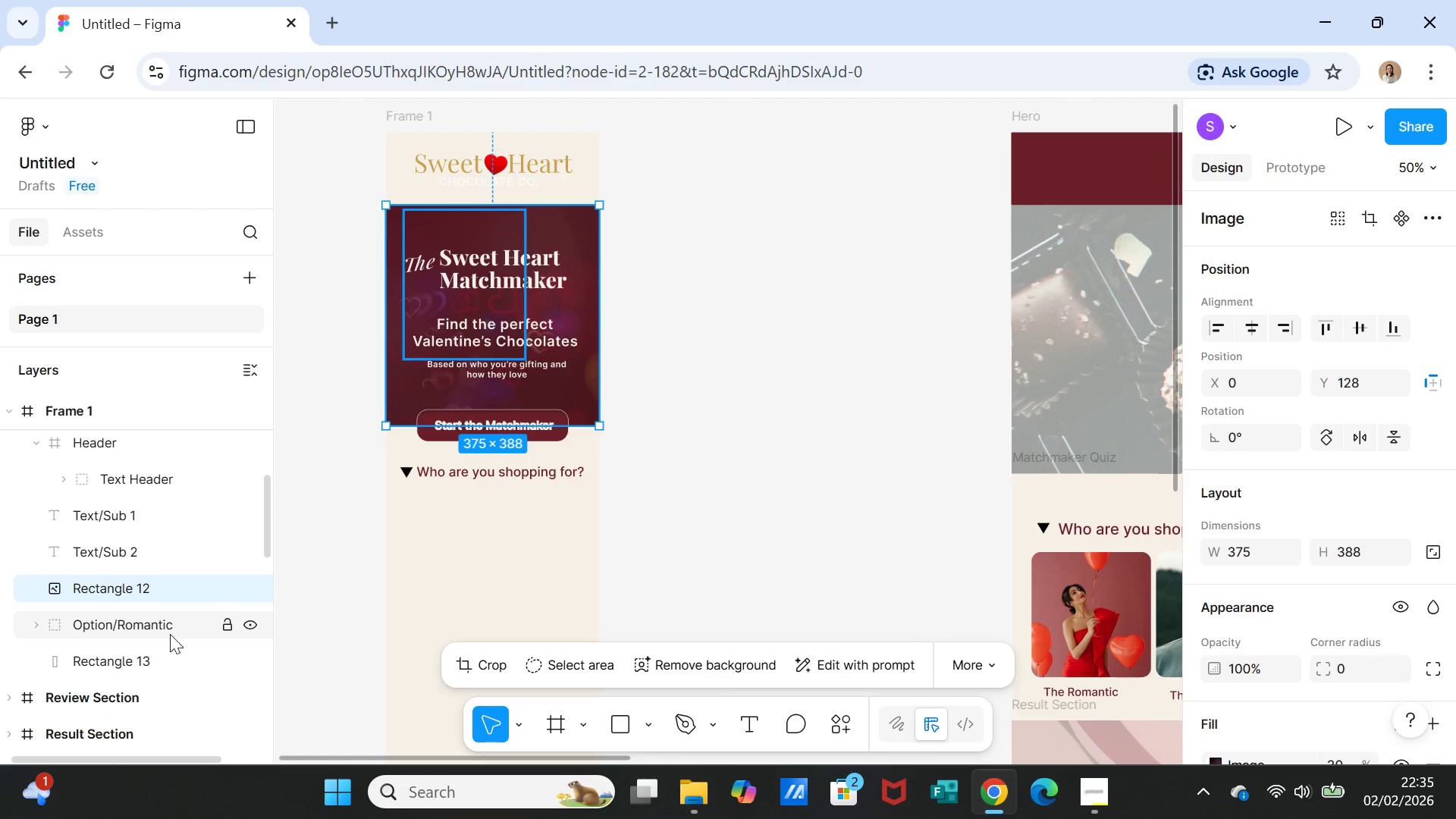 
left_click([157, 620])
 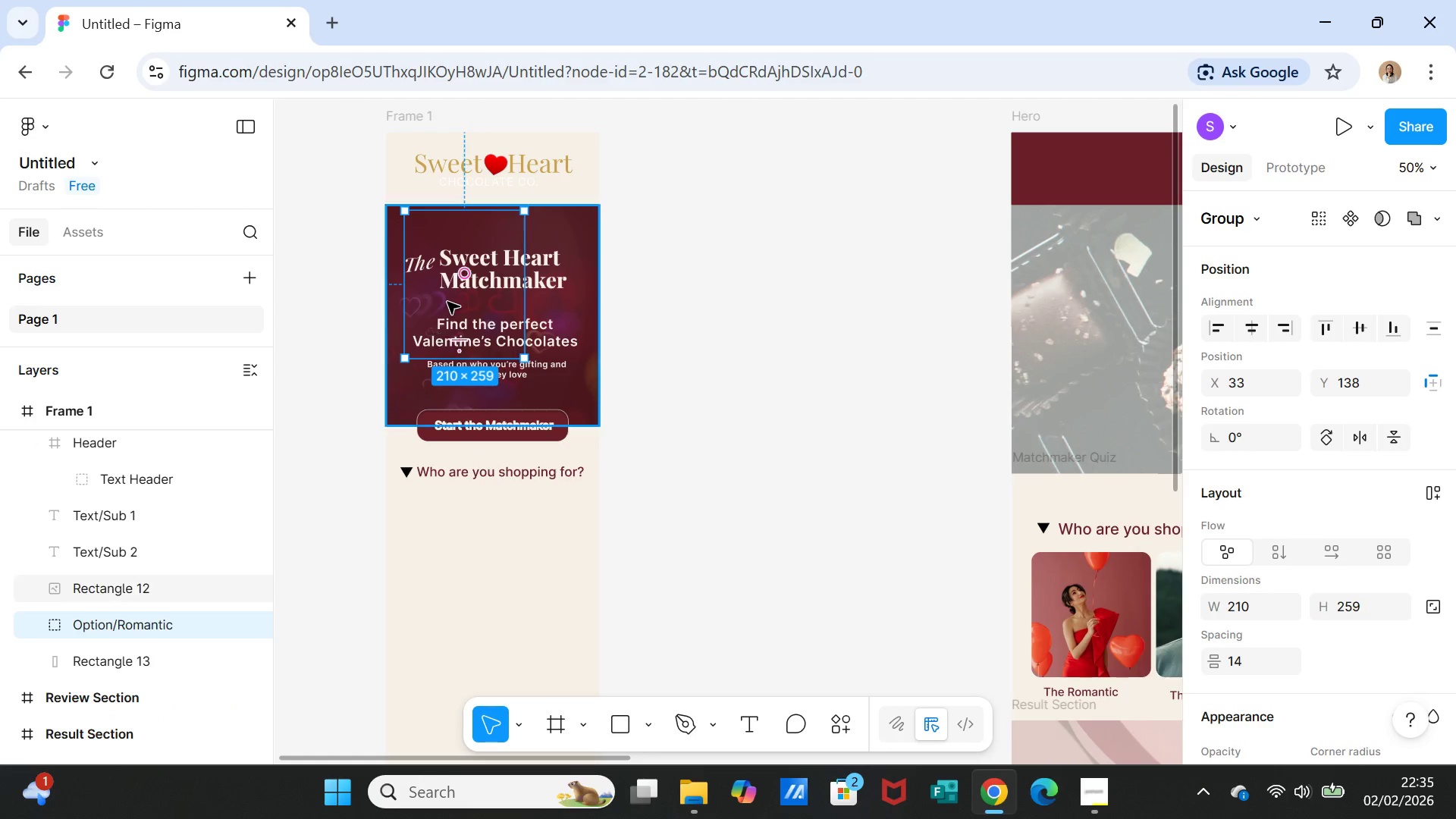 
left_click_drag(start_coordinate=[447, 302], to_coordinate=[443, 586])
 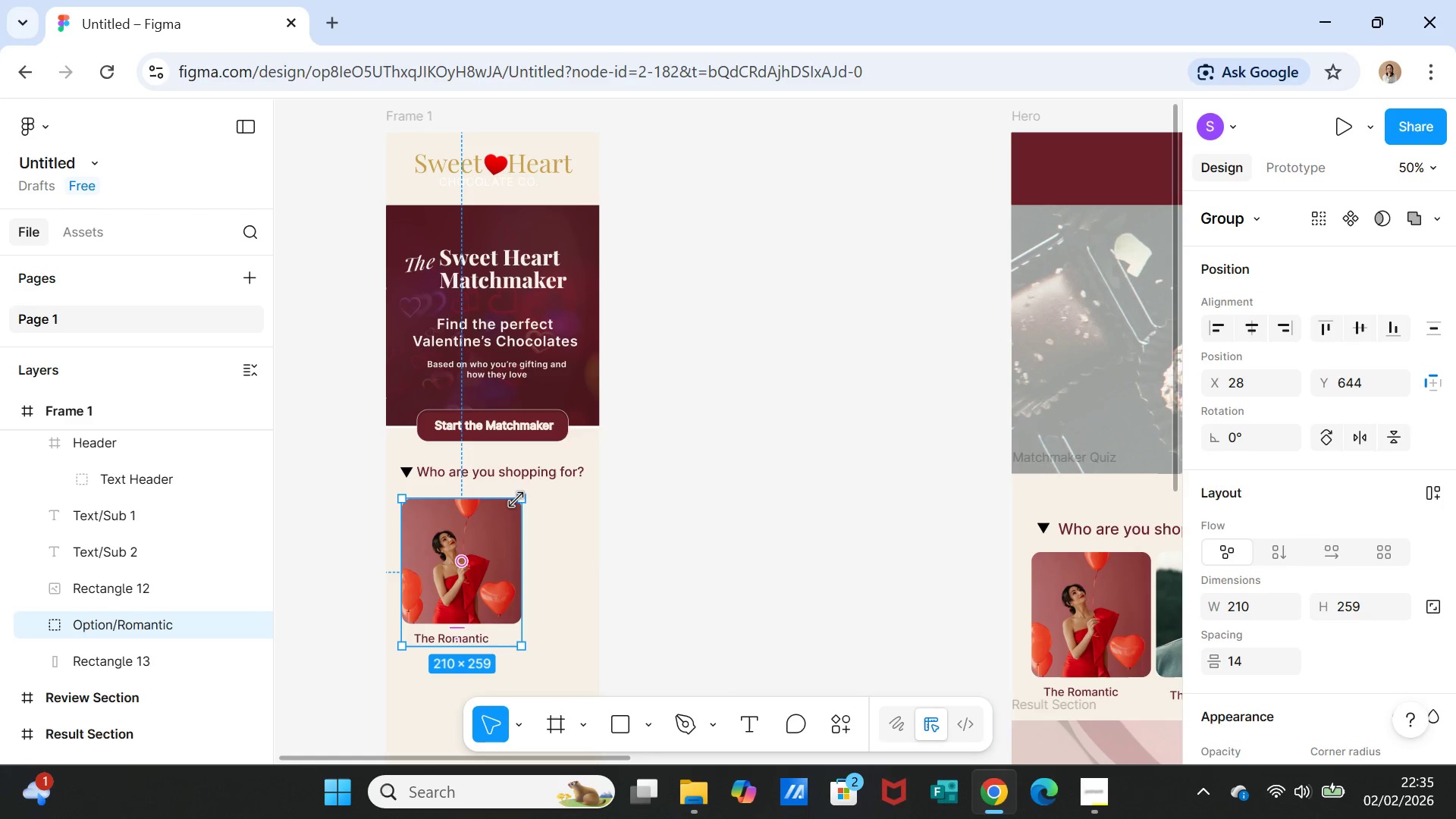 
left_click_drag(start_coordinate=[516, 500], to_coordinate=[479, 541])
 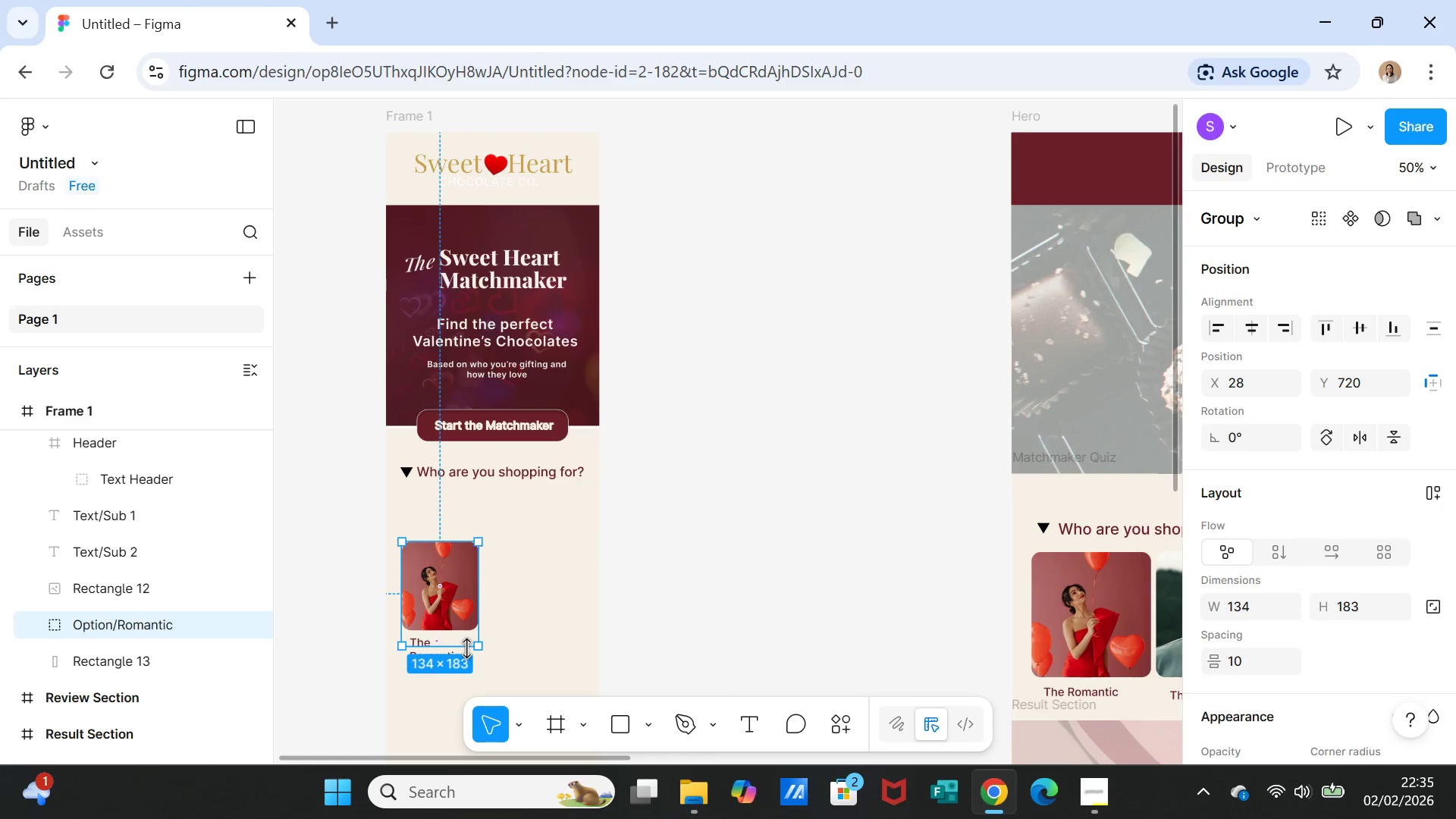 
left_click([541, 654])
 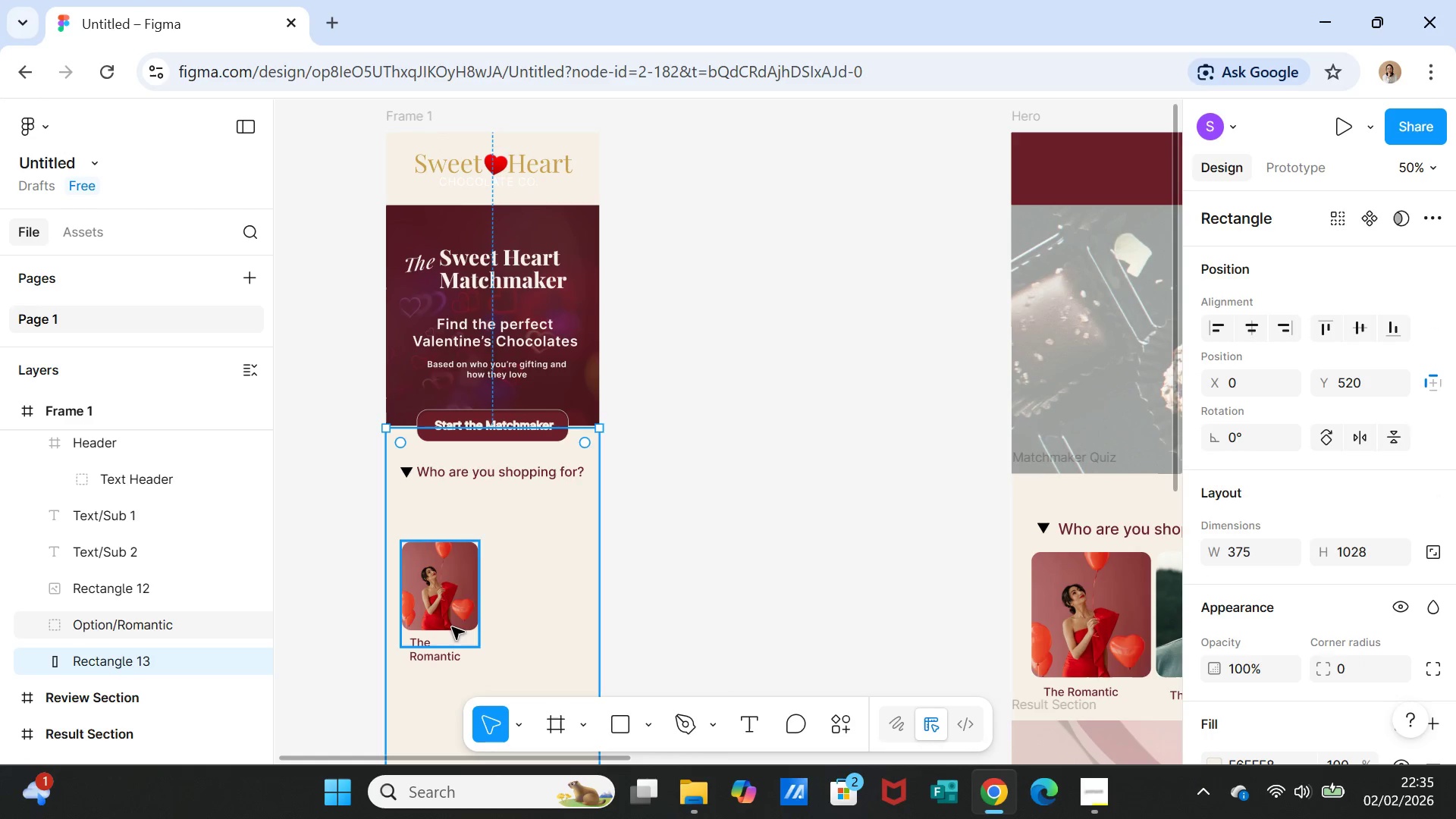 
left_click([452, 627])
 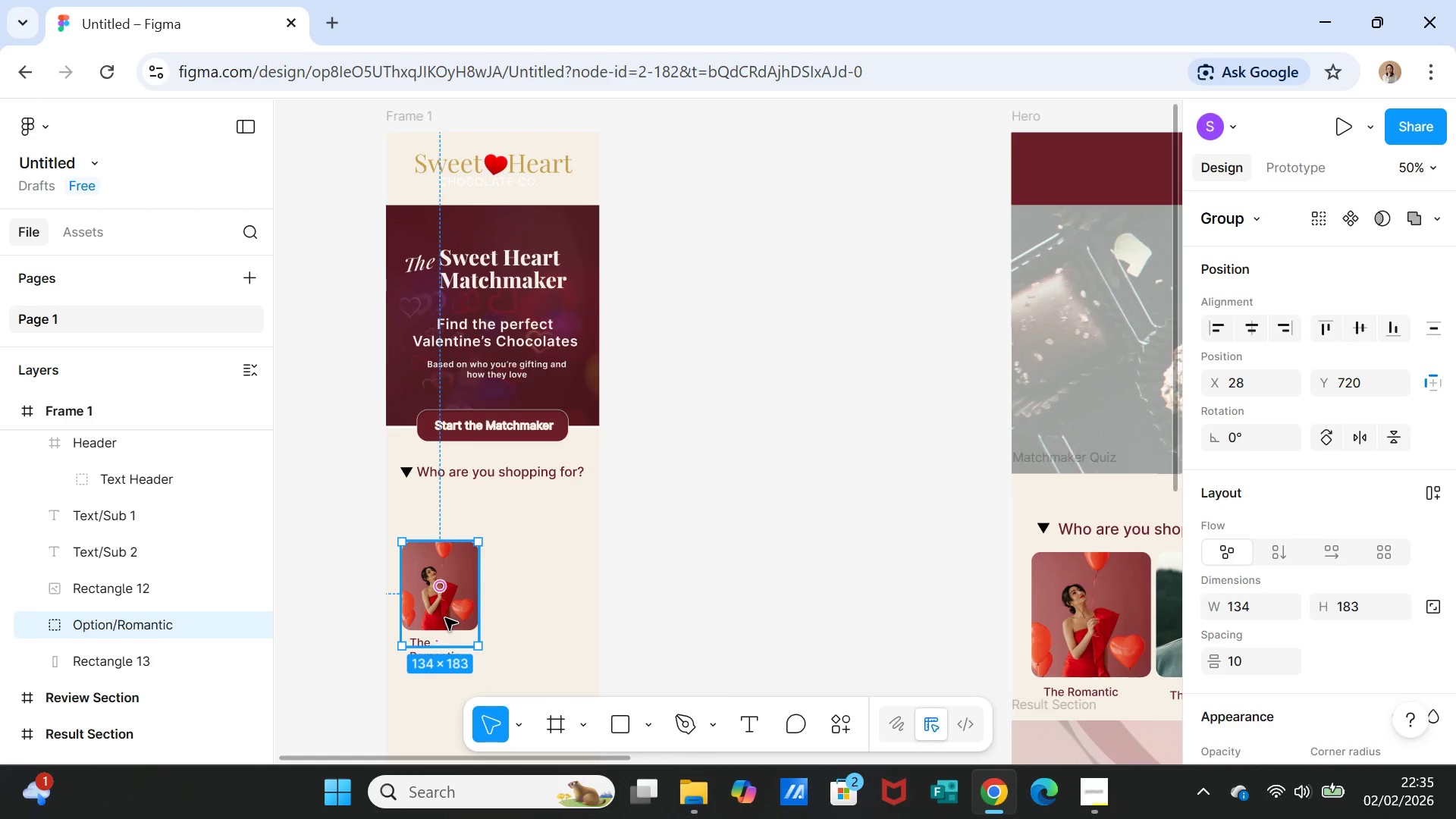 
left_click_drag(start_coordinate=[445, 618], to_coordinate=[438, 577])
 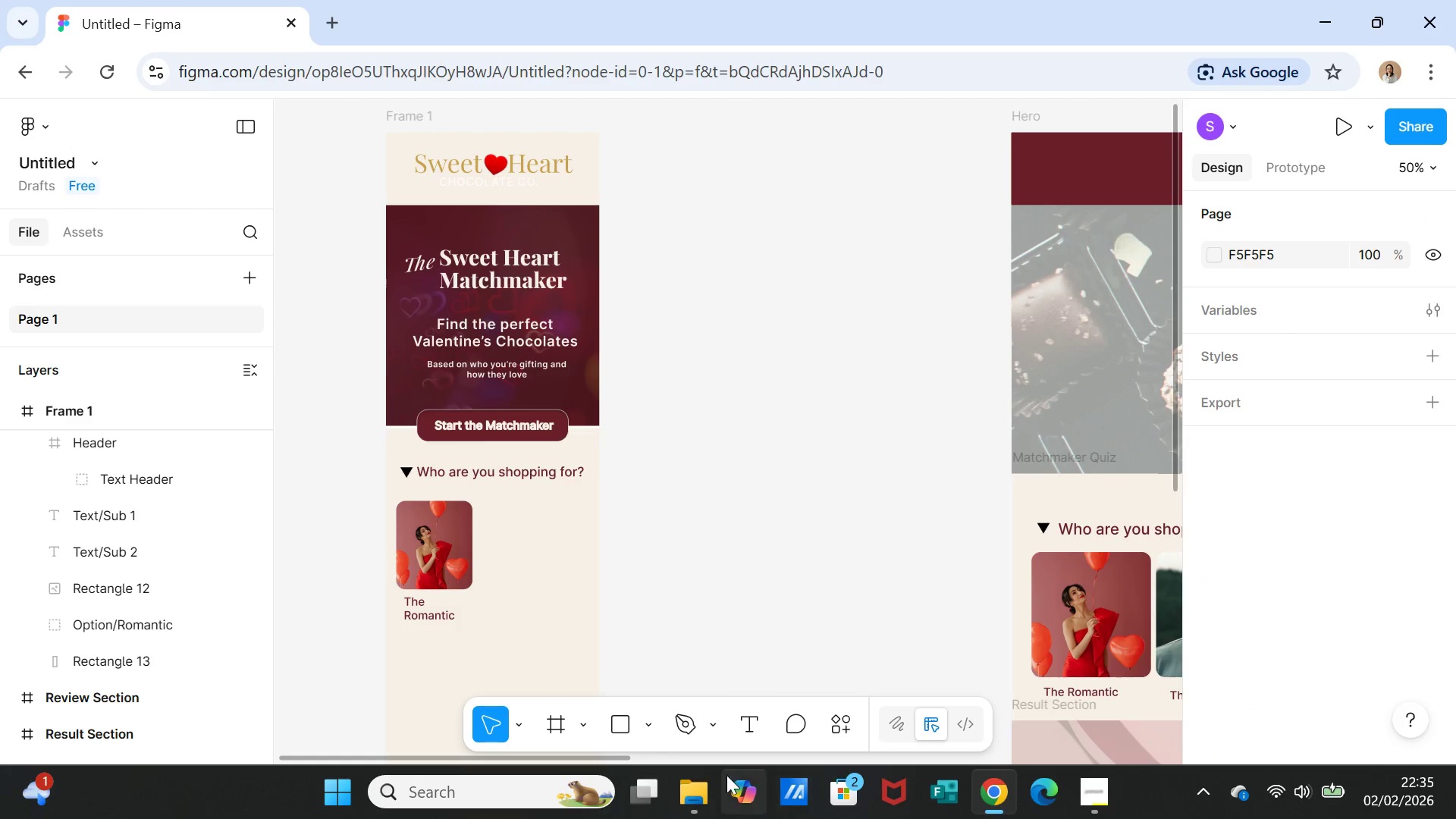 
left_click_drag(start_coordinate=[588, 756], to_coordinate=[707, 763])
 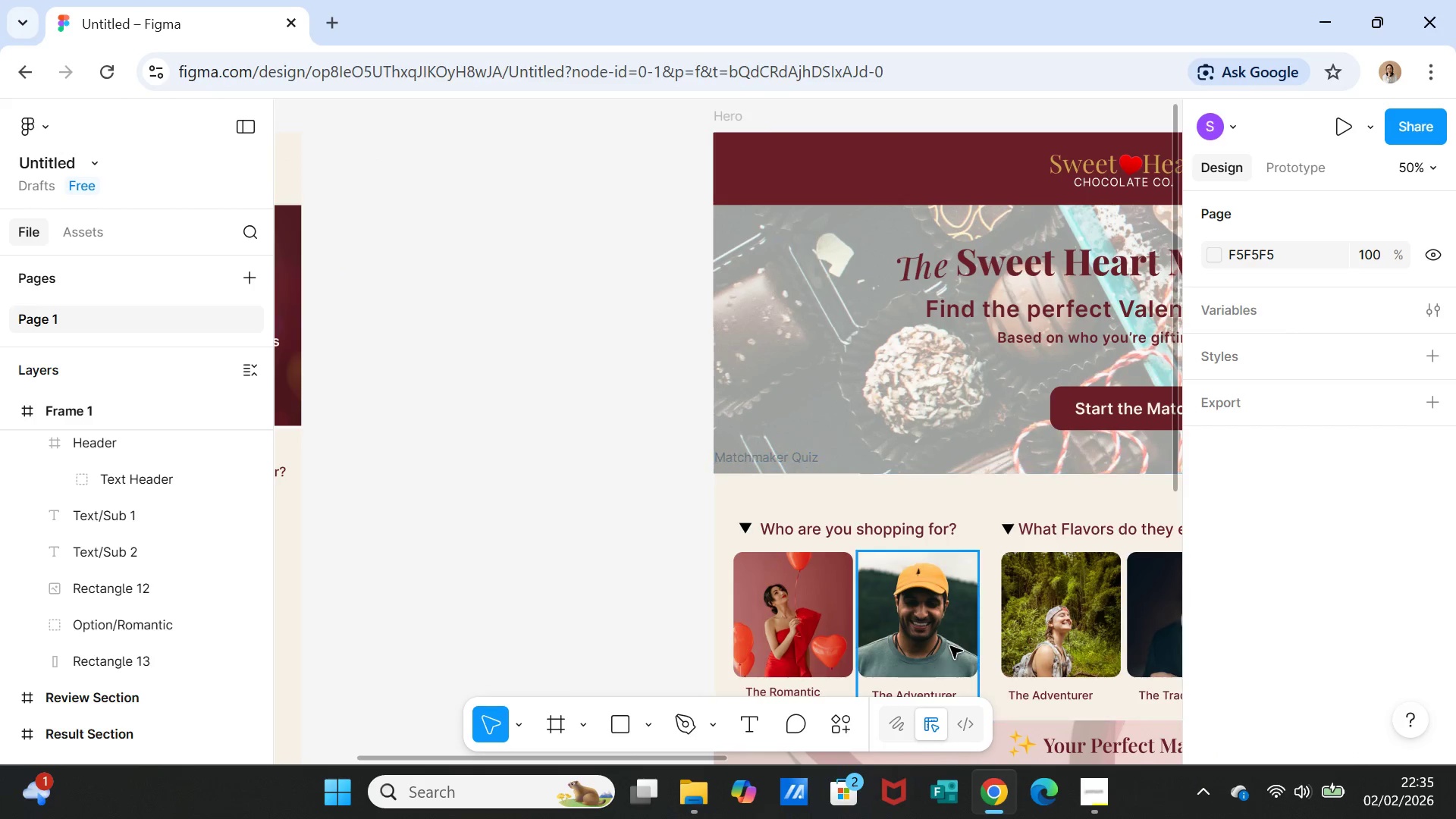 
left_click([950, 646])
 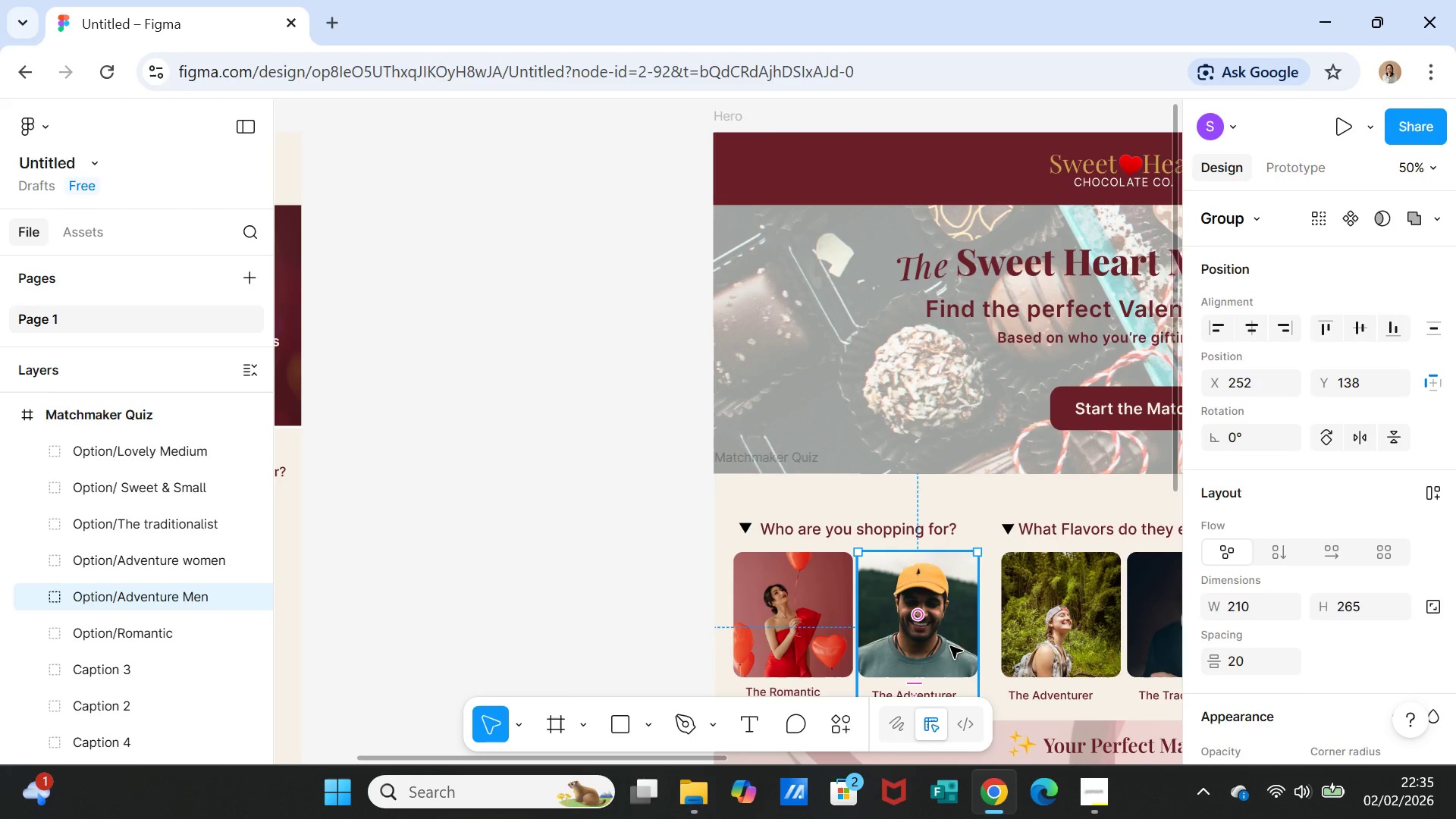 
key(Control+C)
 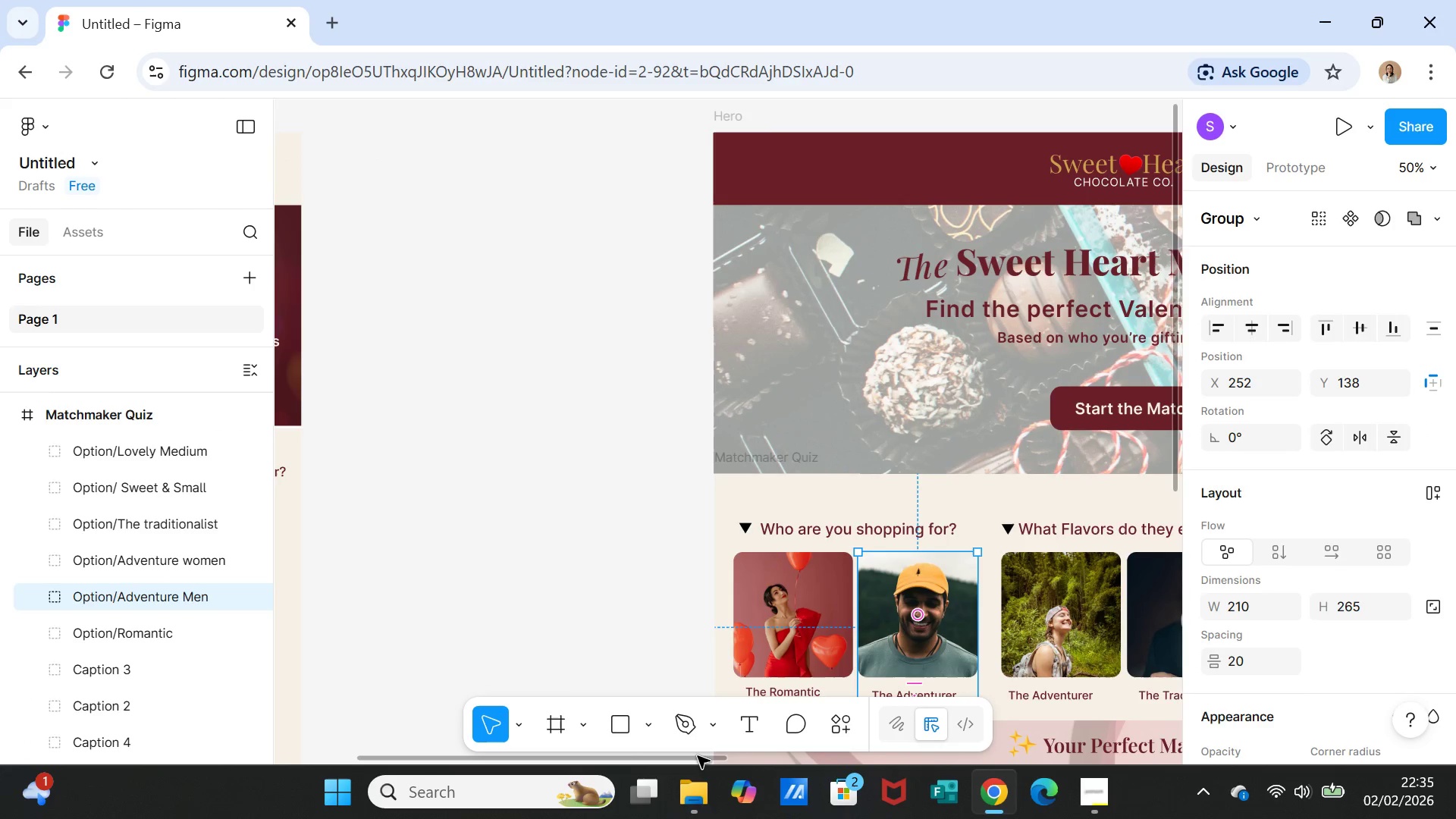 
left_click_drag(start_coordinate=[698, 756], to_coordinate=[543, 759])
 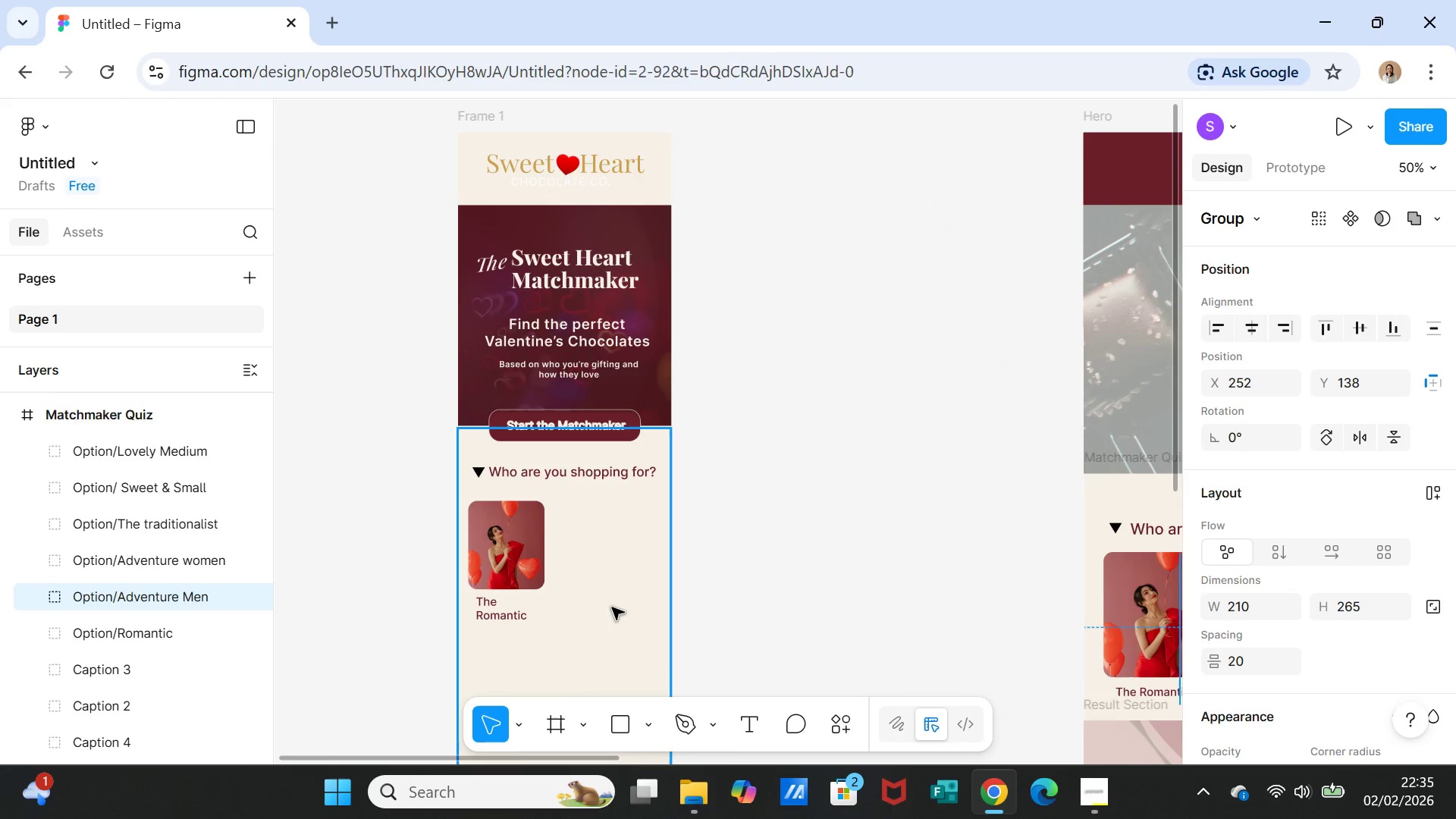 
left_click([612, 607])
 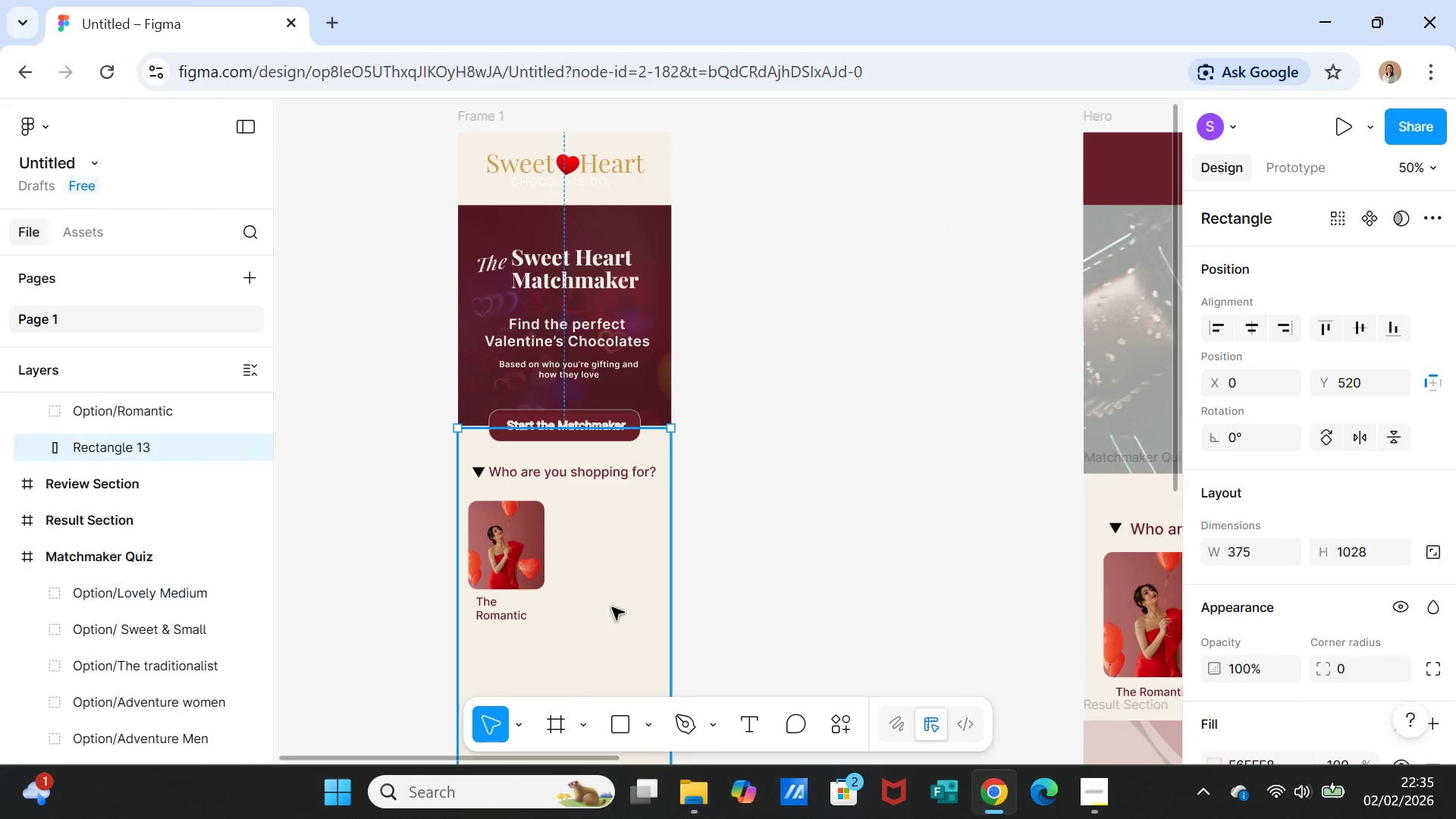 
key(Control+V)
 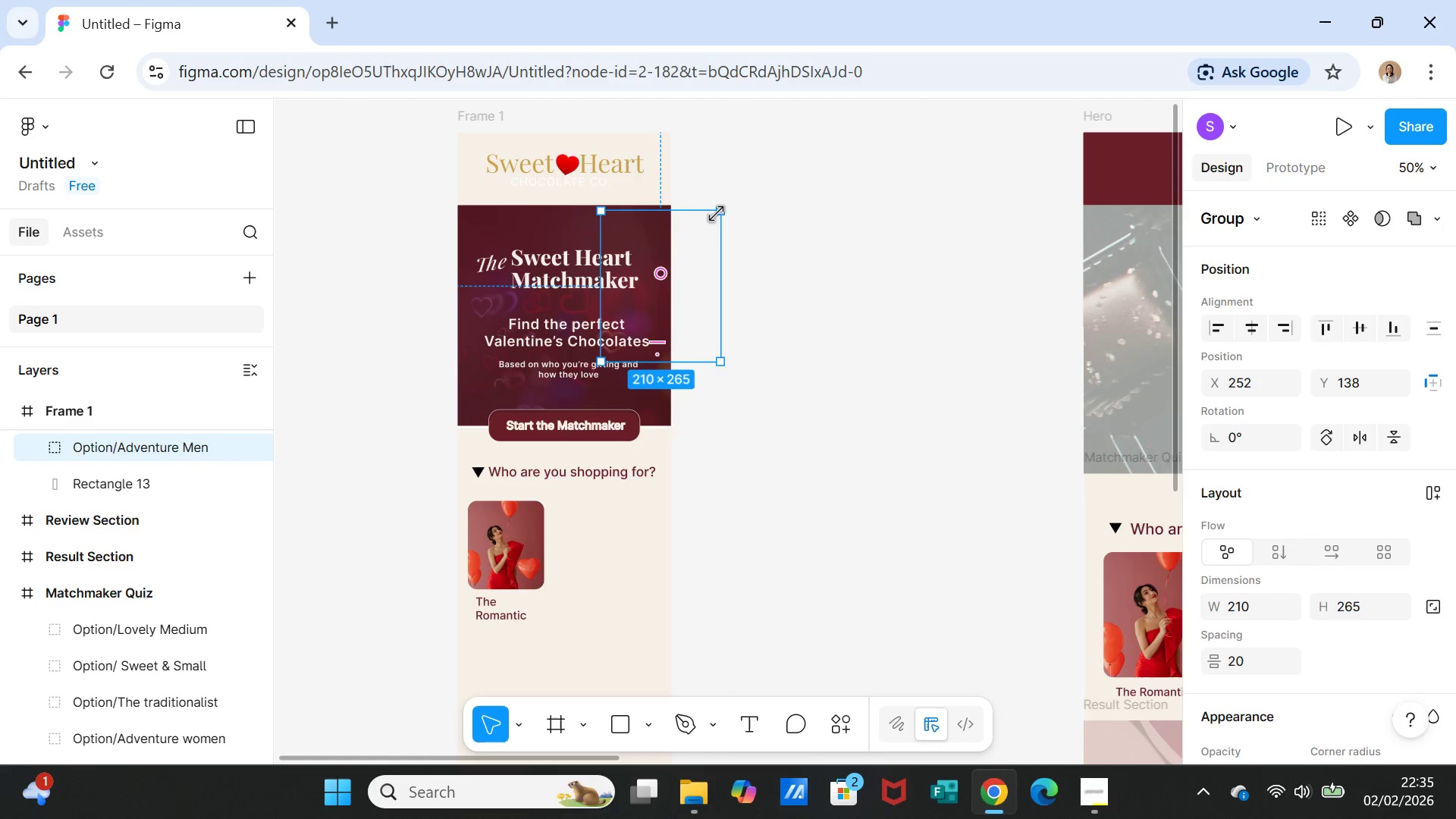 
left_click_drag(start_coordinate=[723, 210], to_coordinate=[697, 256])
 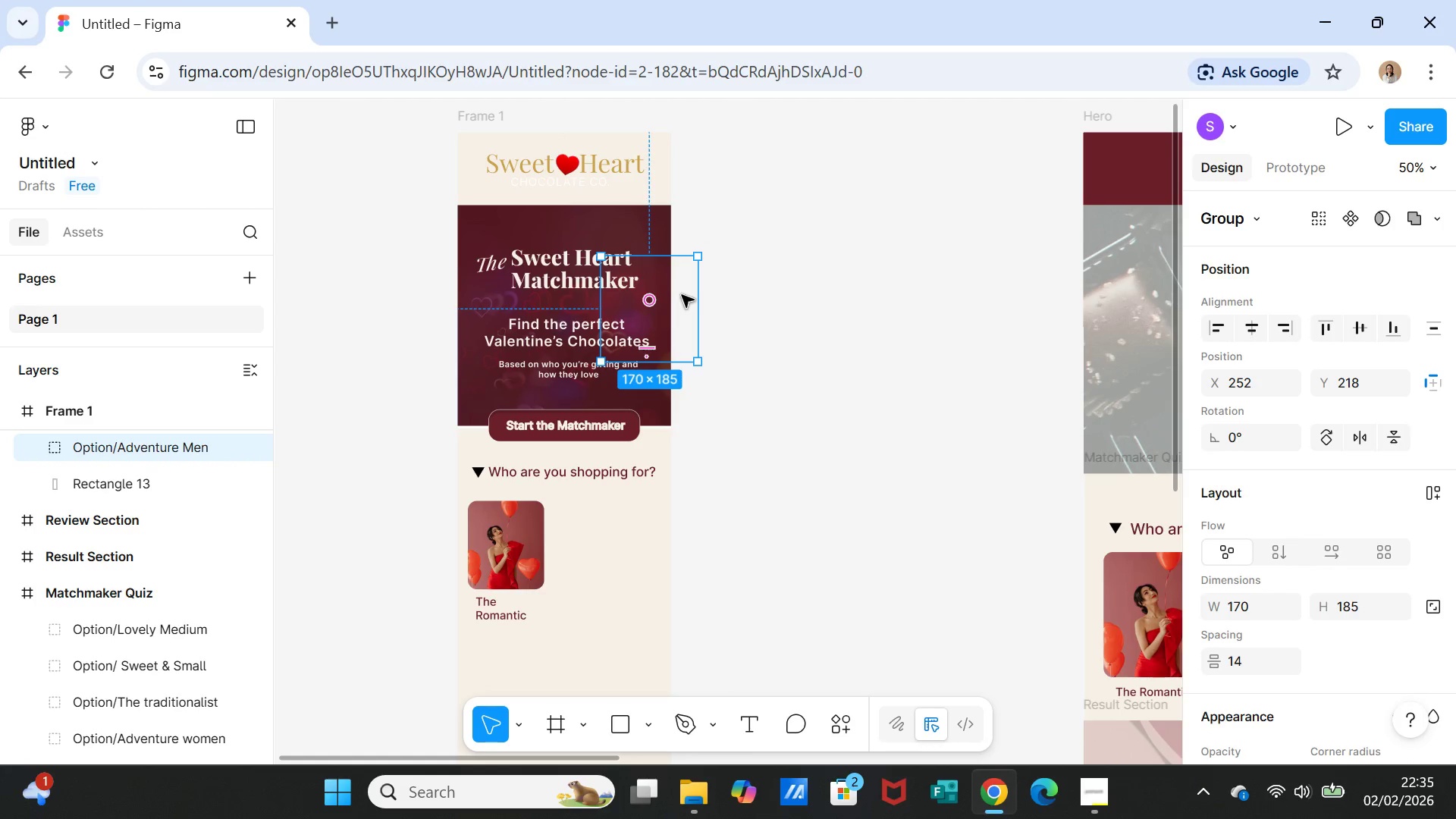 
left_click_drag(start_coordinate=[682, 295], to_coordinate=[627, 535])
 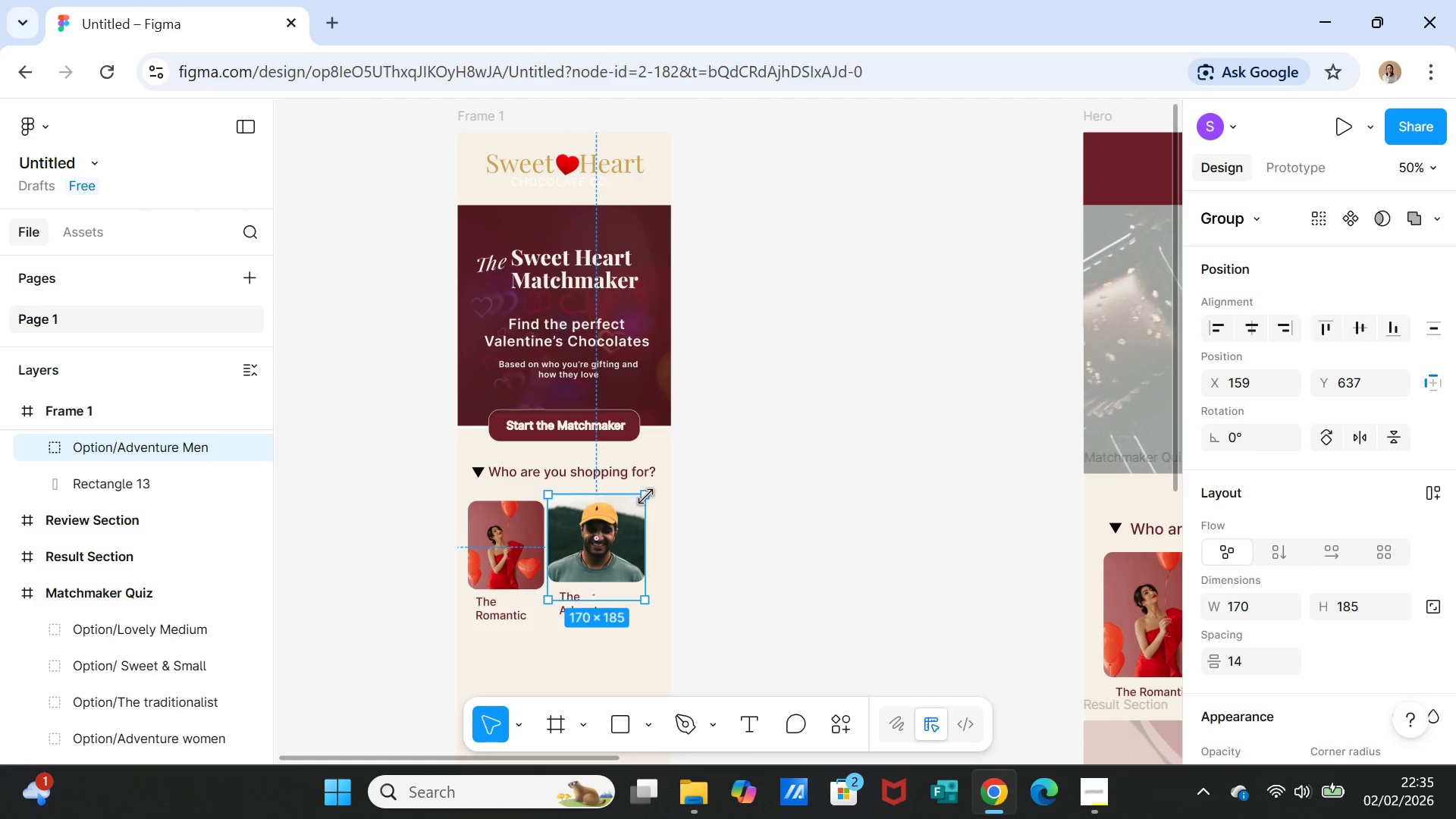 
left_click_drag(start_coordinate=[646, 497], to_coordinate=[638, 508])
 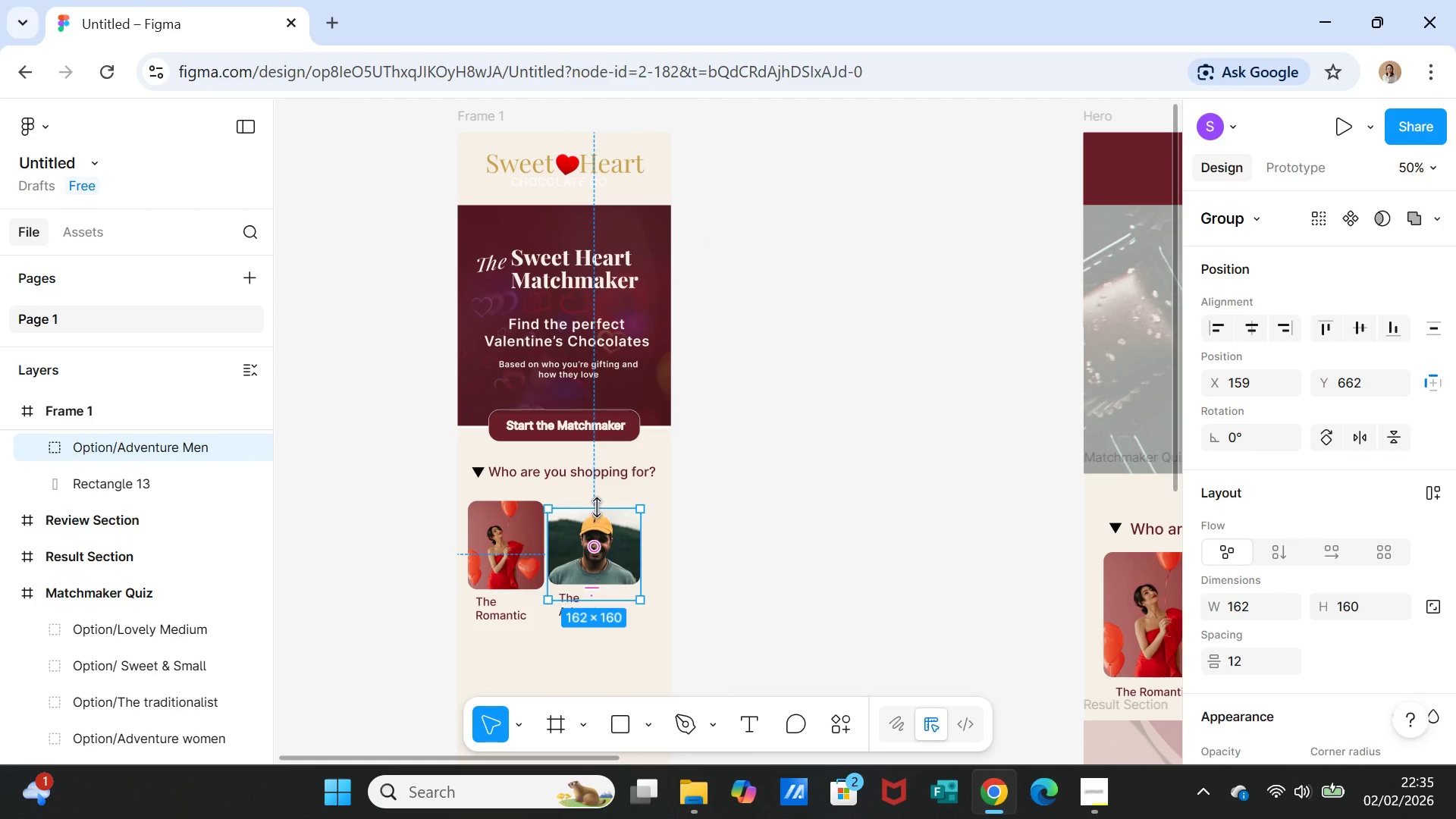 
left_click_drag(start_coordinate=[598, 507], to_coordinate=[598, 494])
 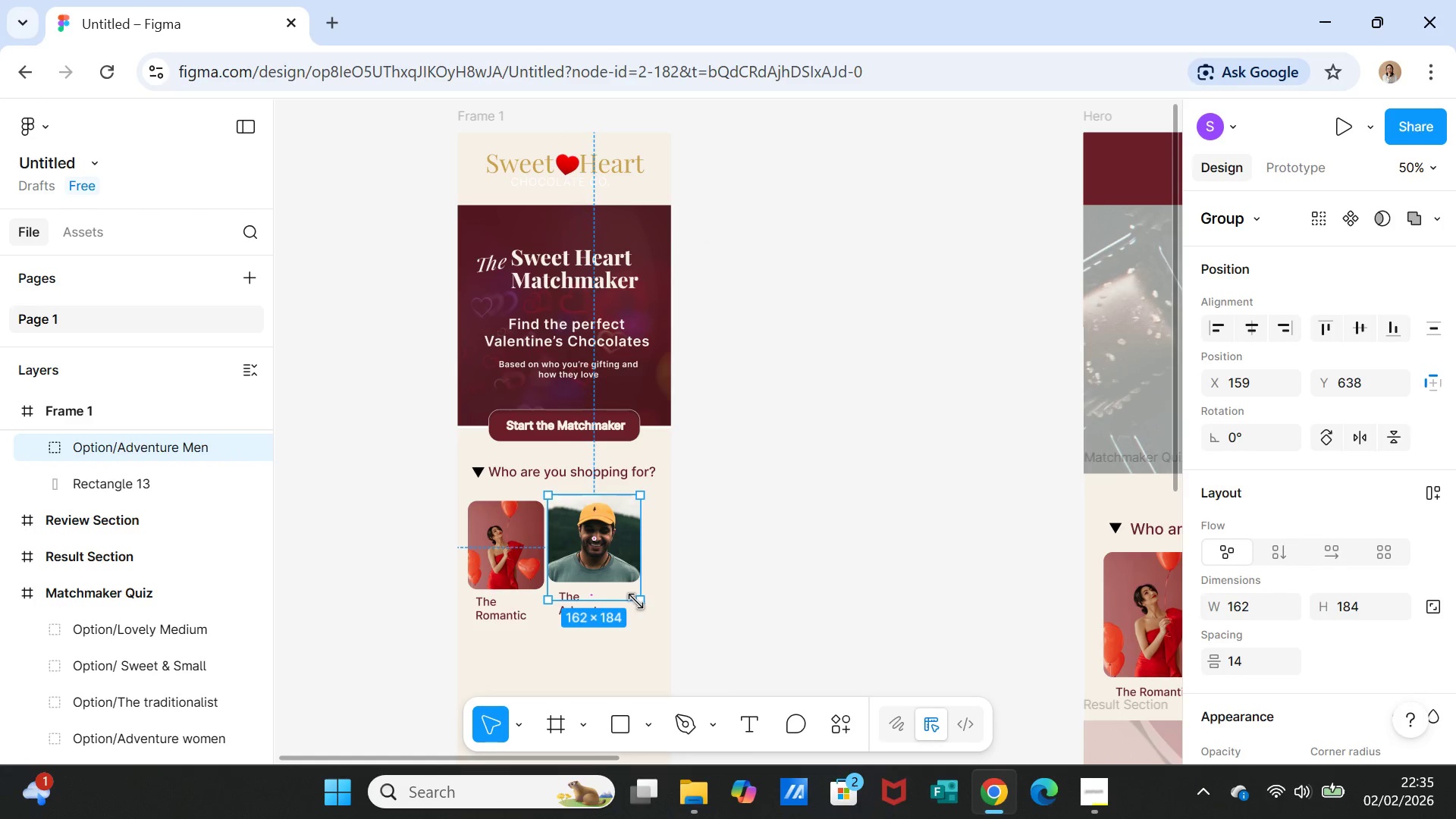 
left_click_drag(start_coordinate=[637, 602], to_coordinate=[638, 626])
 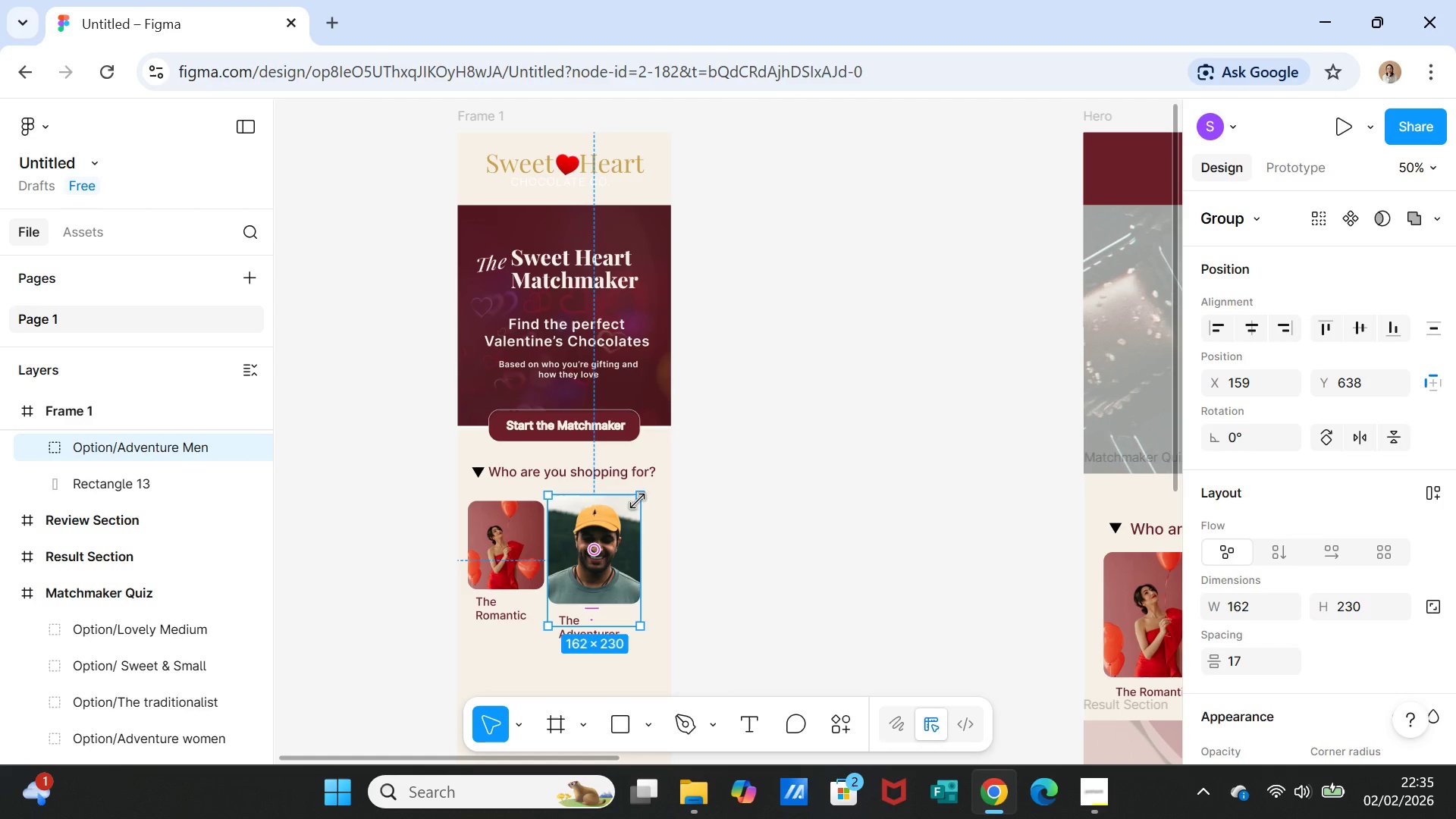 
left_click_drag(start_coordinate=[639, 500], to_coordinate=[626, 511])
 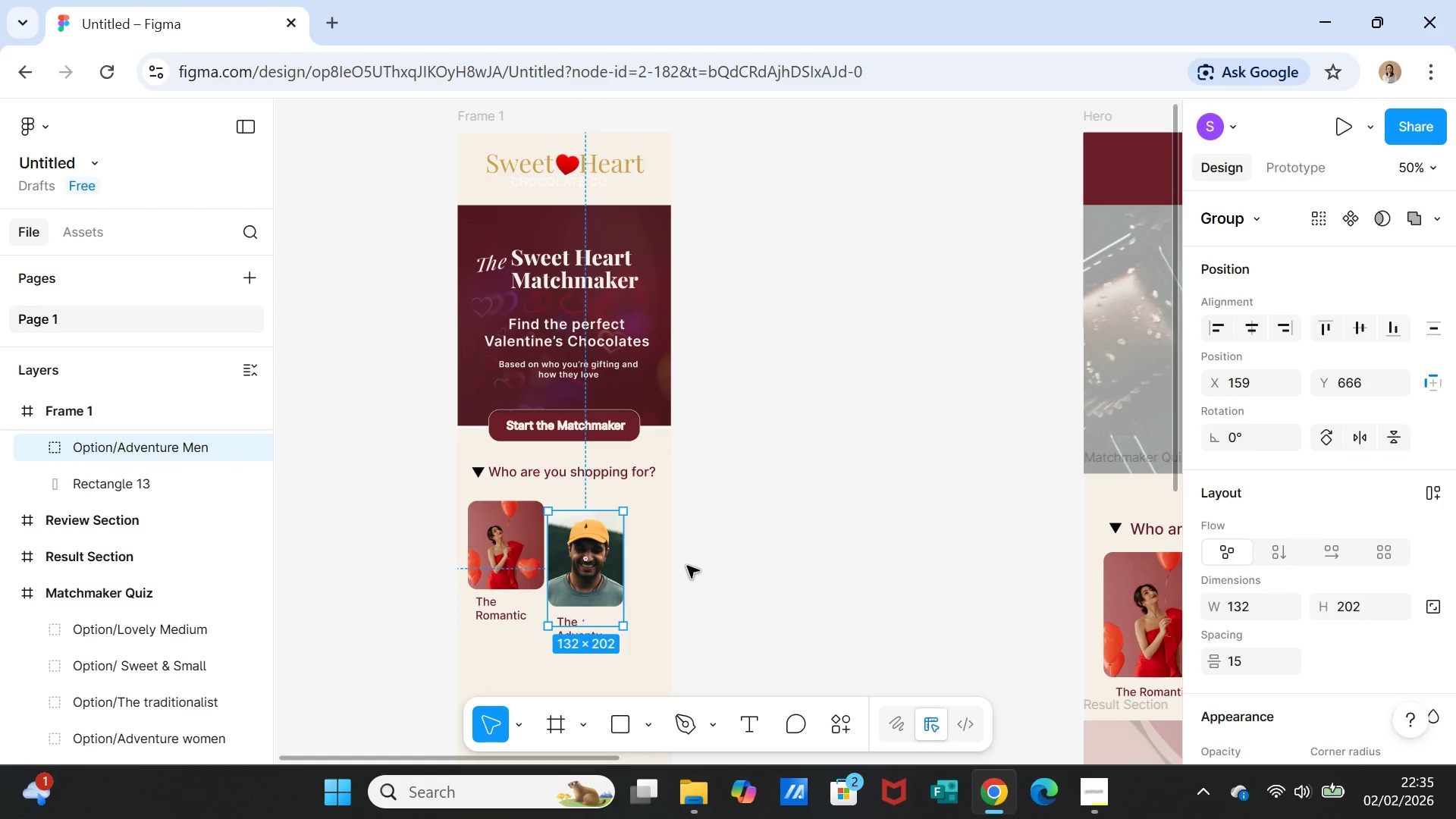 
left_click([695, 570])
 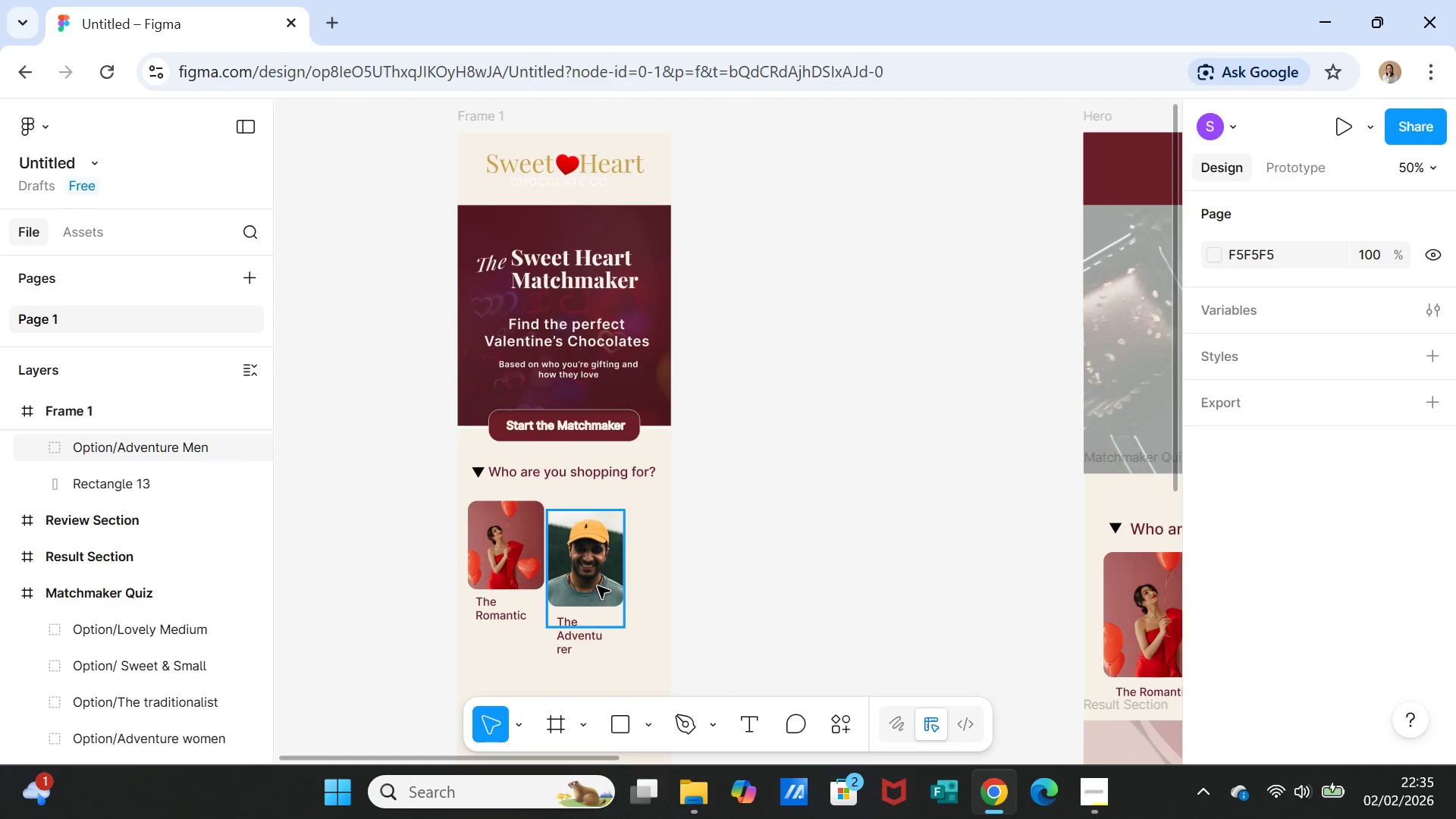 
left_click_drag(start_coordinate=[598, 586], to_coordinate=[601, 570])
 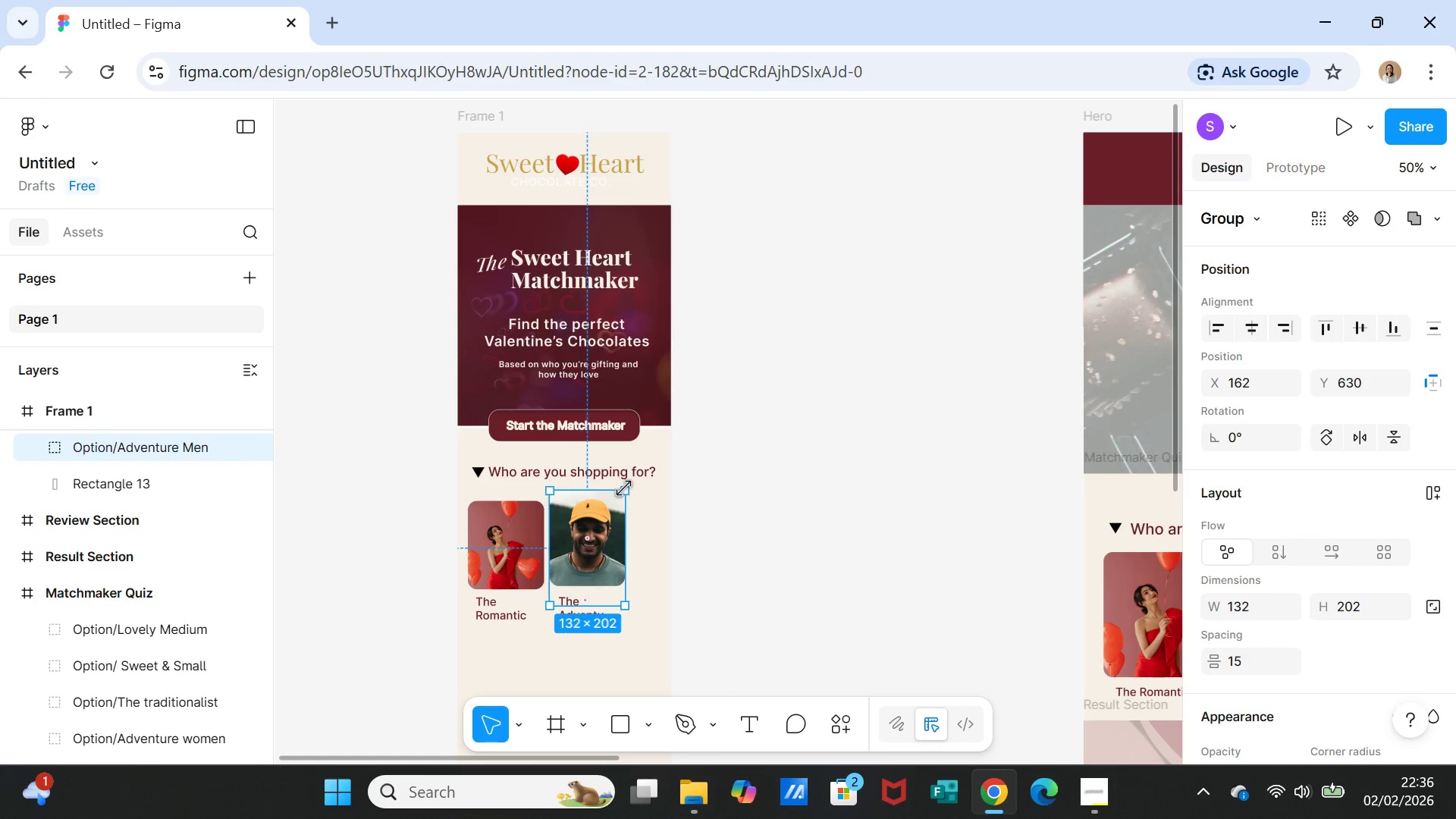 
left_click_drag(start_coordinate=[625, 488], to_coordinate=[623, 498])
 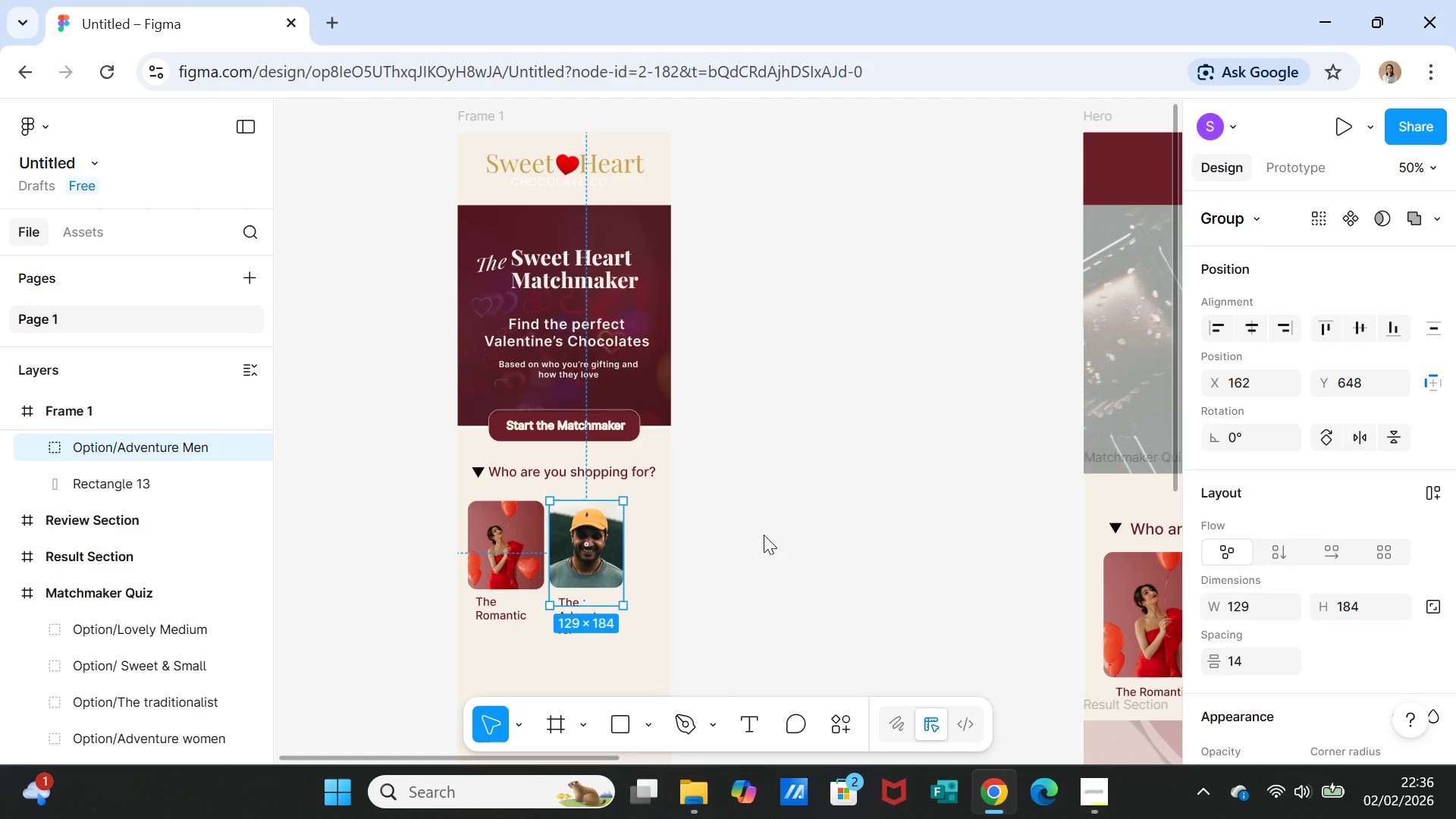 
left_click([764, 535])
 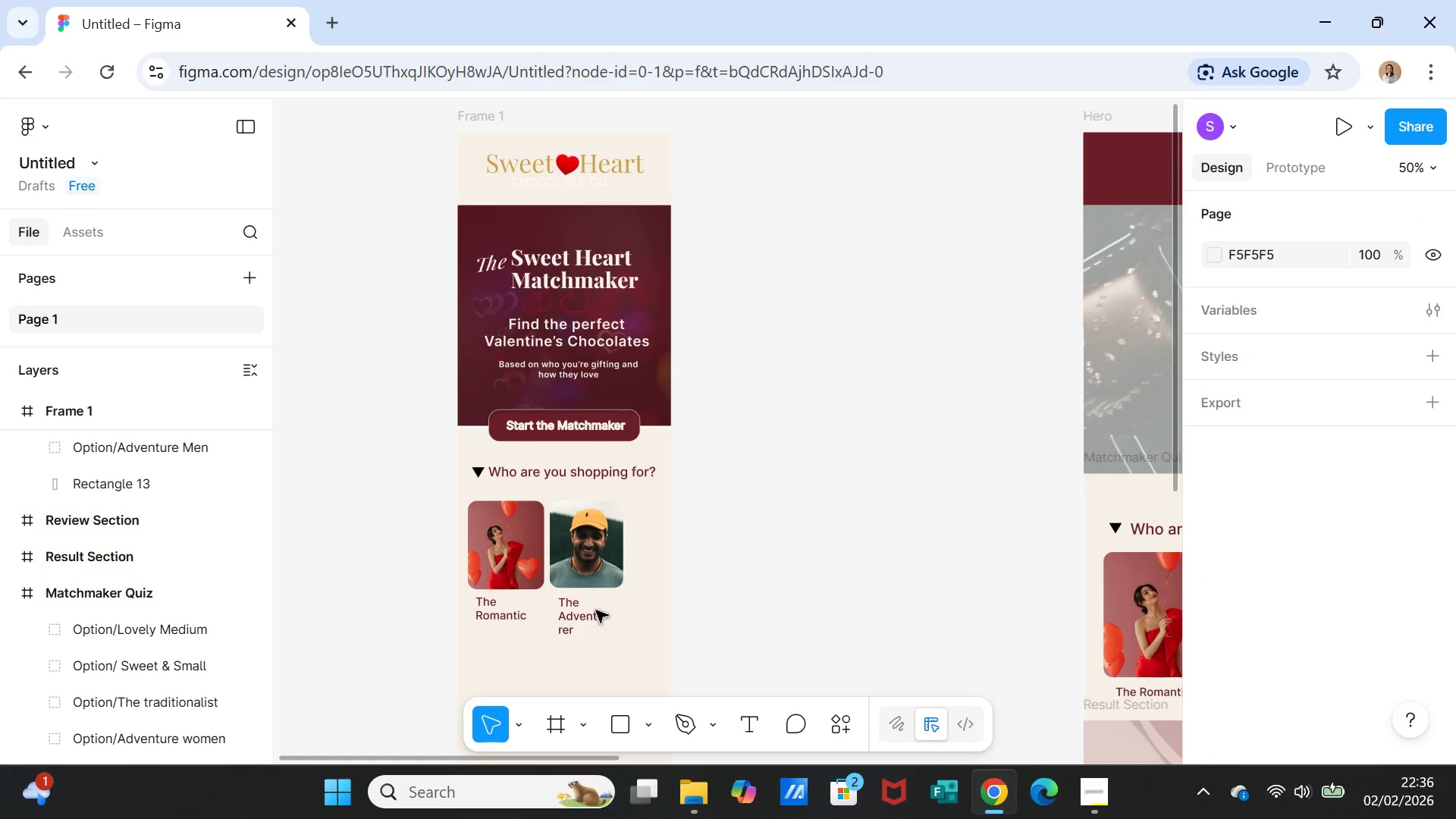 
left_click([511, 566])
 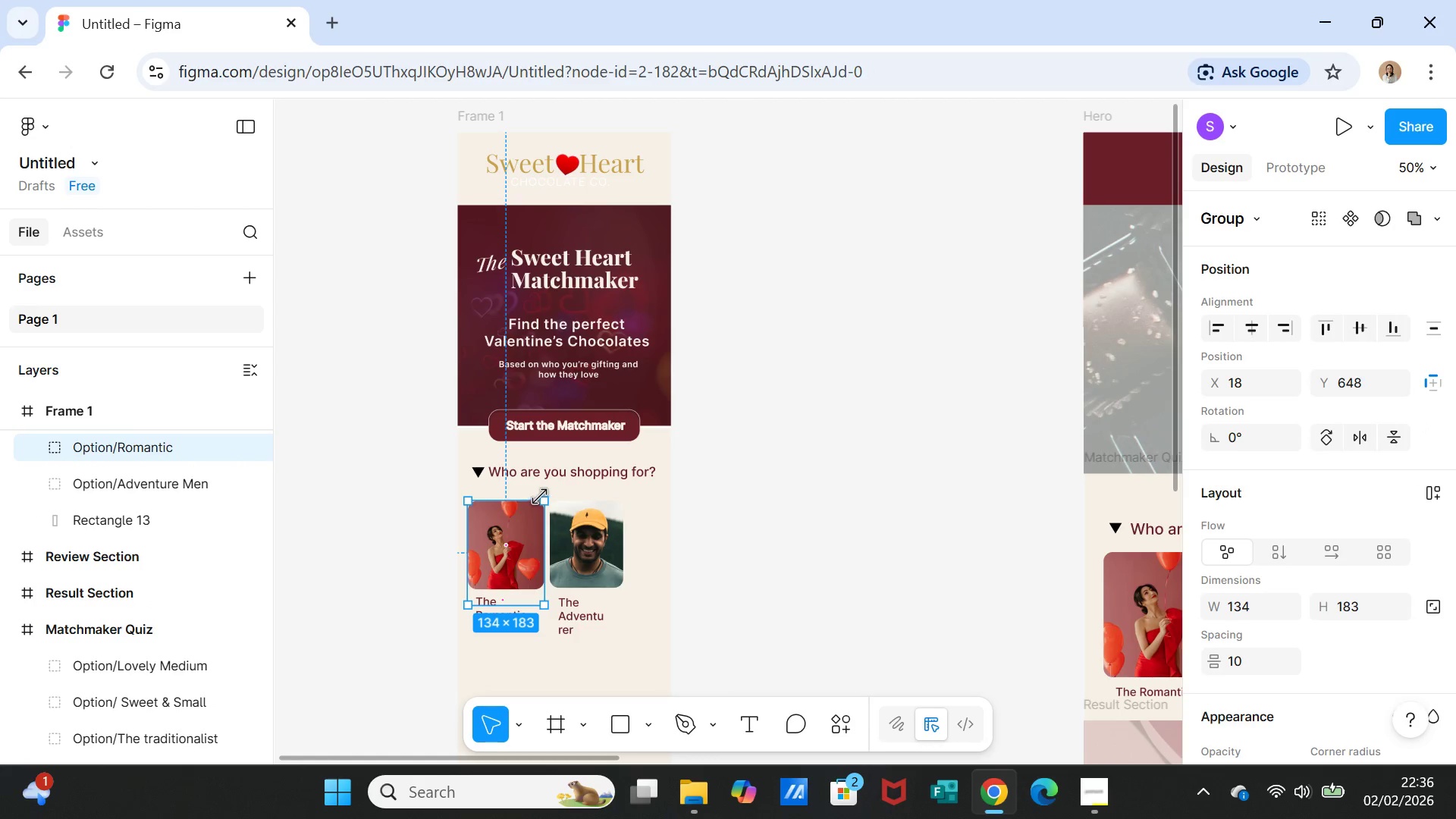 
left_click_drag(start_coordinate=[541, 497], to_coordinate=[531, 505])
 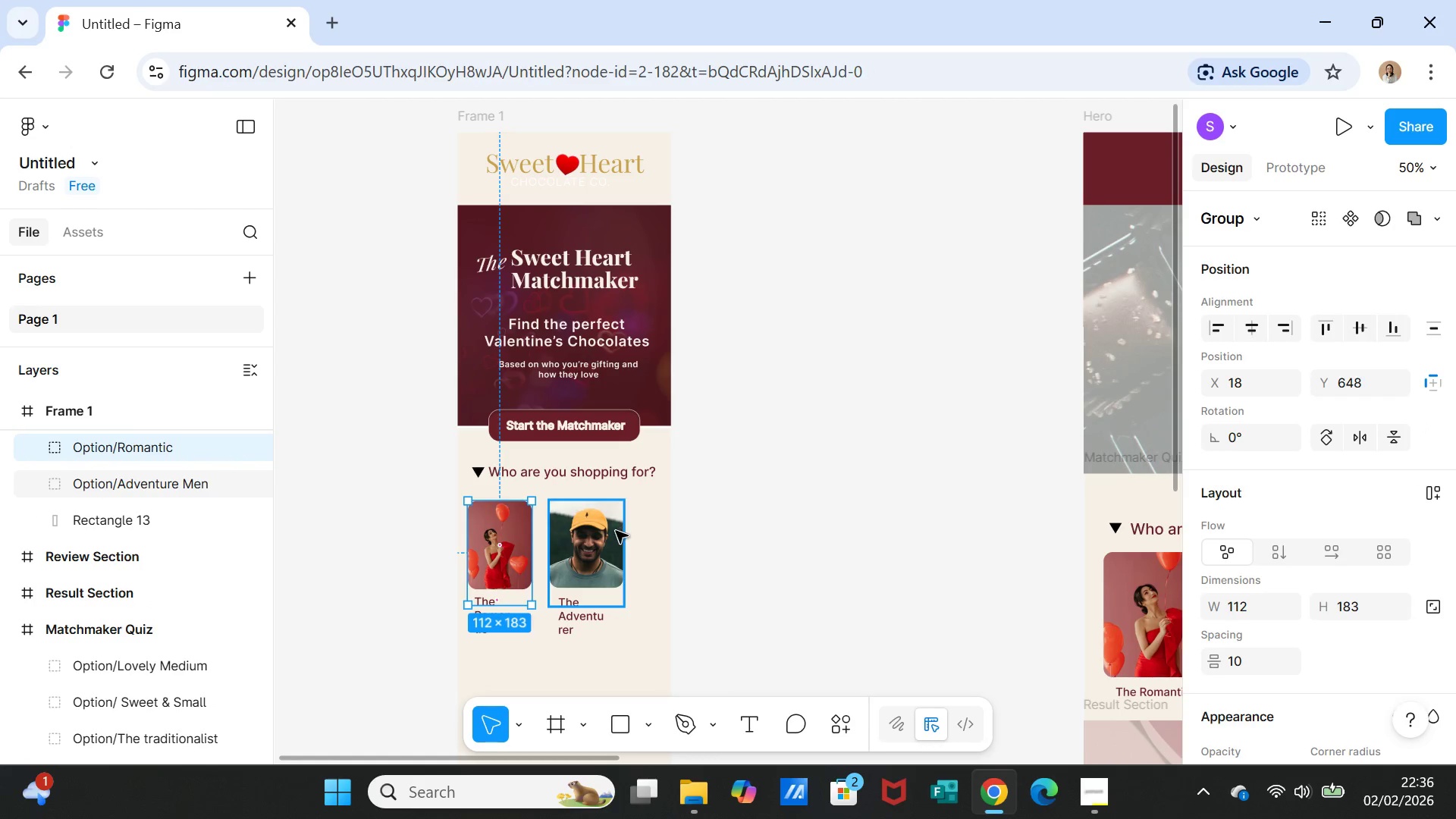 
left_click([616, 532])
 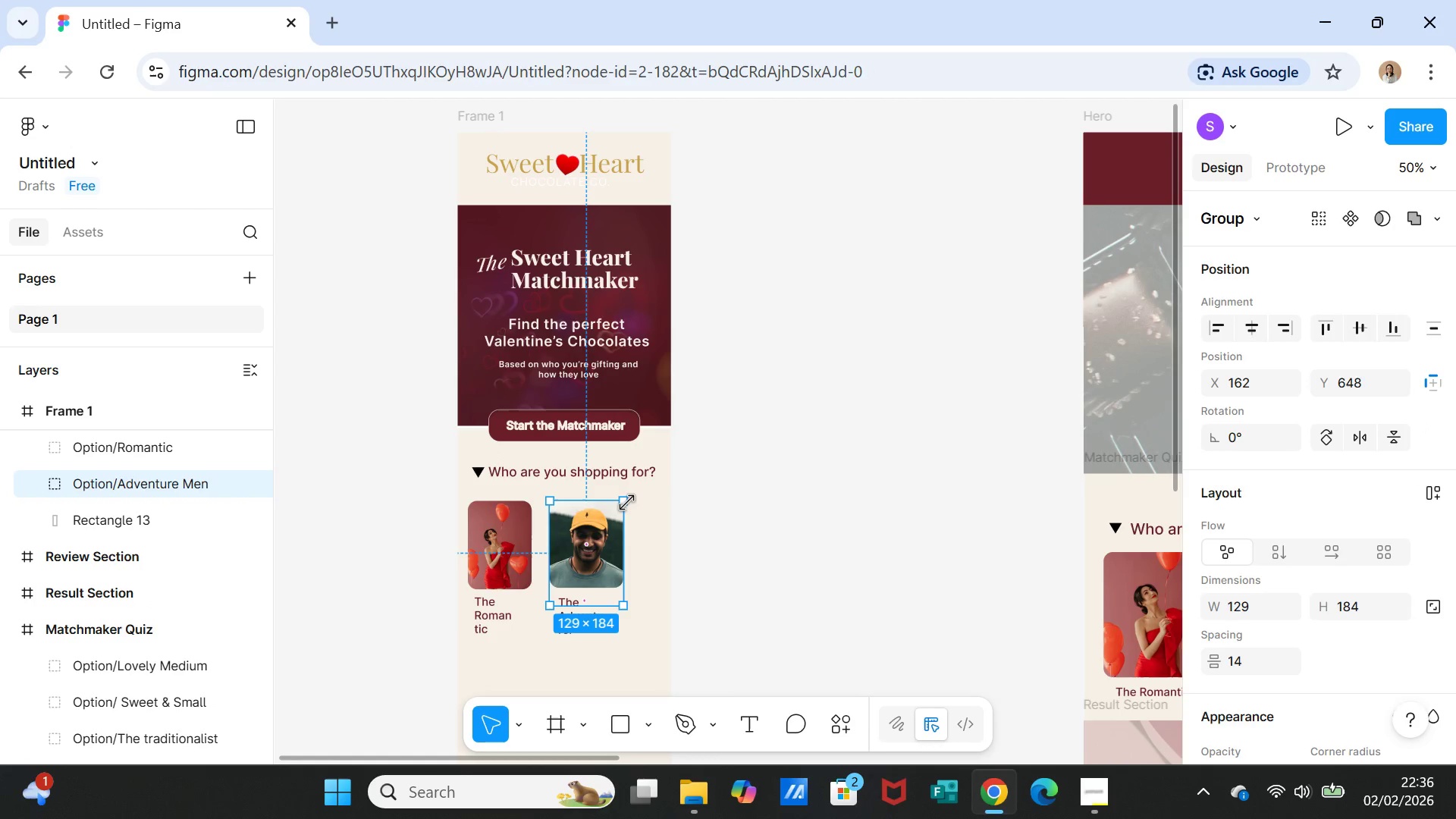 
left_click_drag(start_coordinate=[627, 503], to_coordinate=[611, 512])
 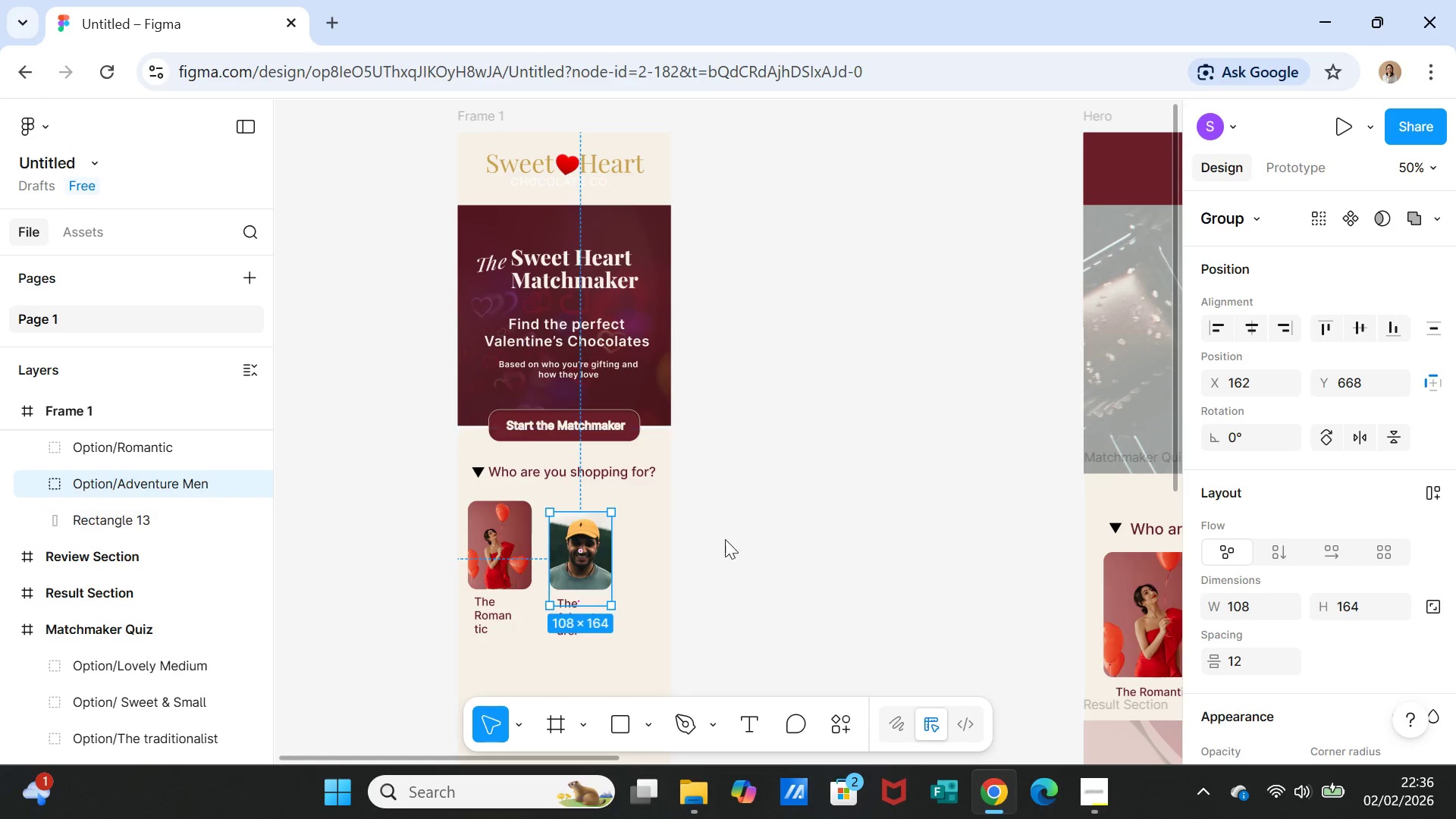 
left_click([725, 539])
 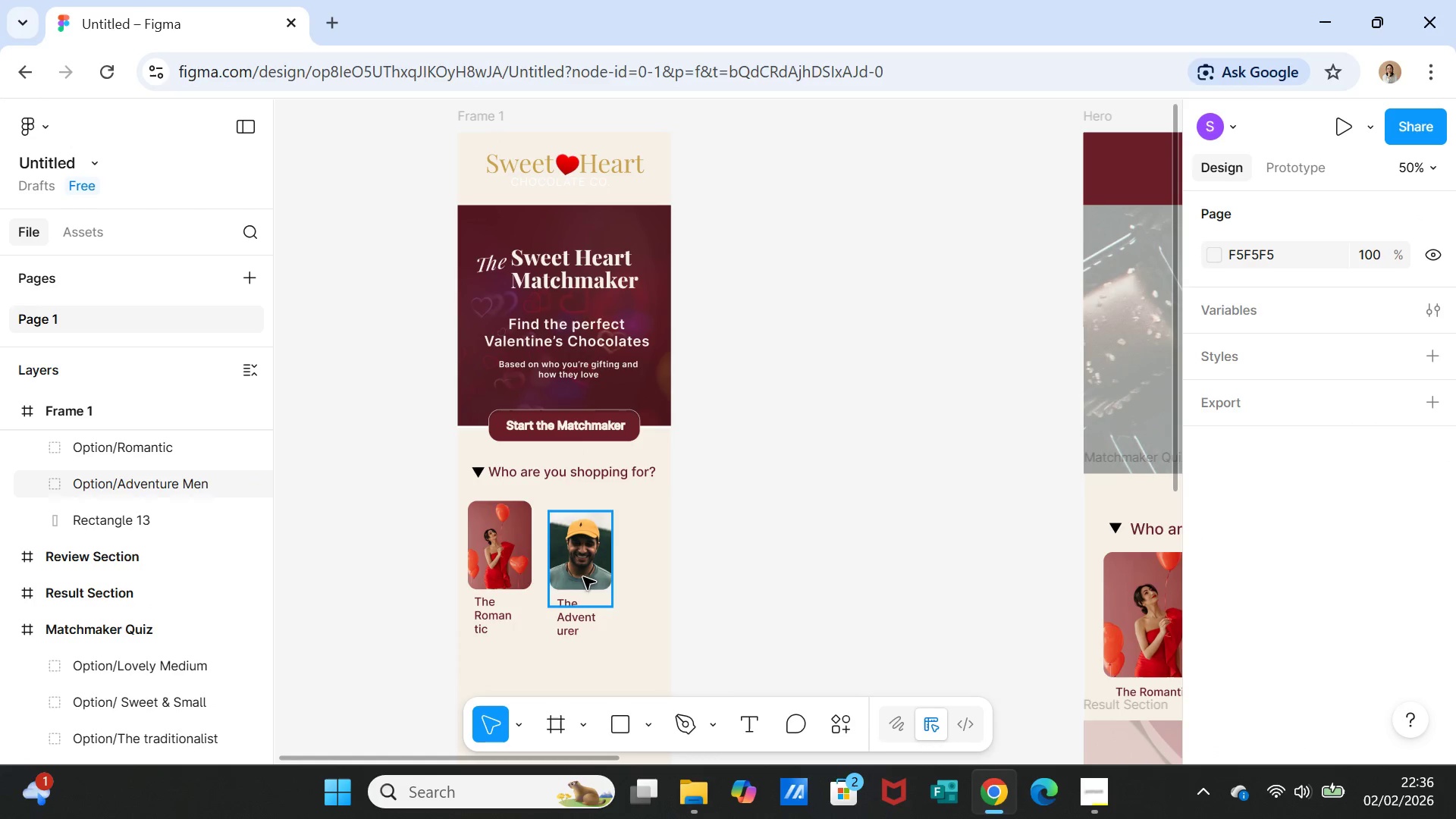 
left_click_drag(start_coordinate=[582, 576], to_coordinate=[582, 564])
 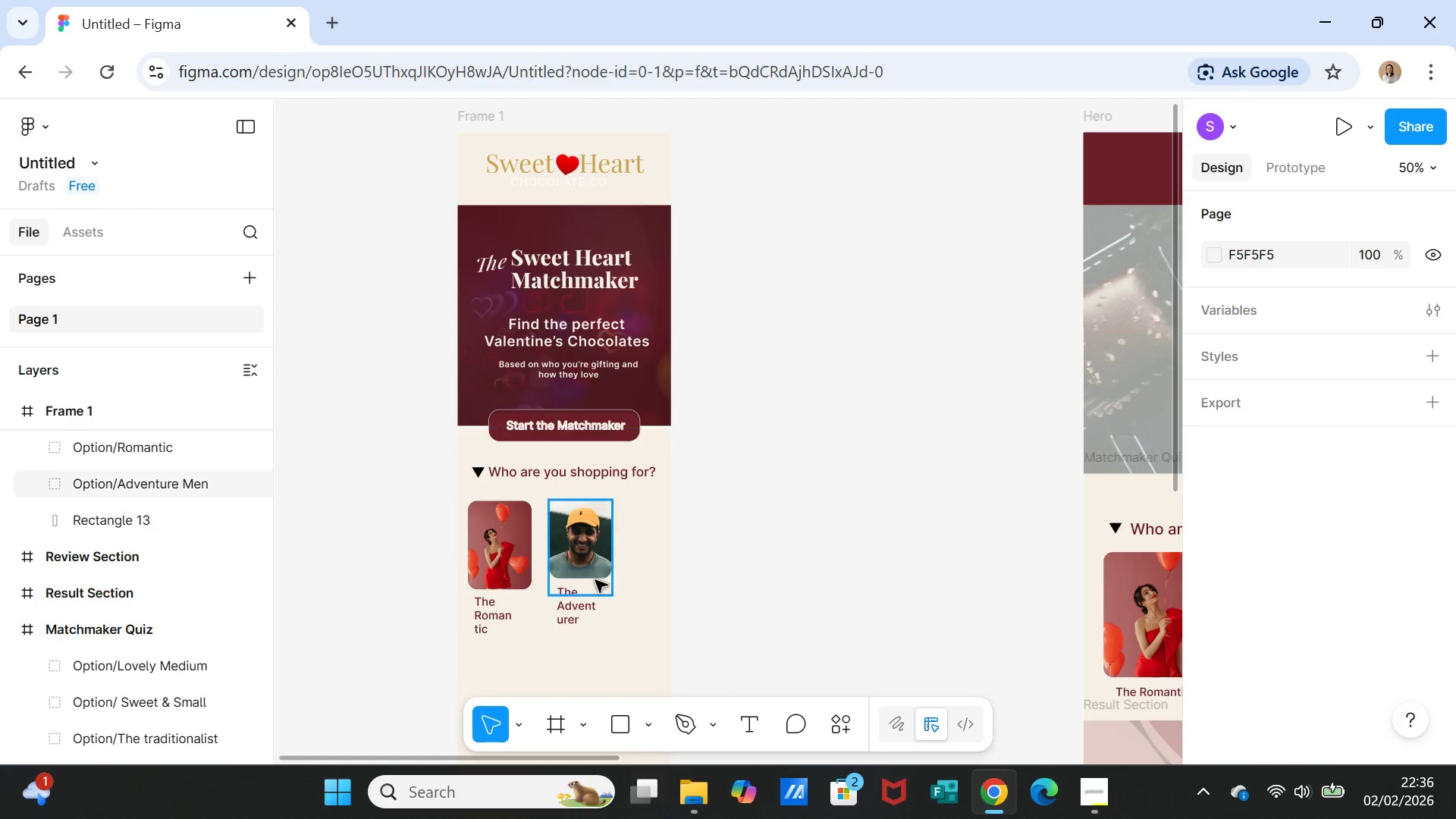 
left_click_drag(start_coordinate=[588, 566], to_coordinate=[584, 566])
 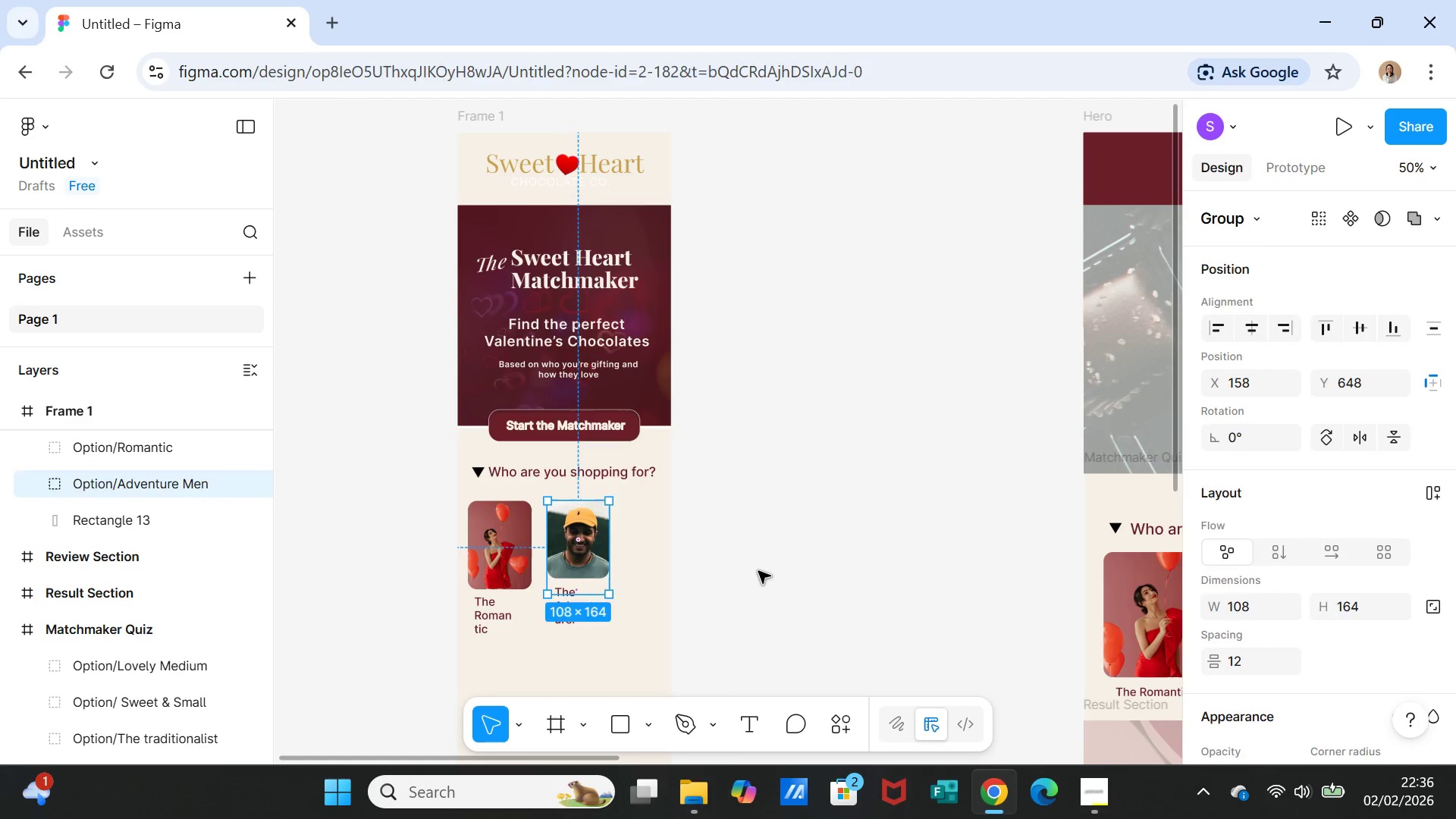 
left_click([758, 571])
 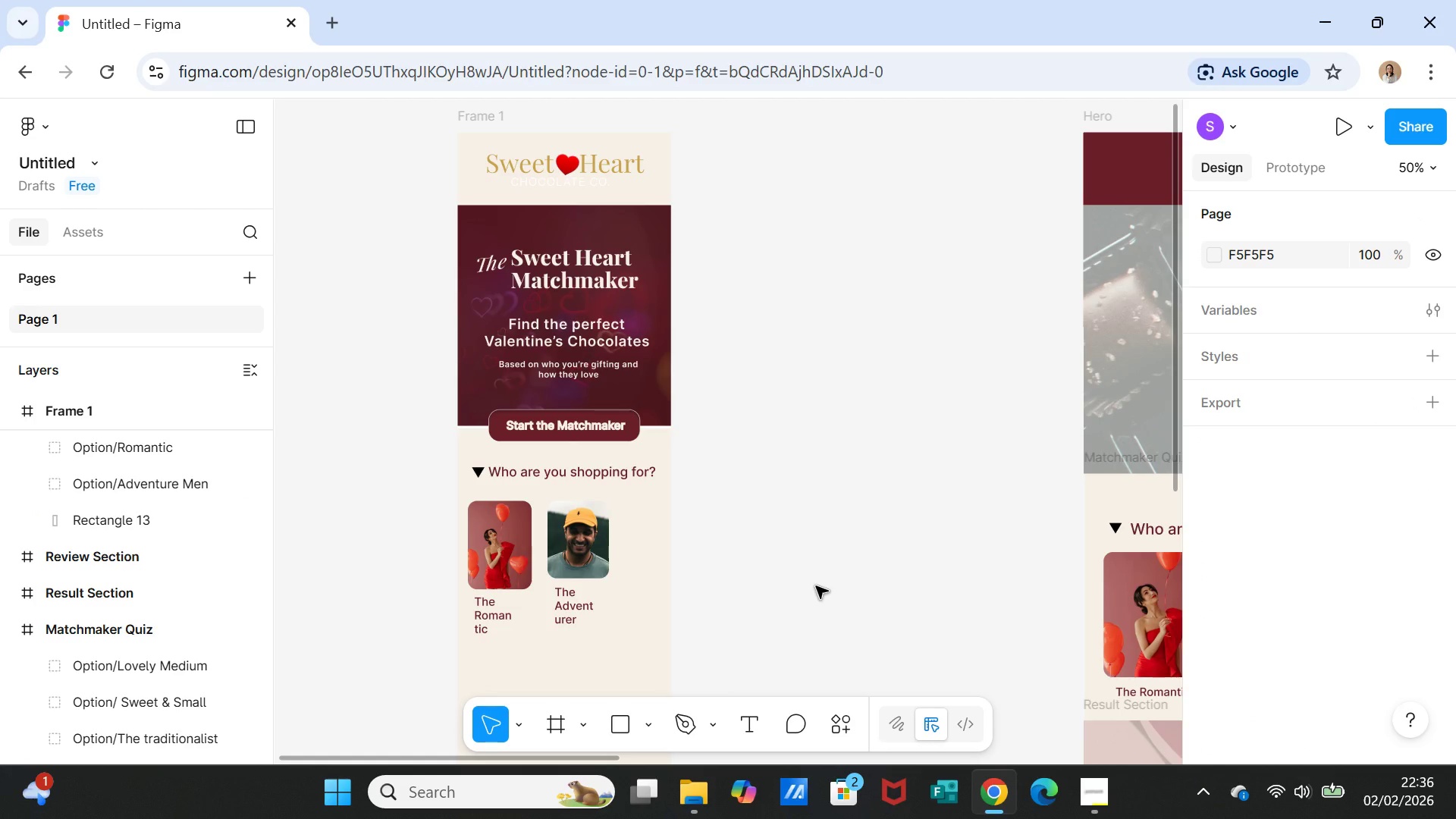 
left_click_drag(start_coordinate=[596, 561], to_coordinate=[589, 558])
 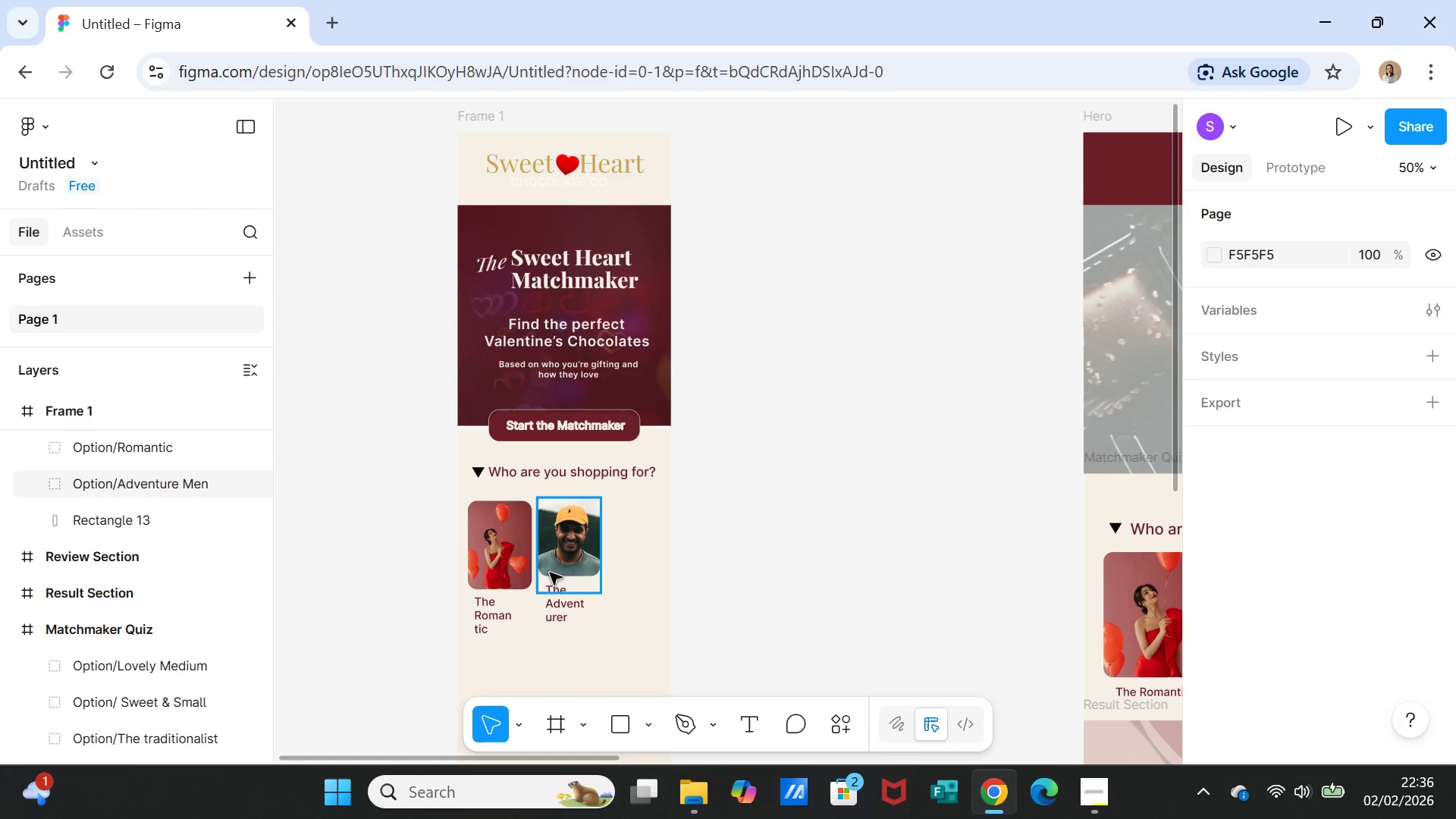 
left_click([555, 566])
 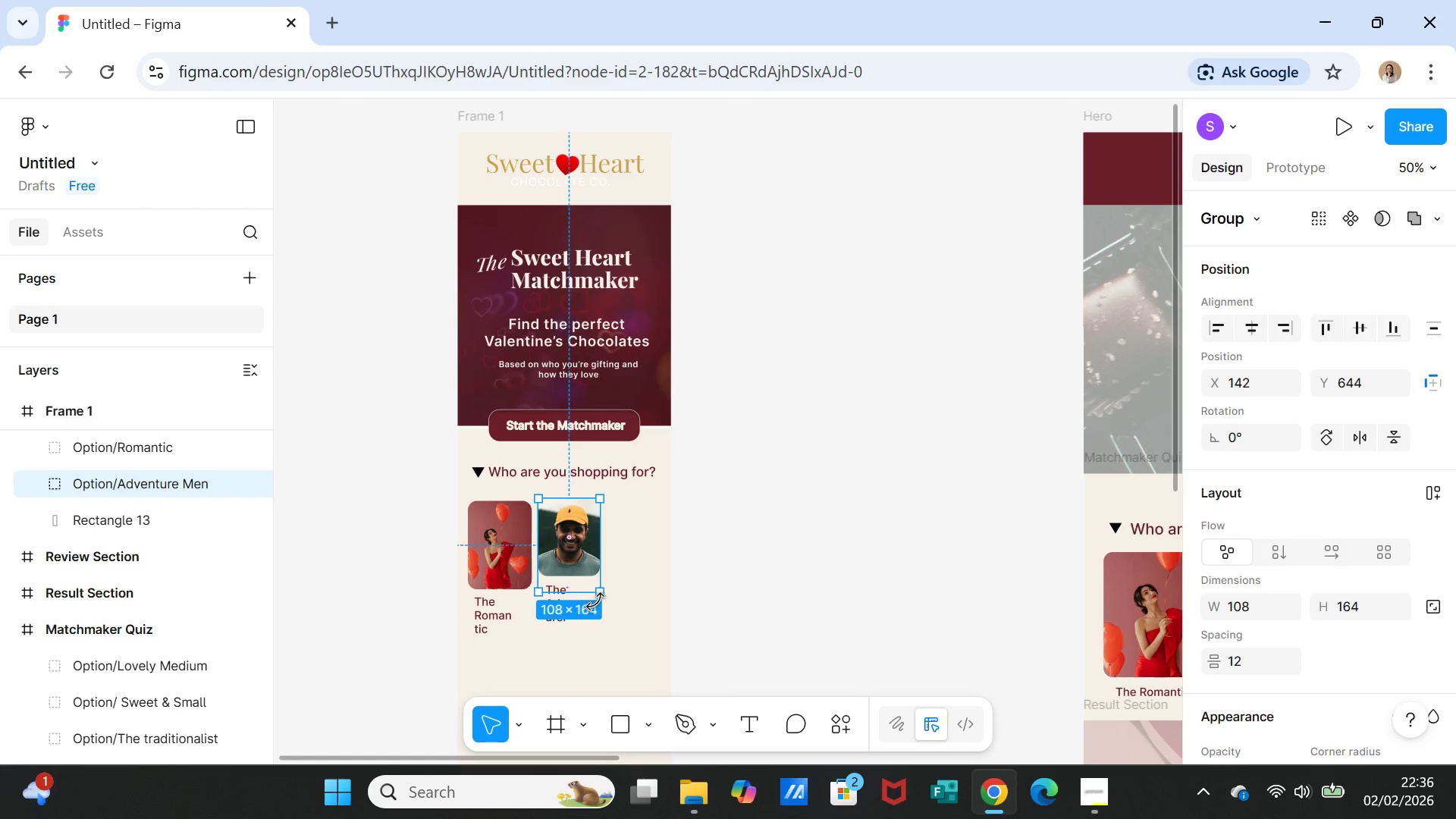 
left_click_drag(start_coordinate=[598, 591], to_coordinate=[601, 612])
 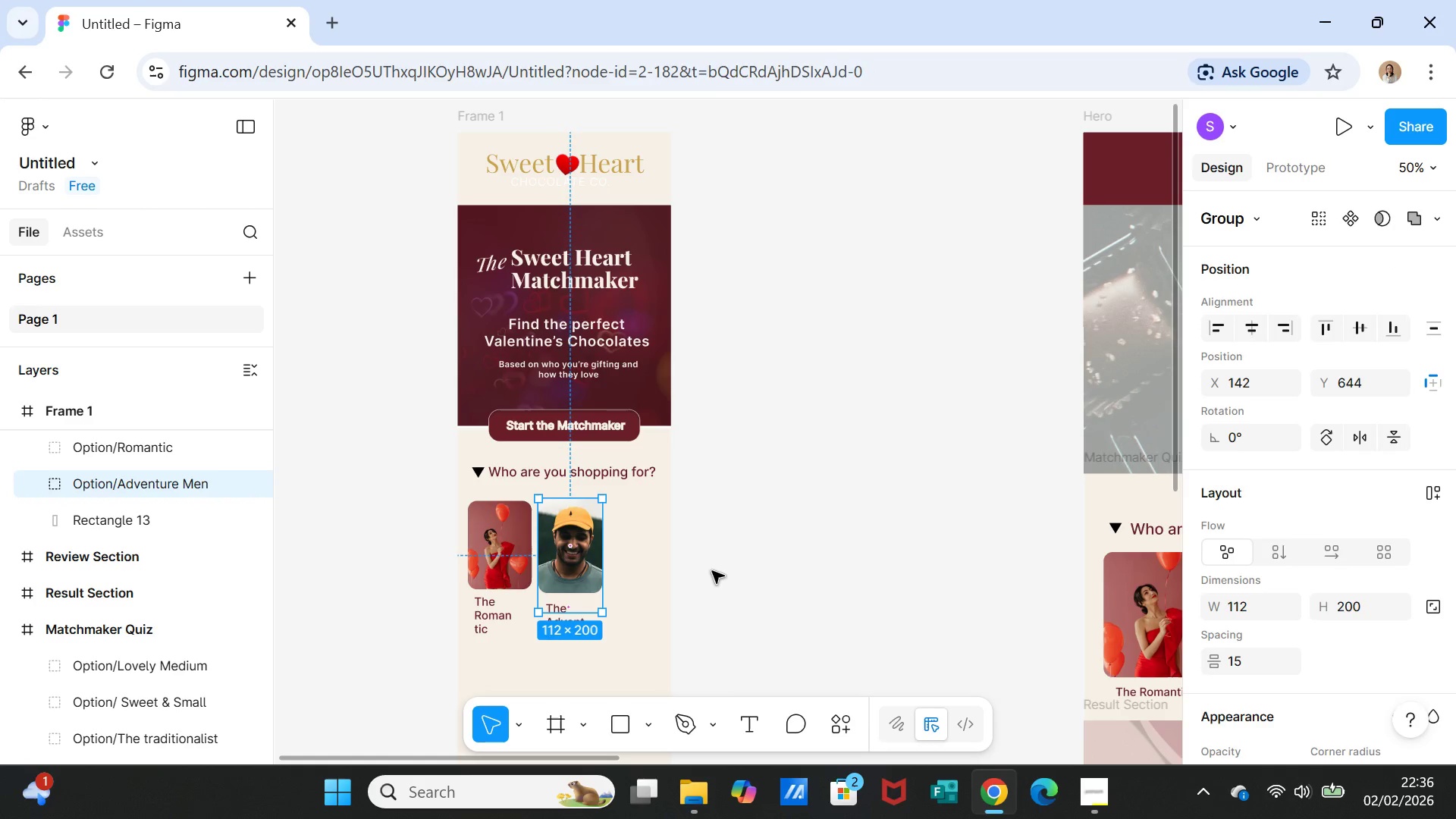 
left_click([712, 571])
 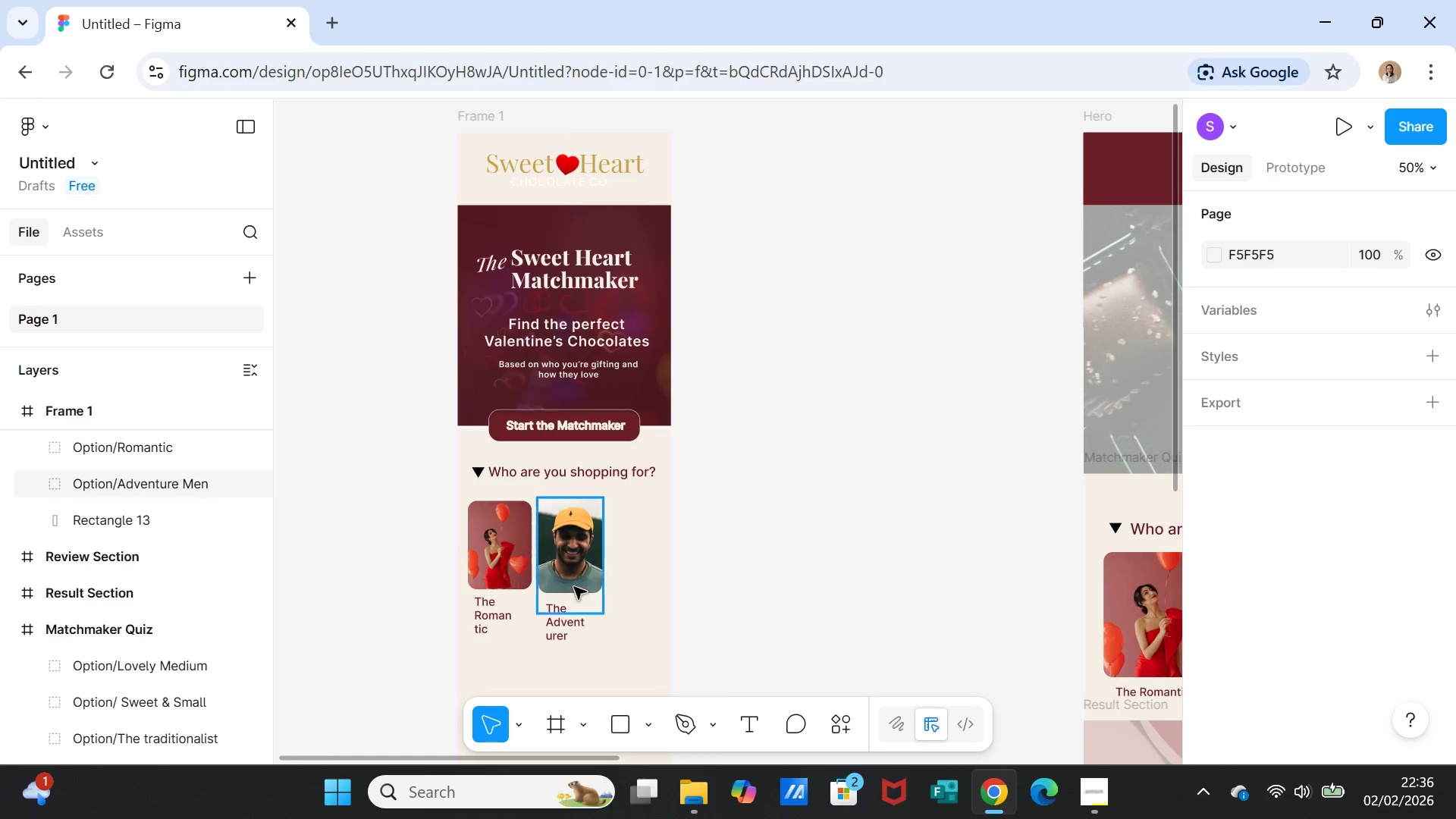 
left_click([573, 573])
 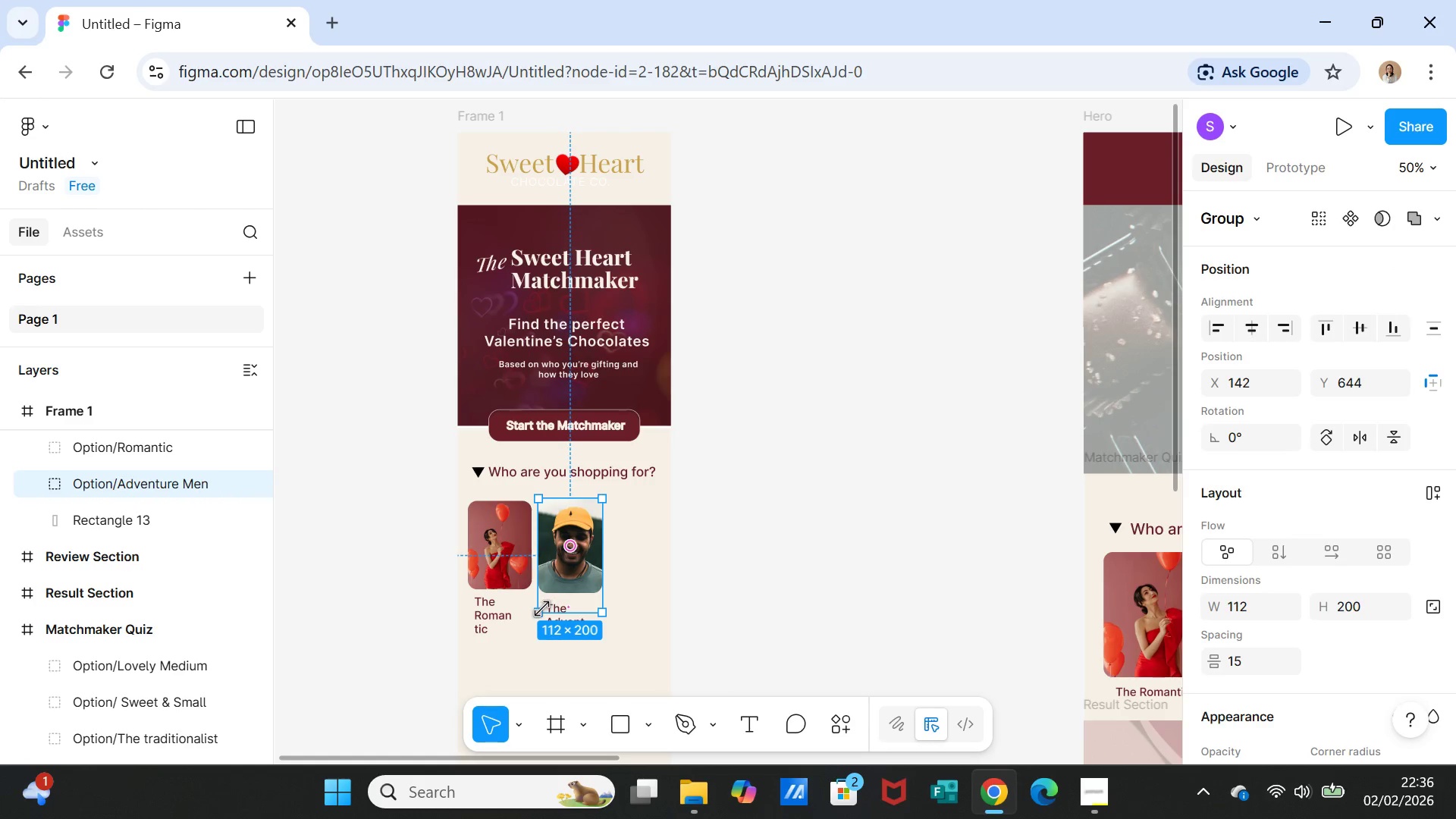 
left_click_drag(start_coordinate=[541, 608], to_coordinate=[544, 603])
 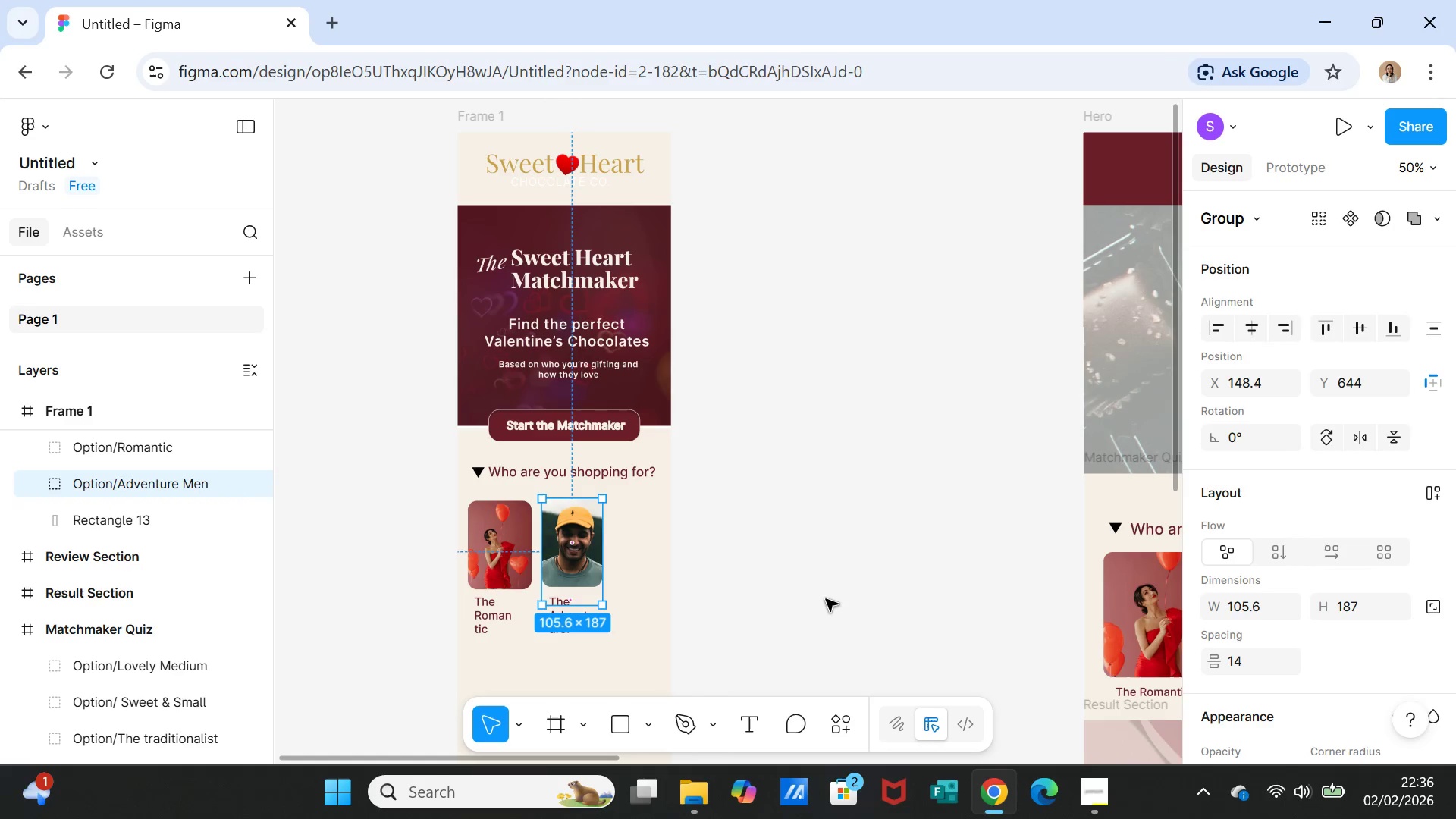 
left_click([826, 599])
 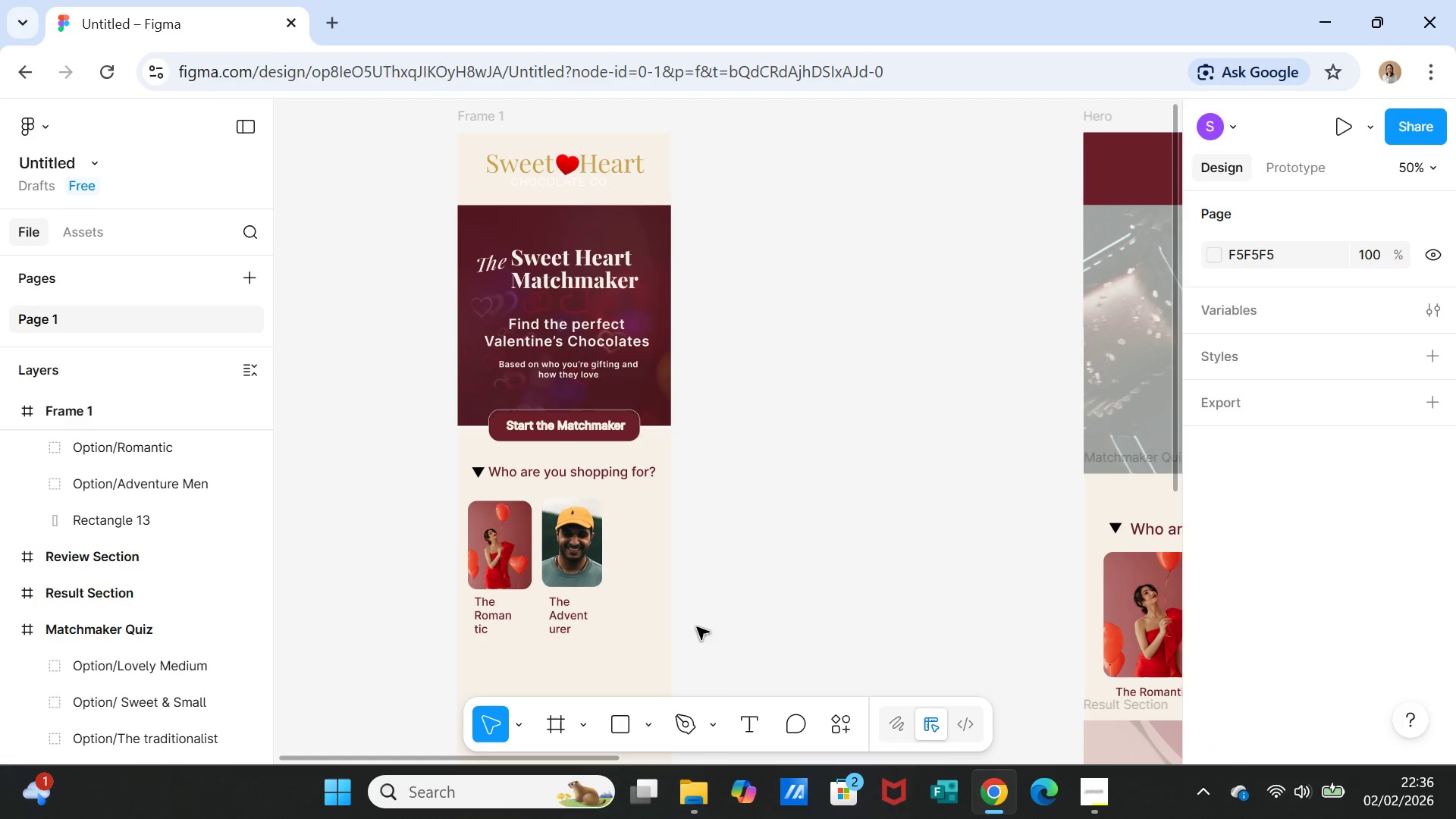 
mouse_move([580, 617])
 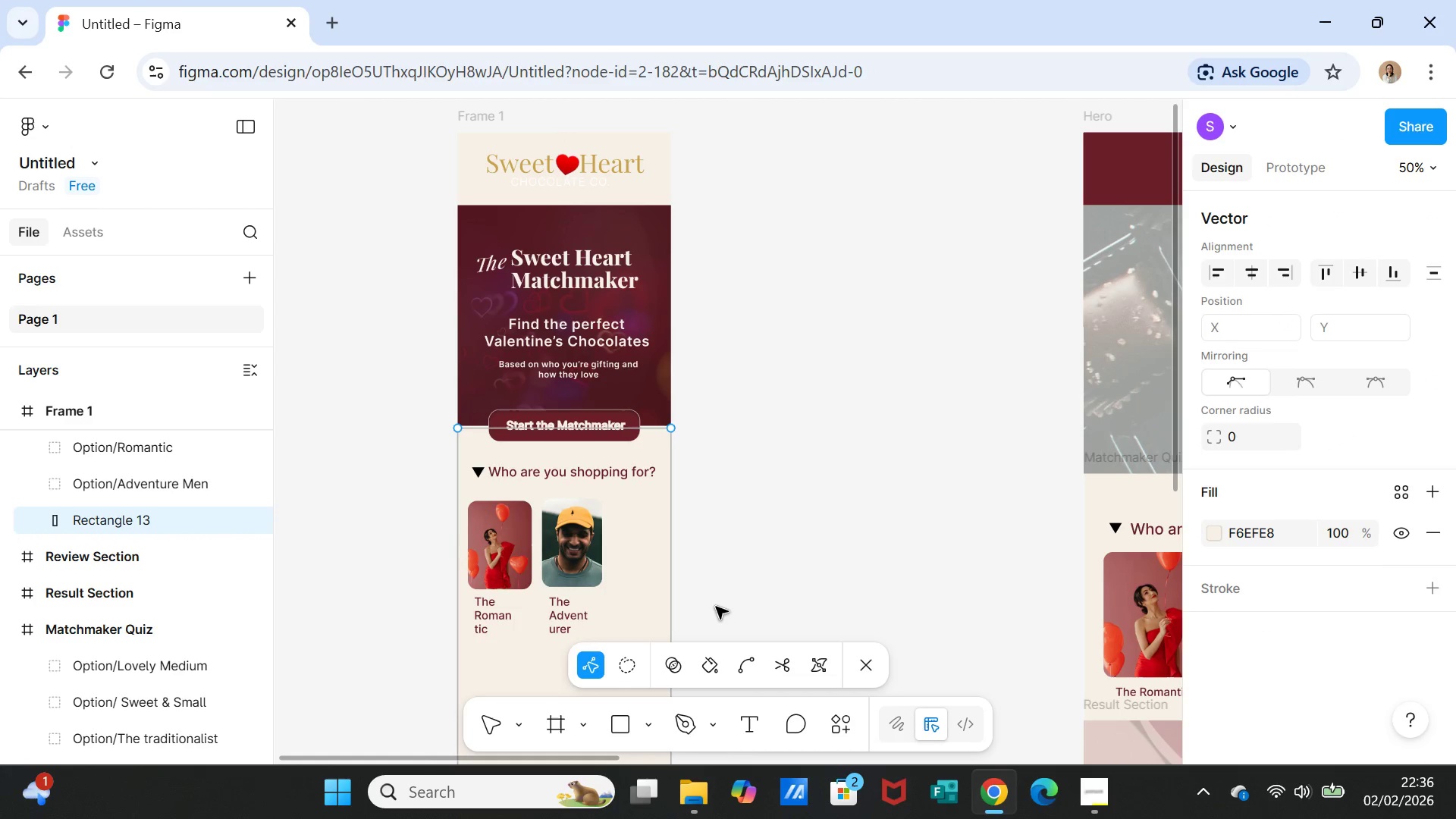 
left_click([716, 607])
 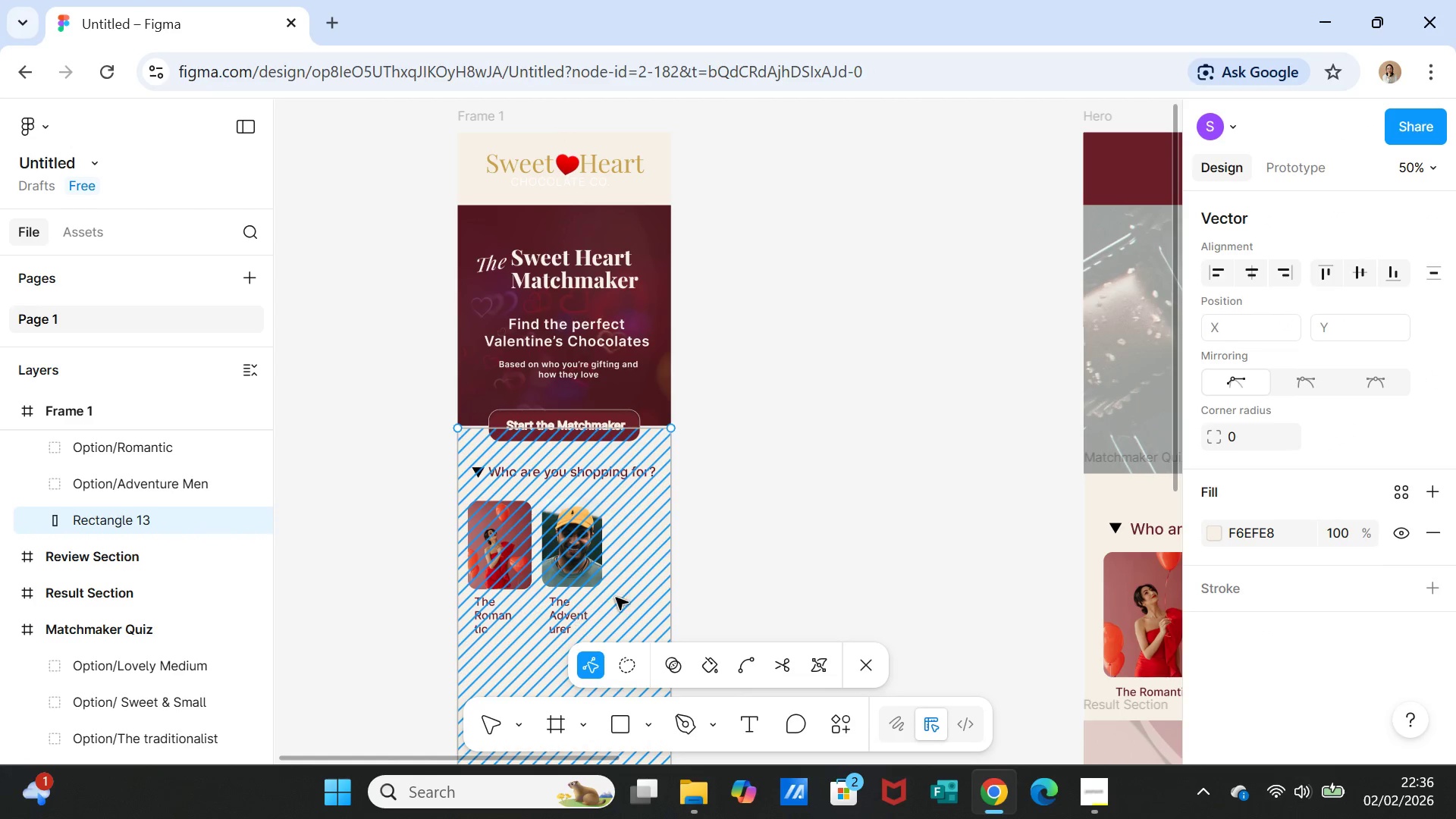 
left_click([790, 570])
 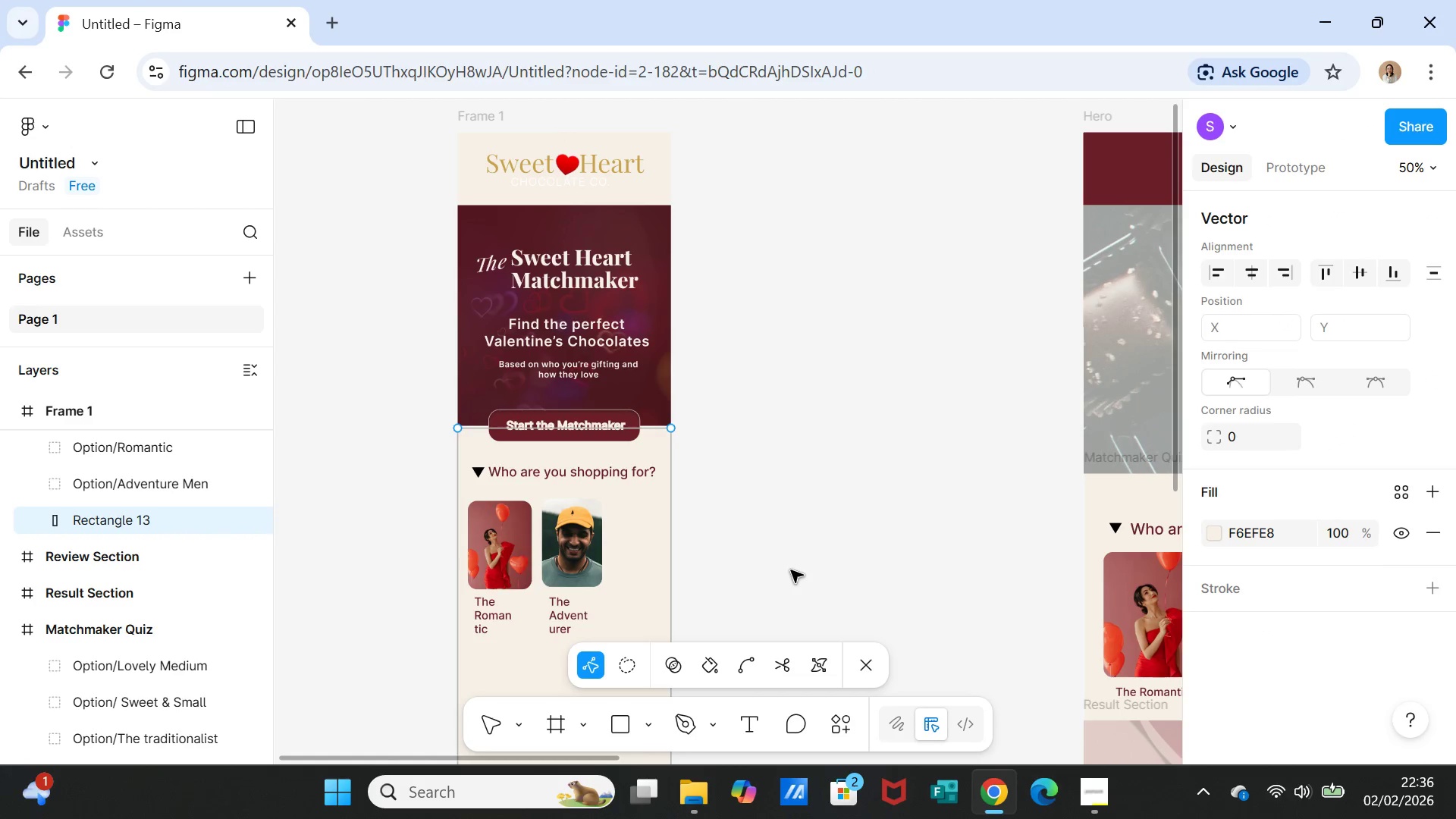 
left_click([791, 570])
 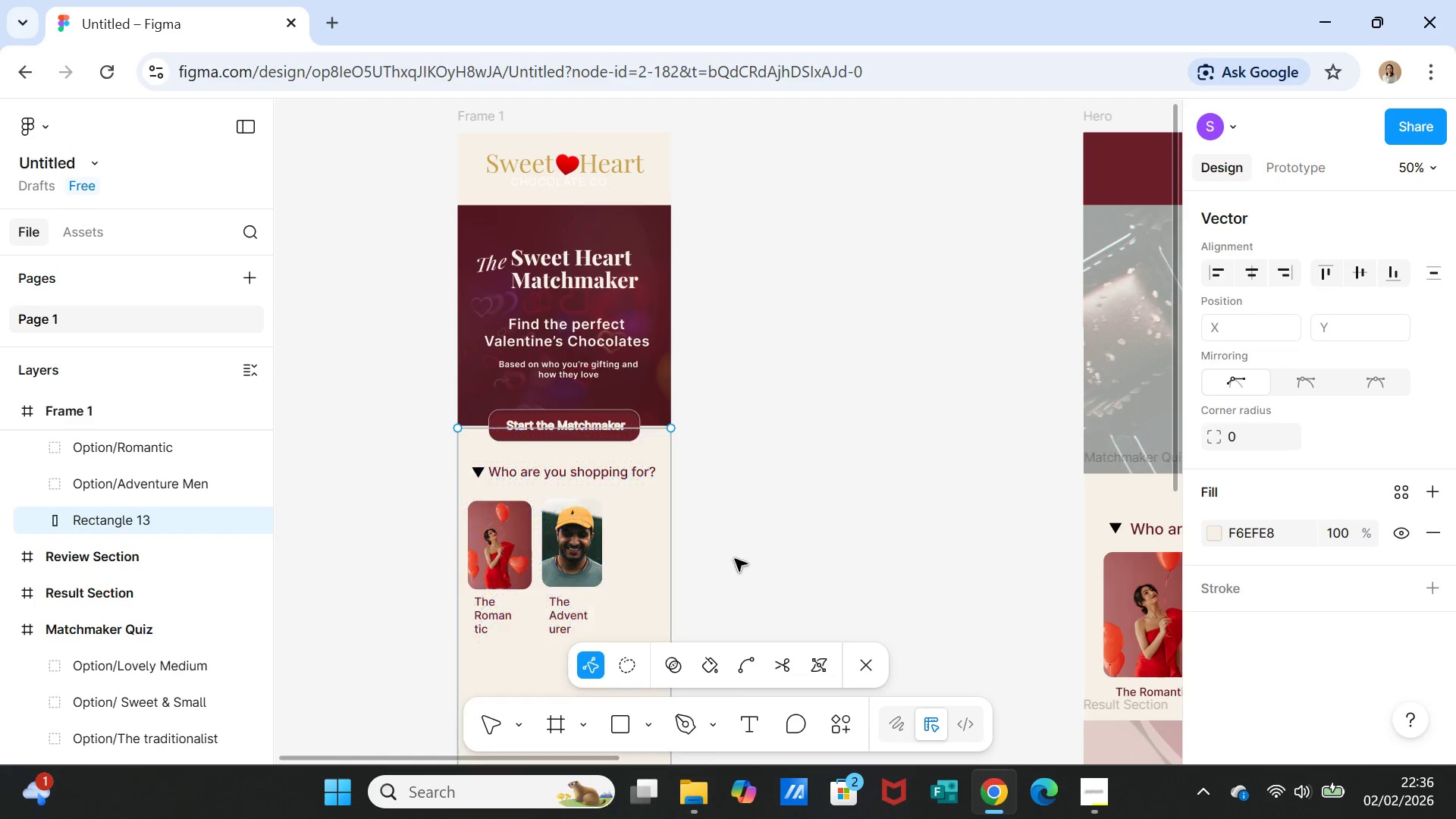 
double_click([739, 562])
 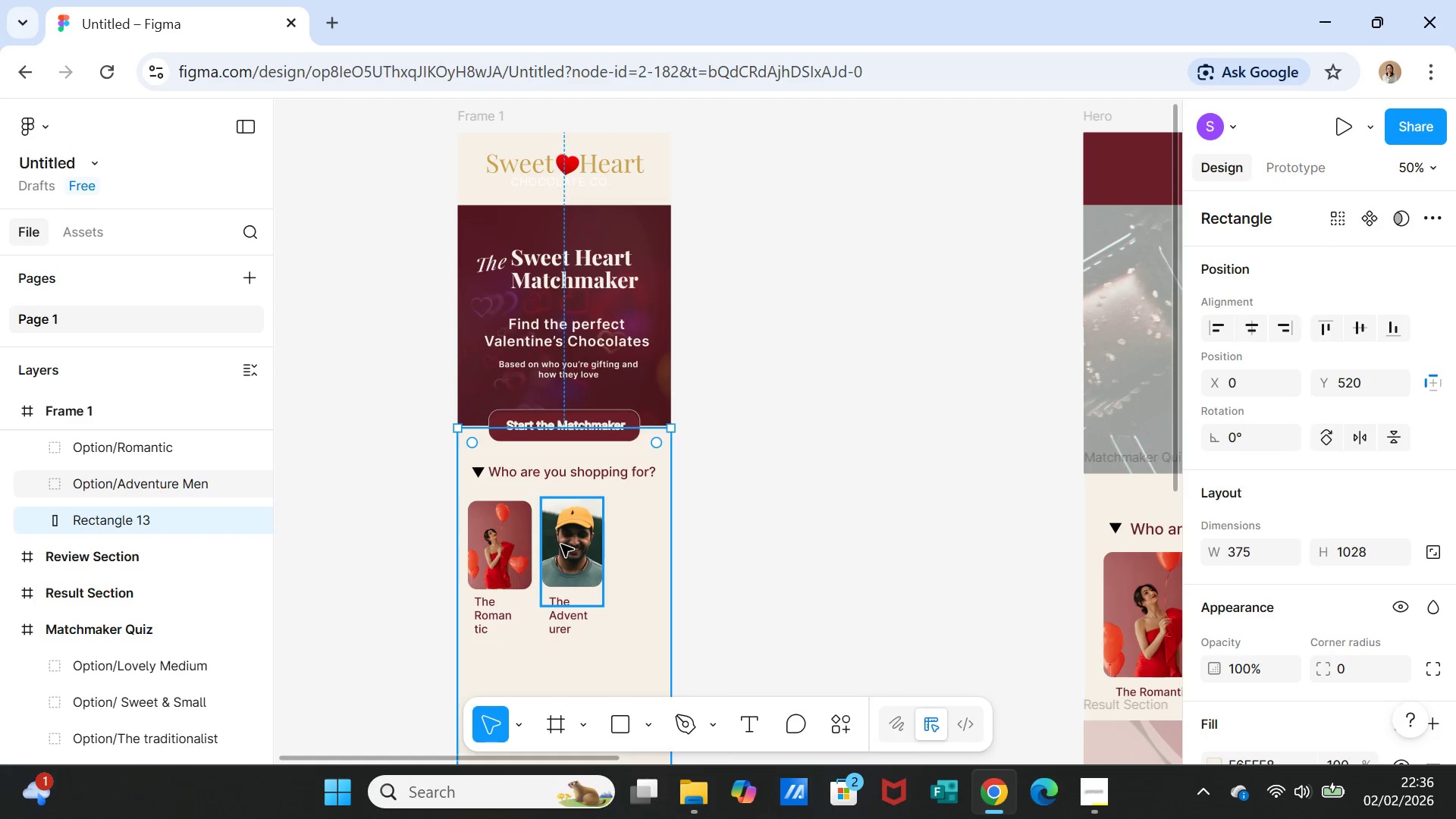 
left_click([564, 544])
 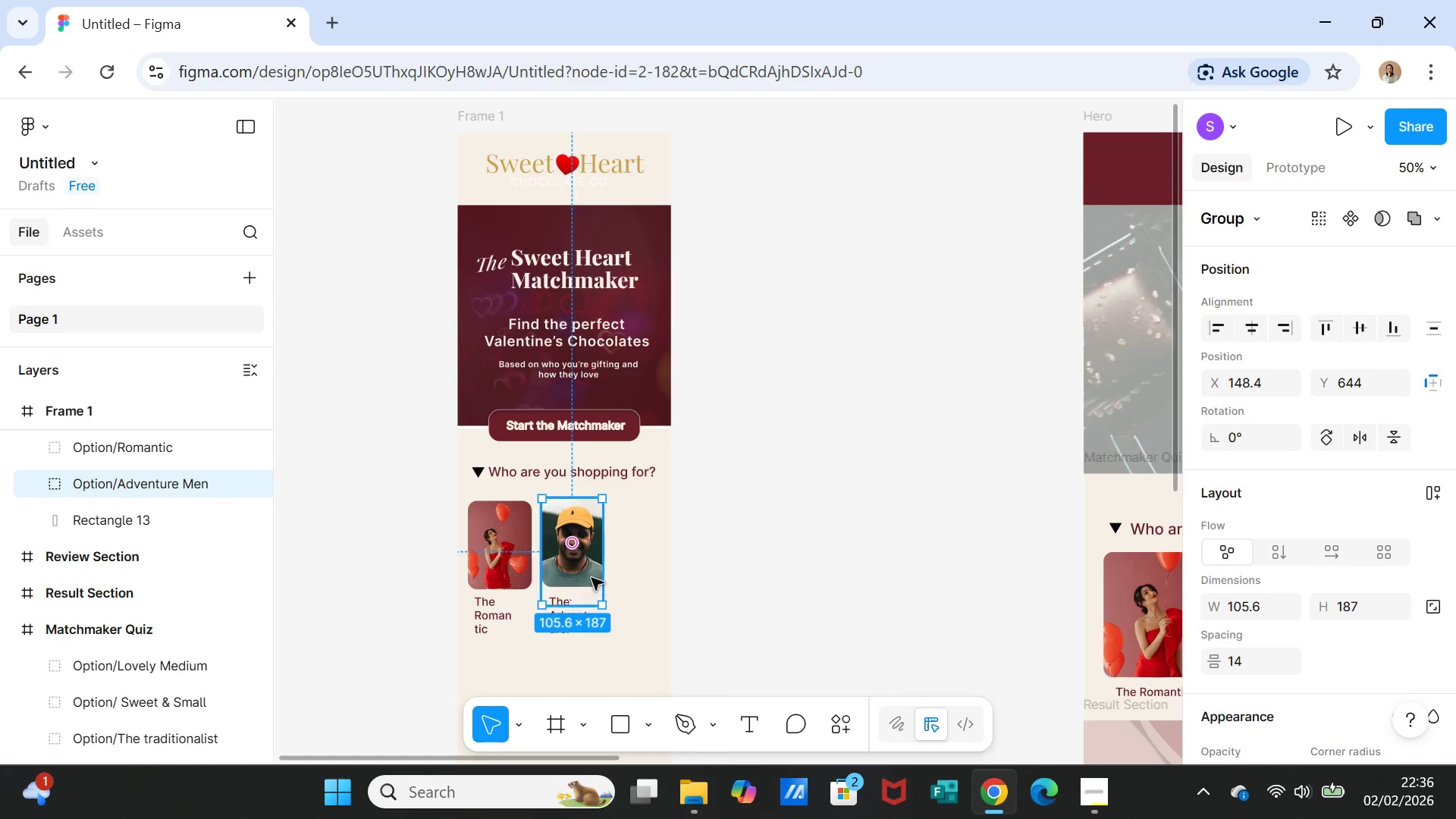 
right_click([586, 575])
 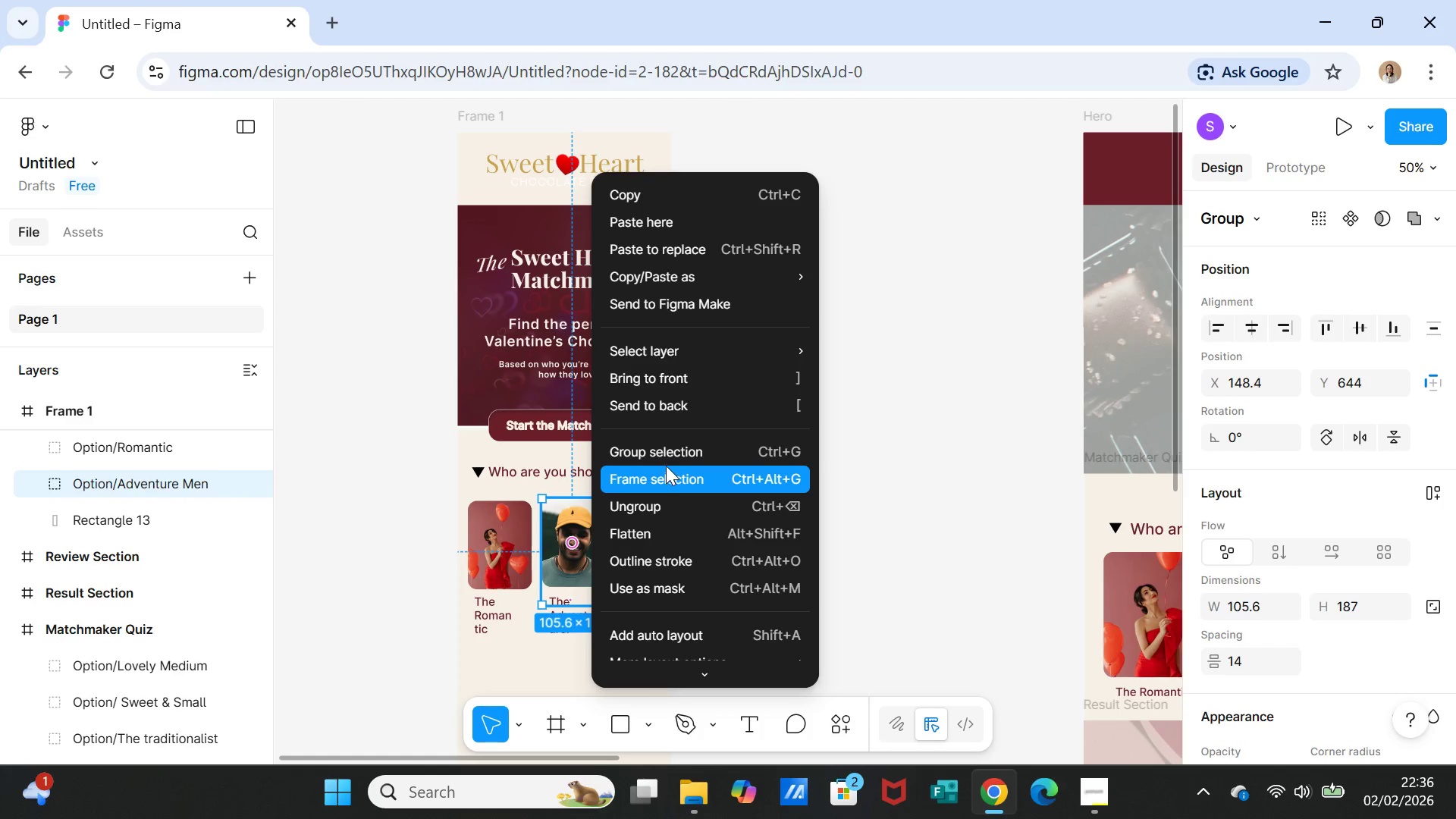 
left_click([657, 507])
 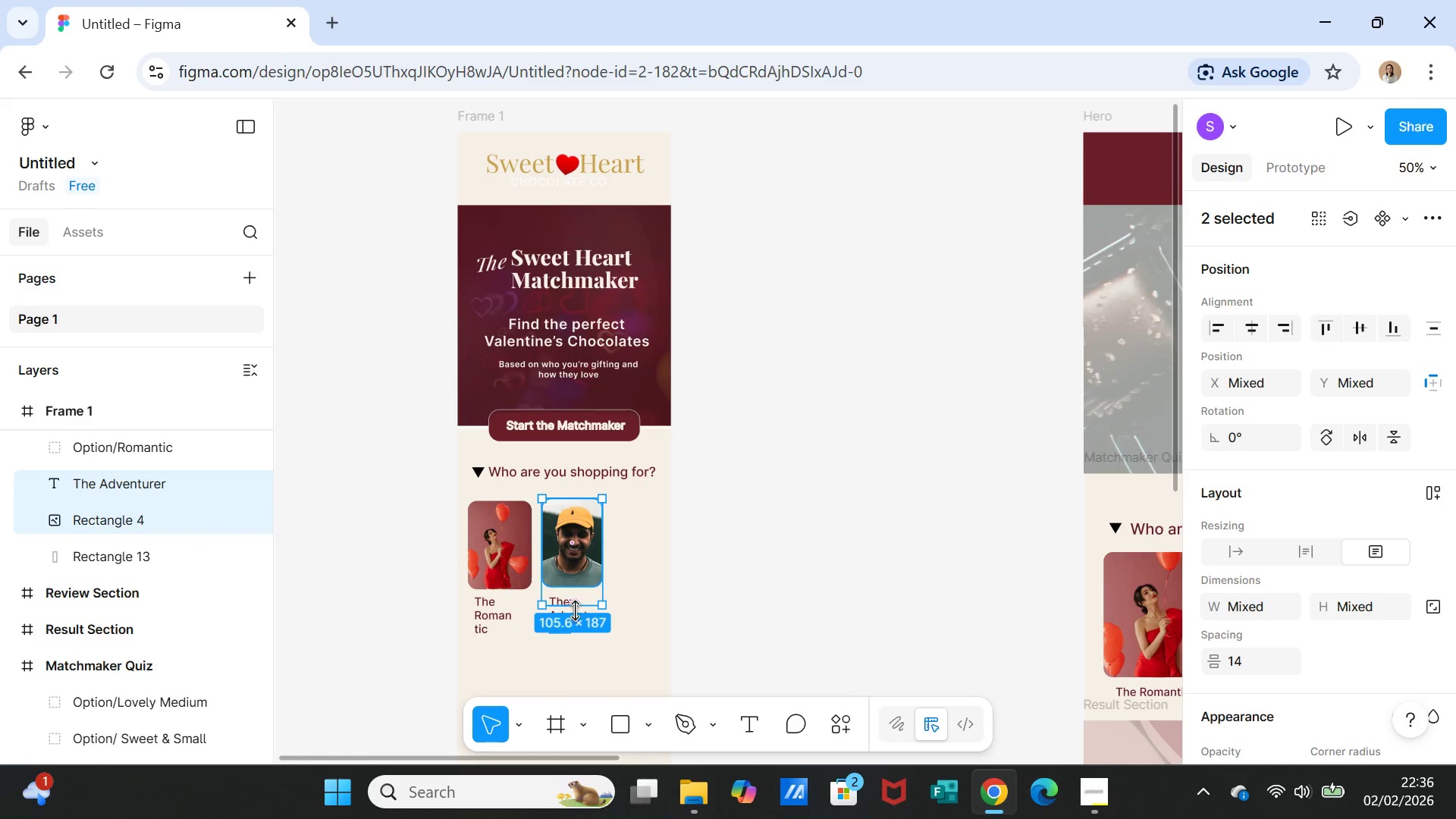 
left_click([670, 610])
 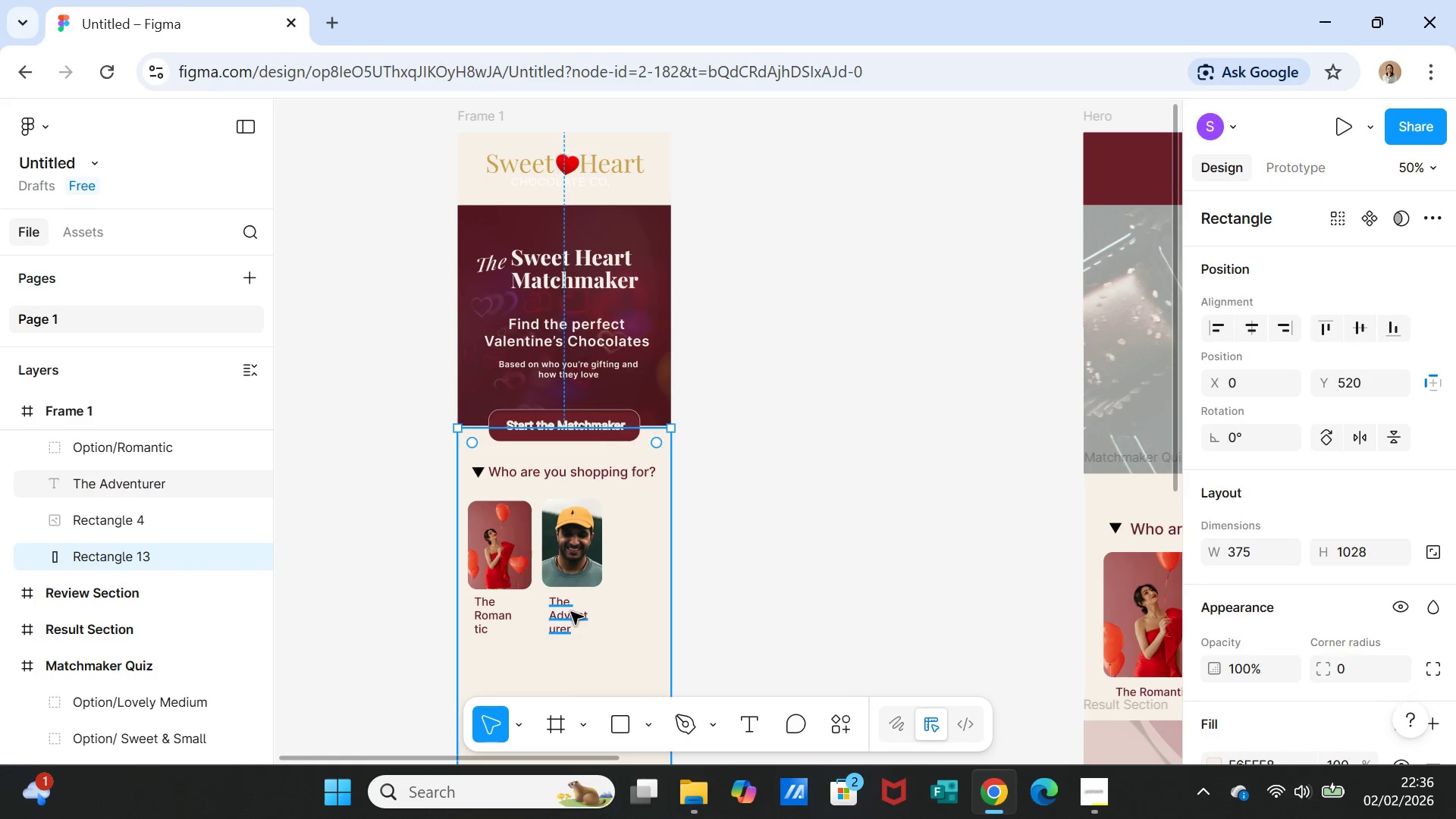 
left_click([571, 612])
 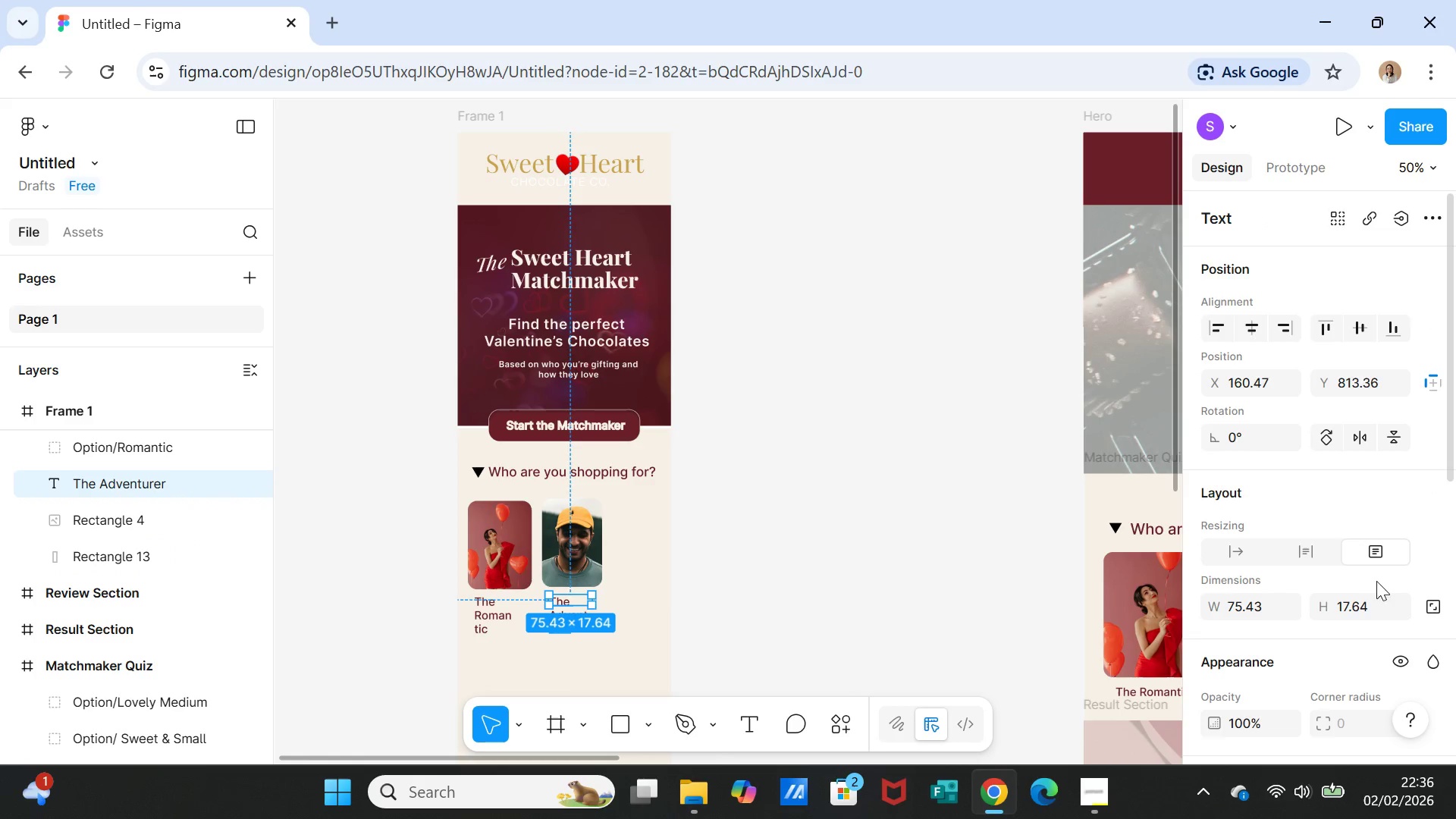 
scroll: coordinate [1389, 659], scroll_direction: down, amount: 3.0
 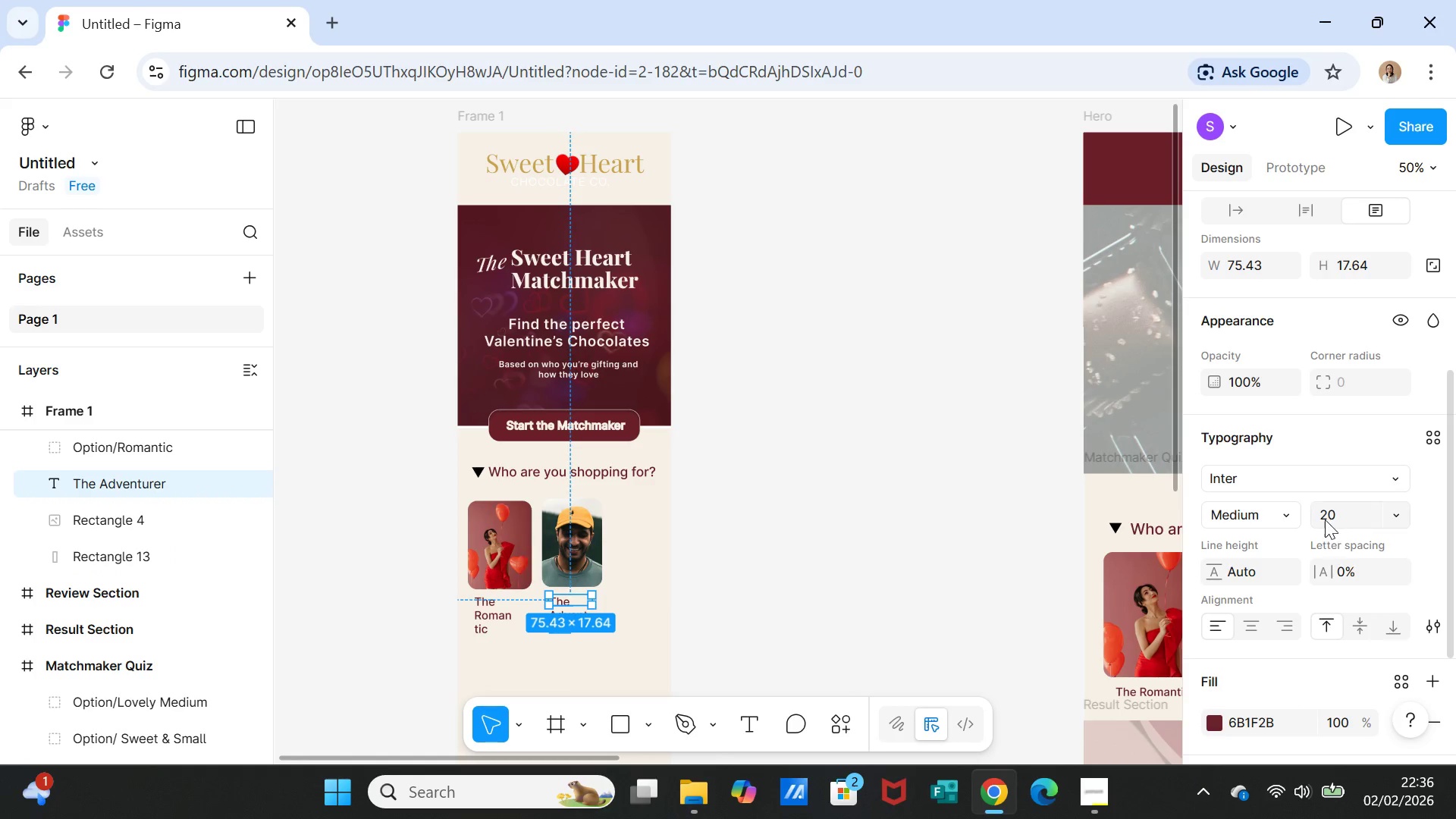 
left_click([1325, 519])
 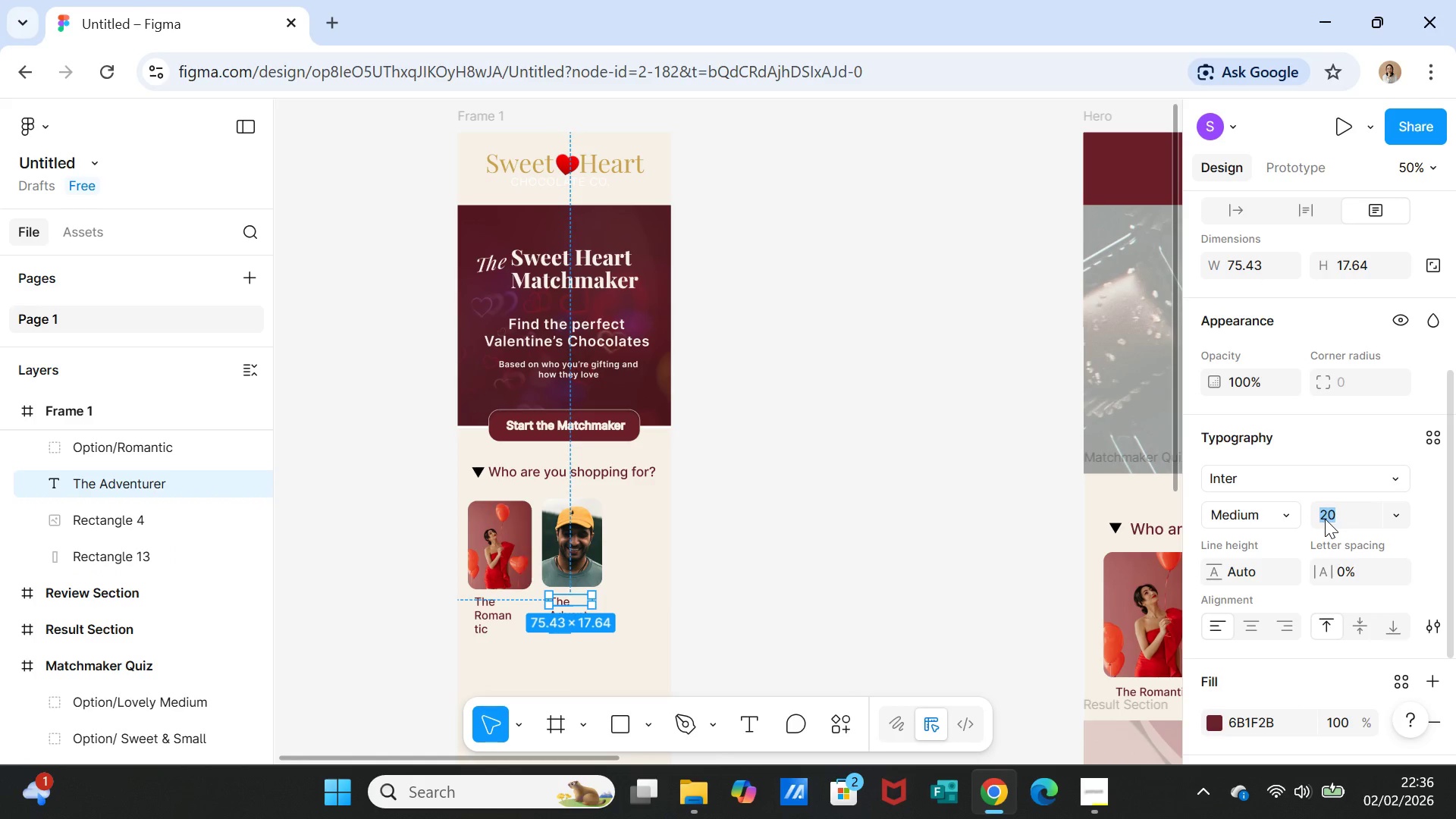 
type(17)
 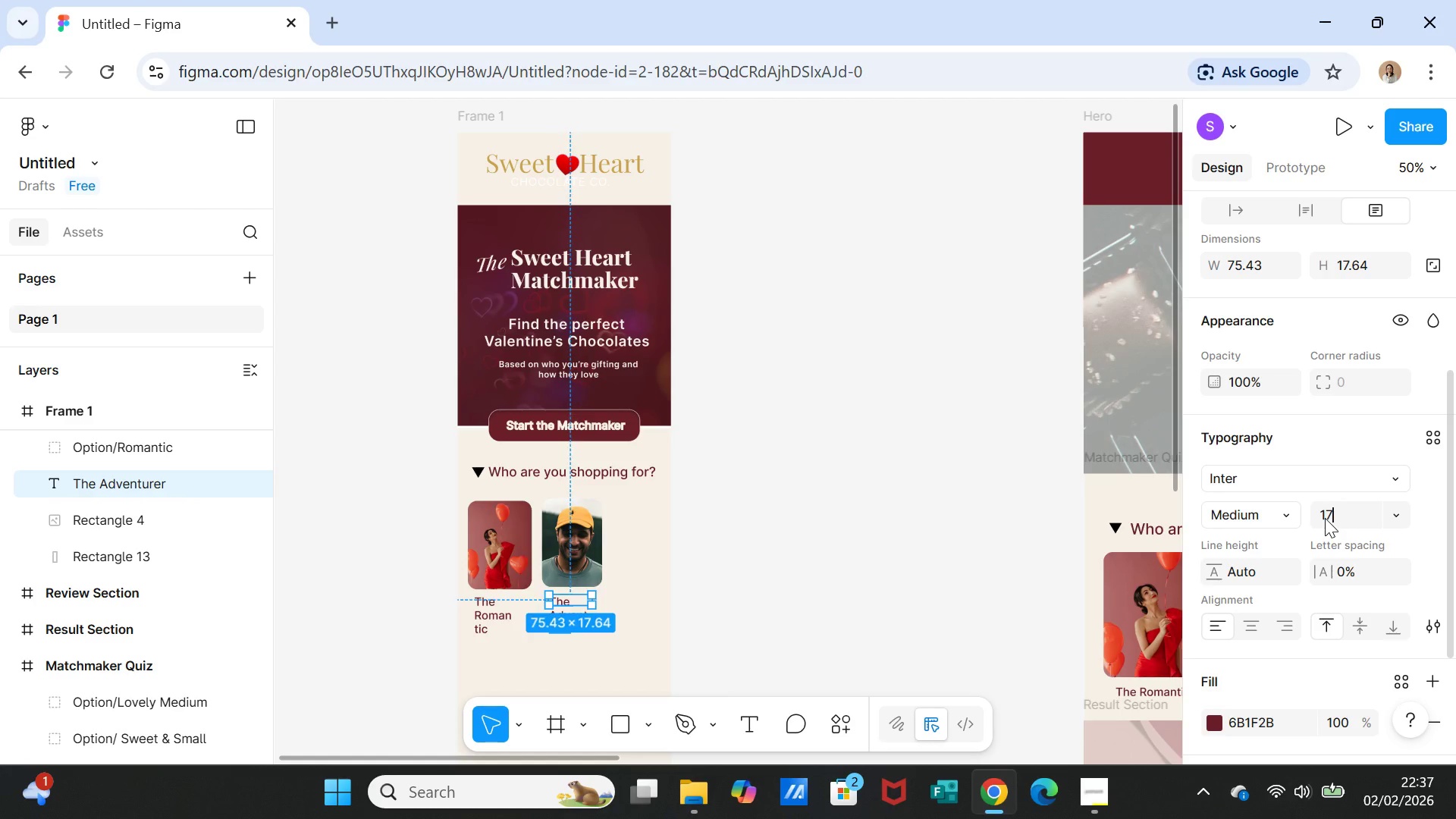 
key(Enter)
 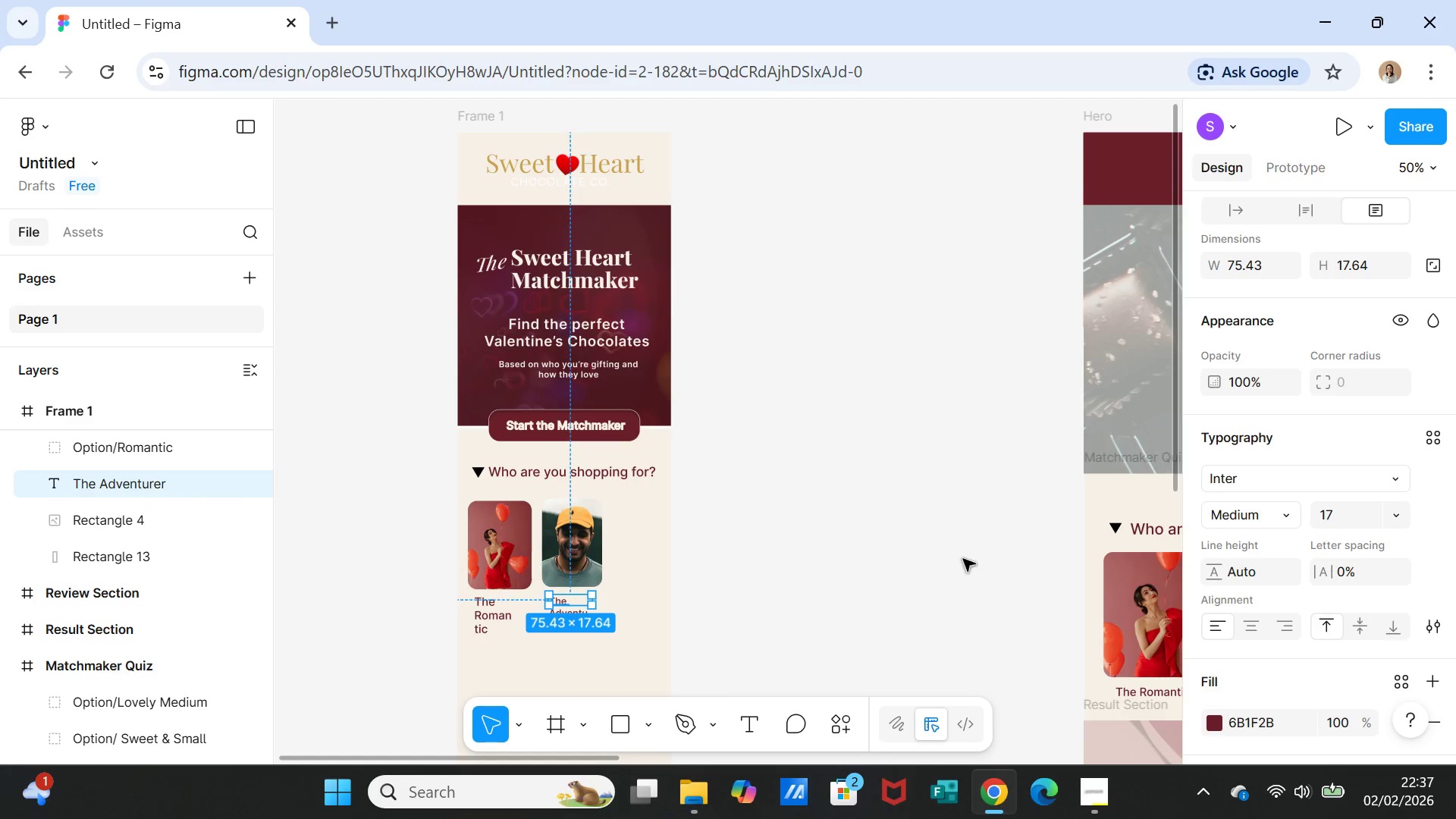 
left_click([893, 557])
 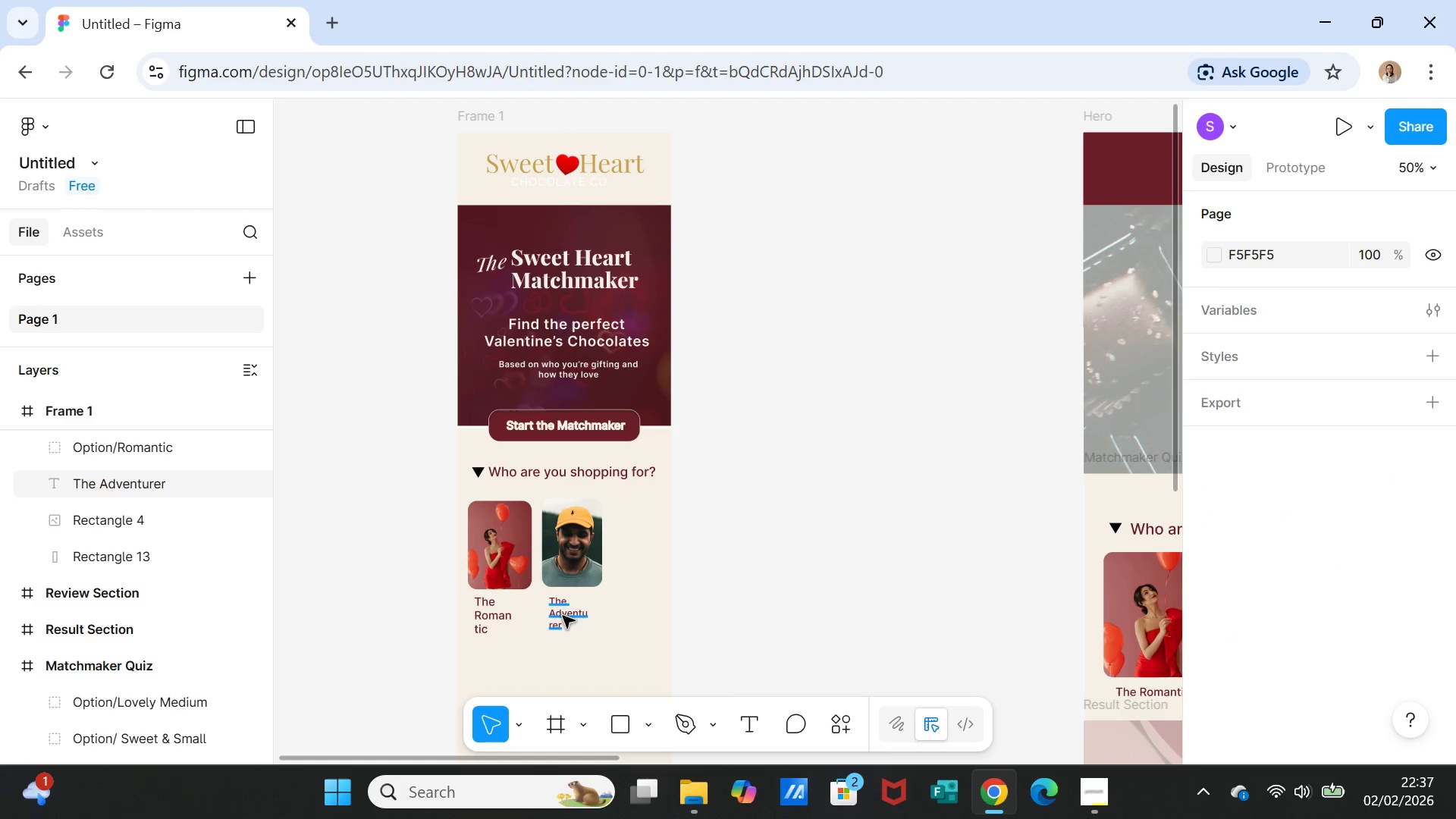 
left_click([563, 613])
 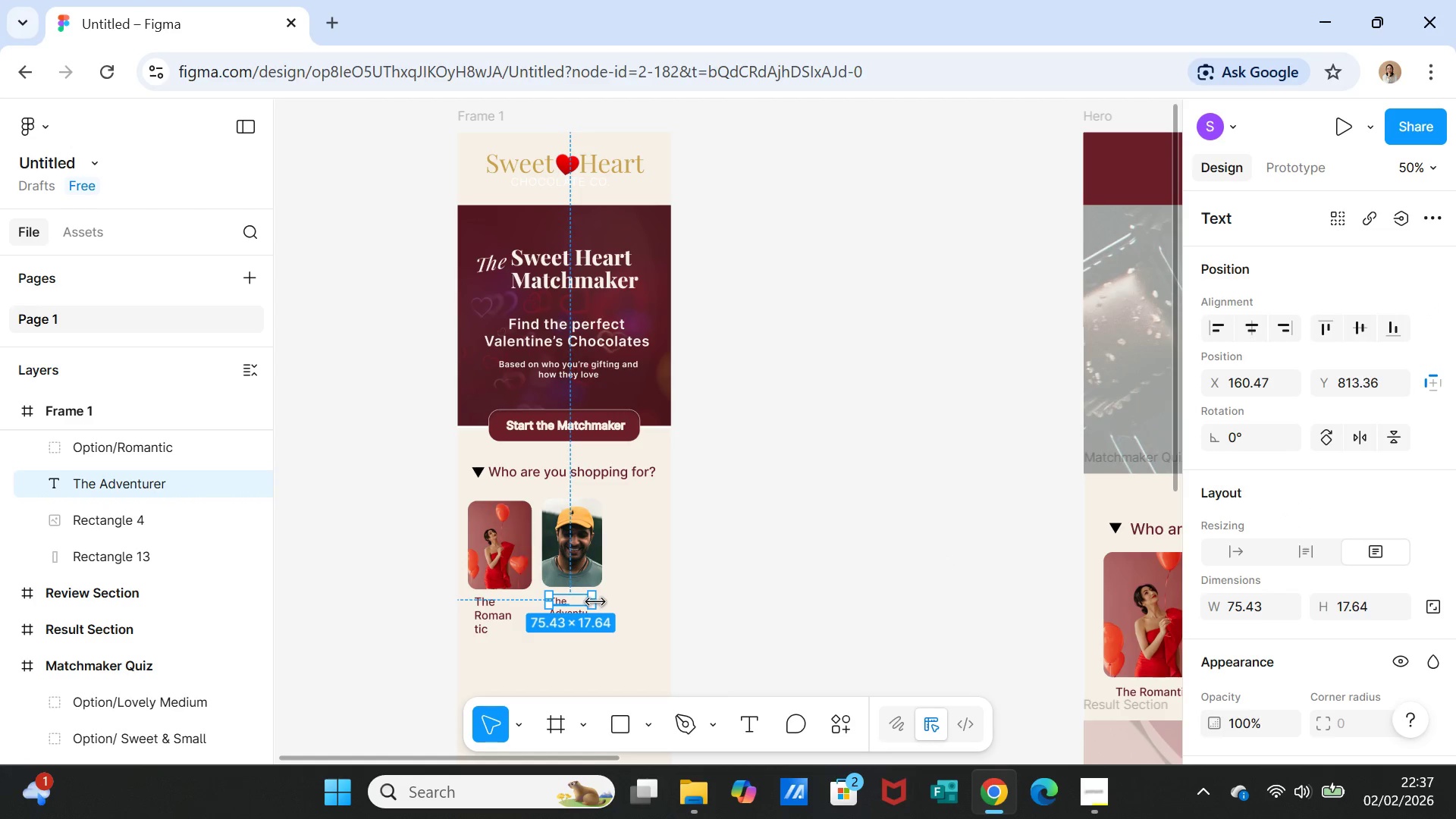 
left_click_drag(start_coordinate=[592, 603], to_coordinate=[606, 604])
 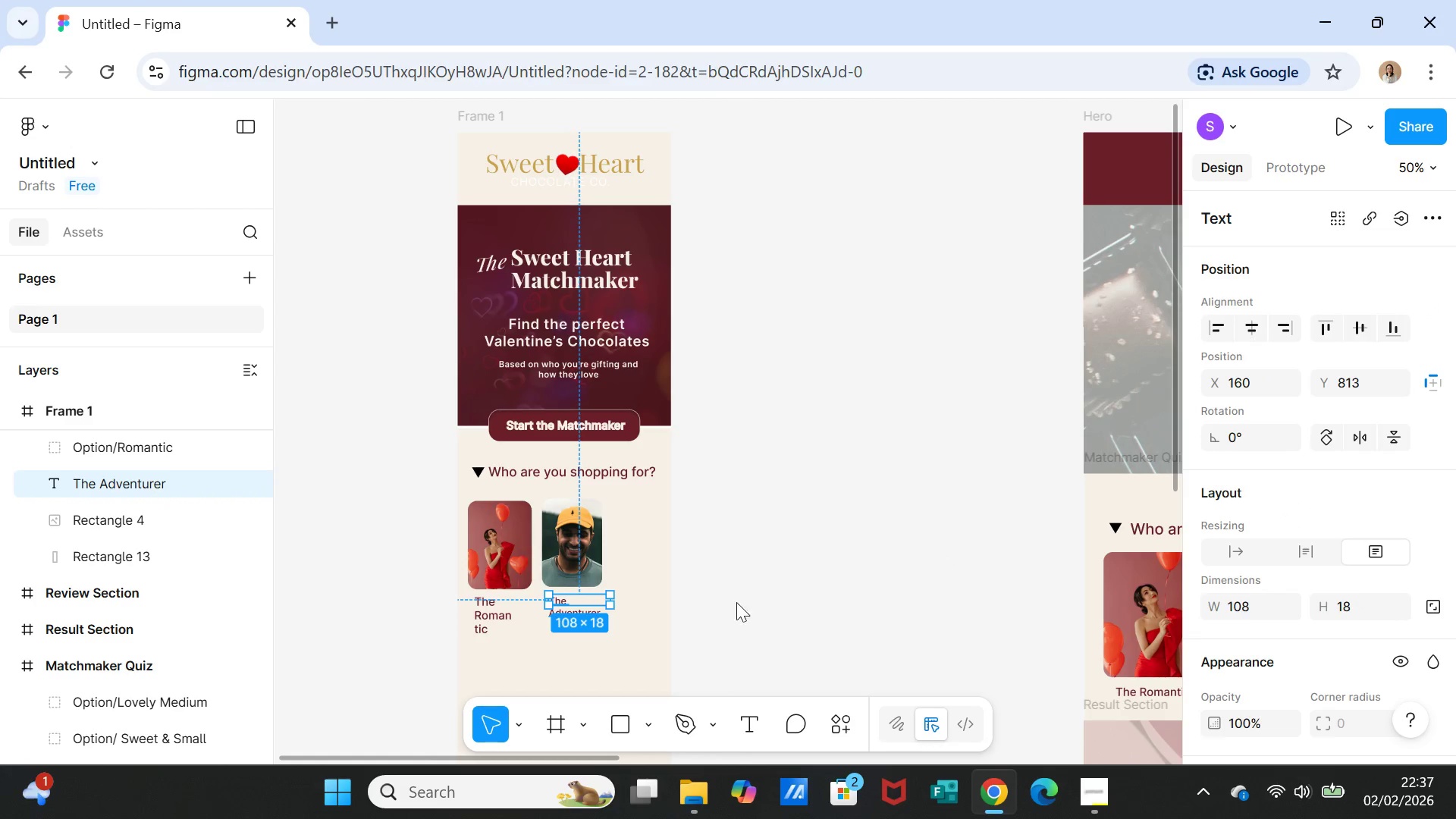 
left_click([736, 602])
 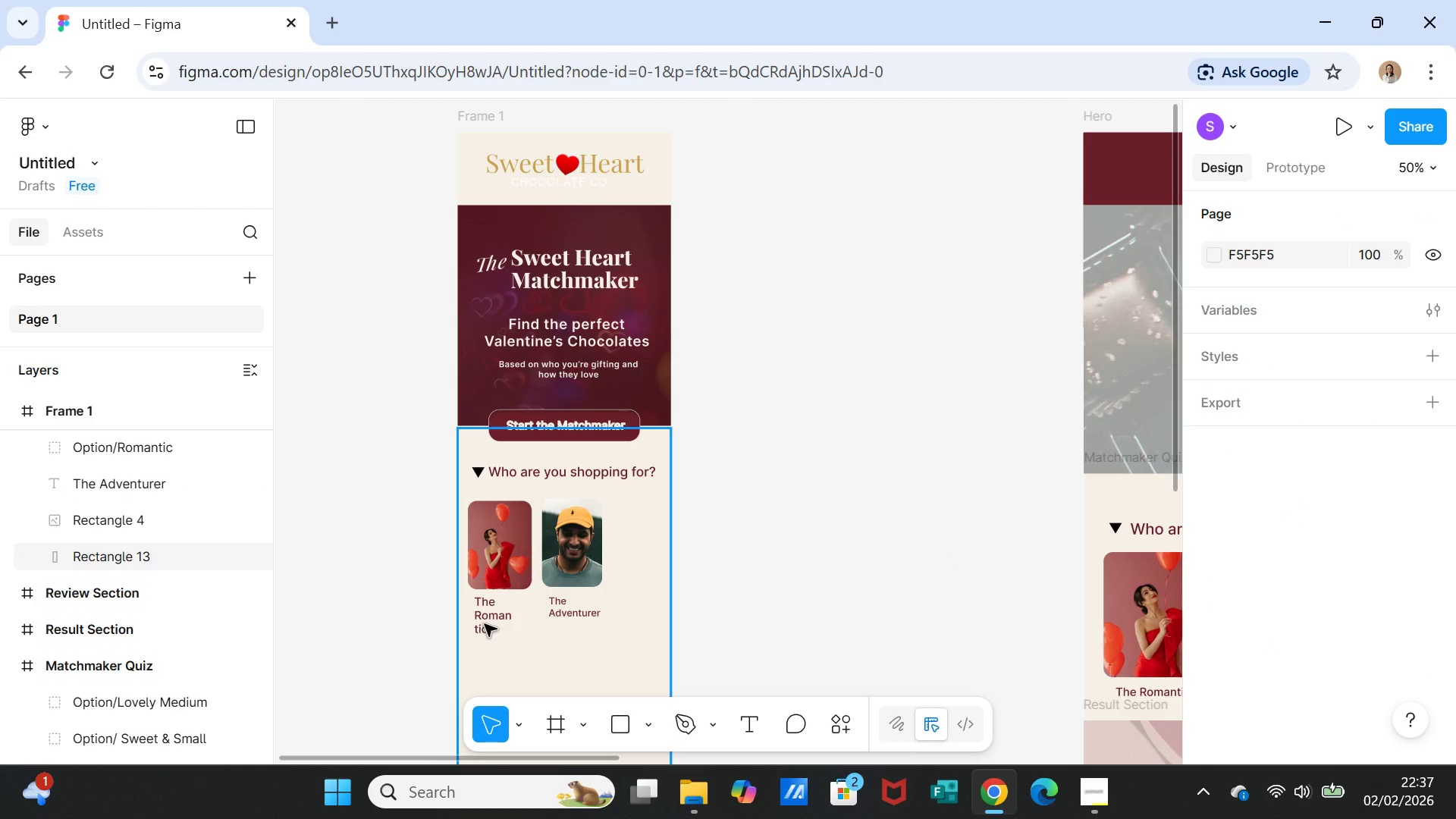 
left_click([485, 620])
 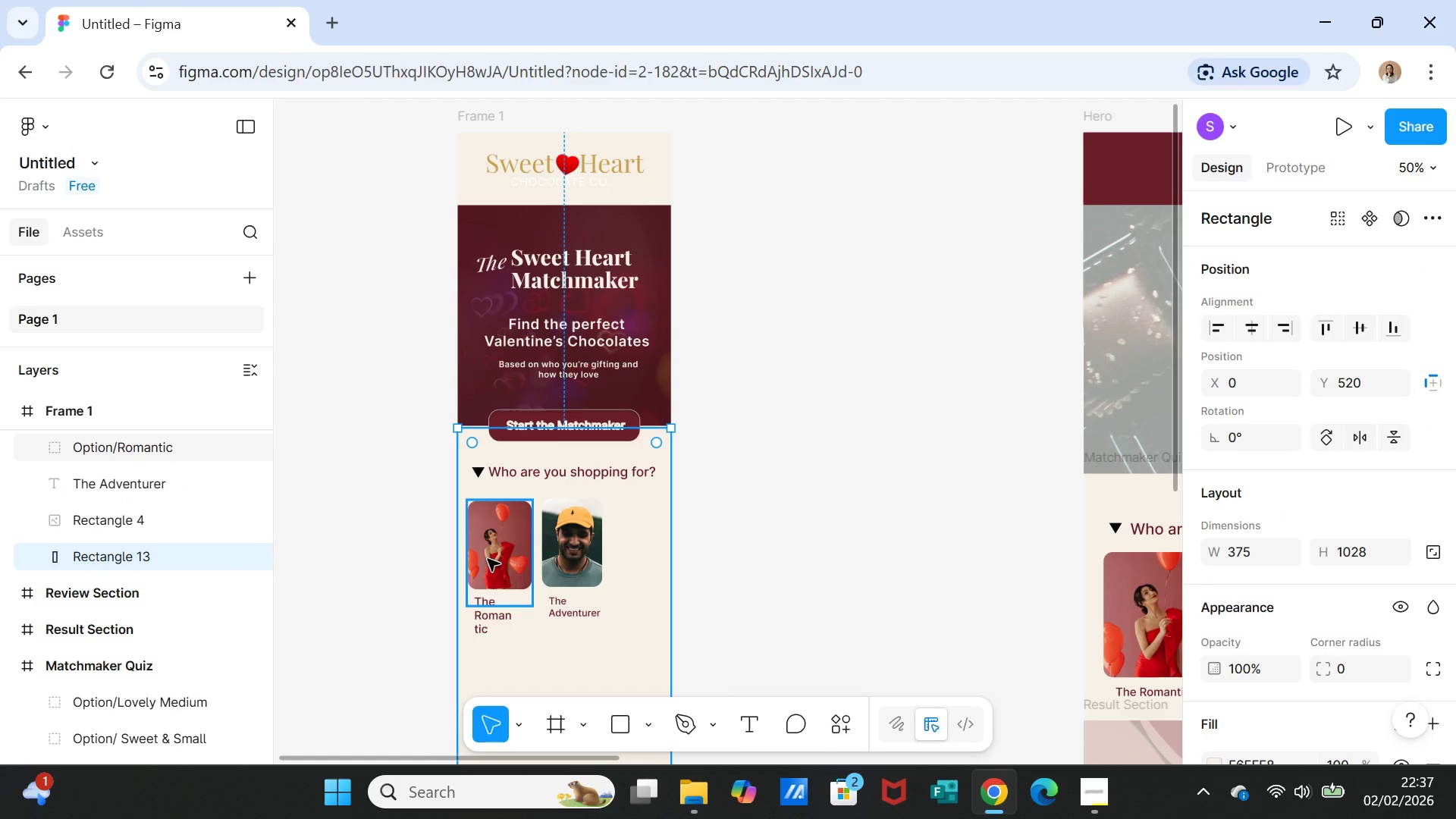 
right_click([488, 559])
 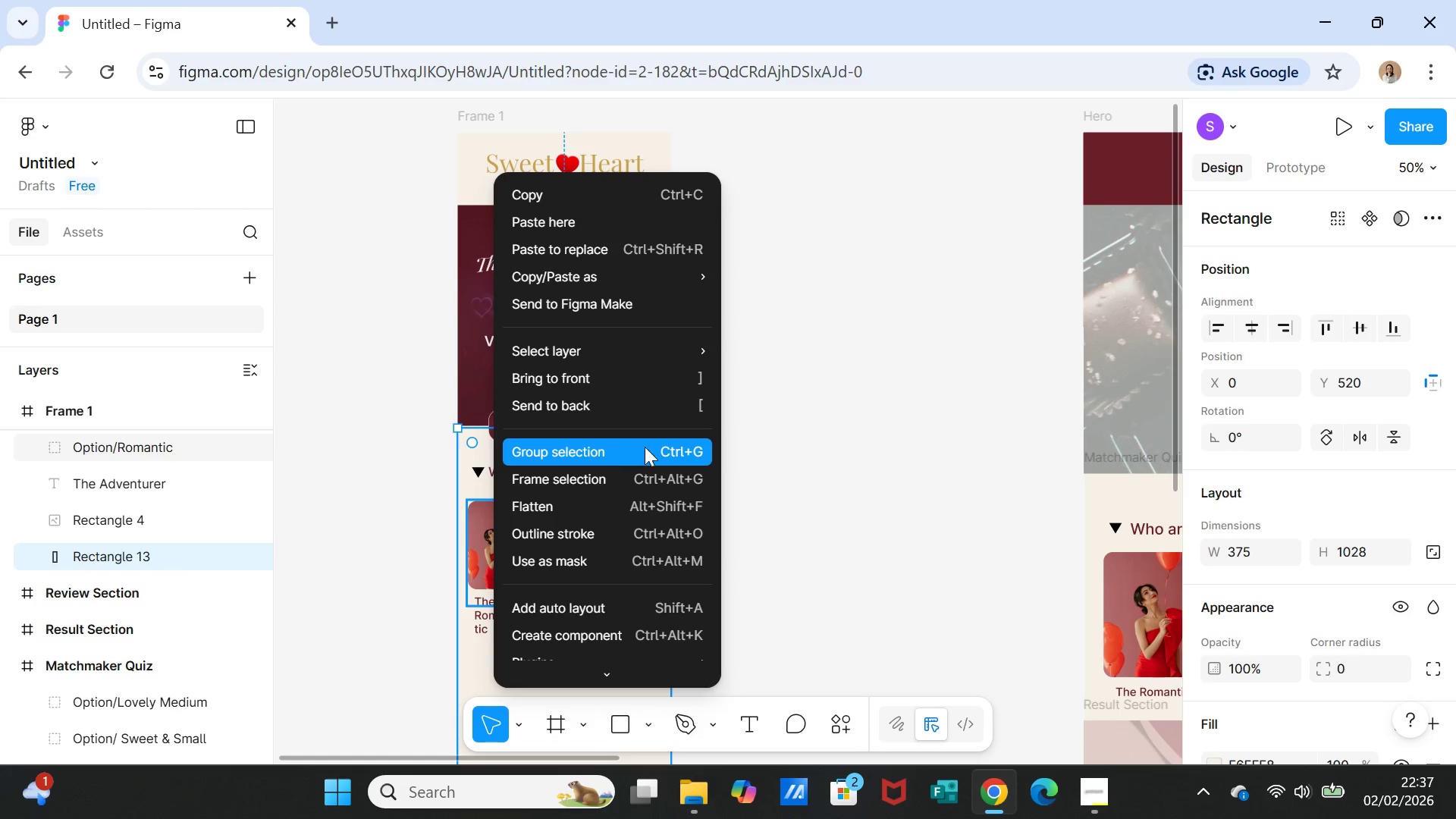 
left_click([846, 516])
 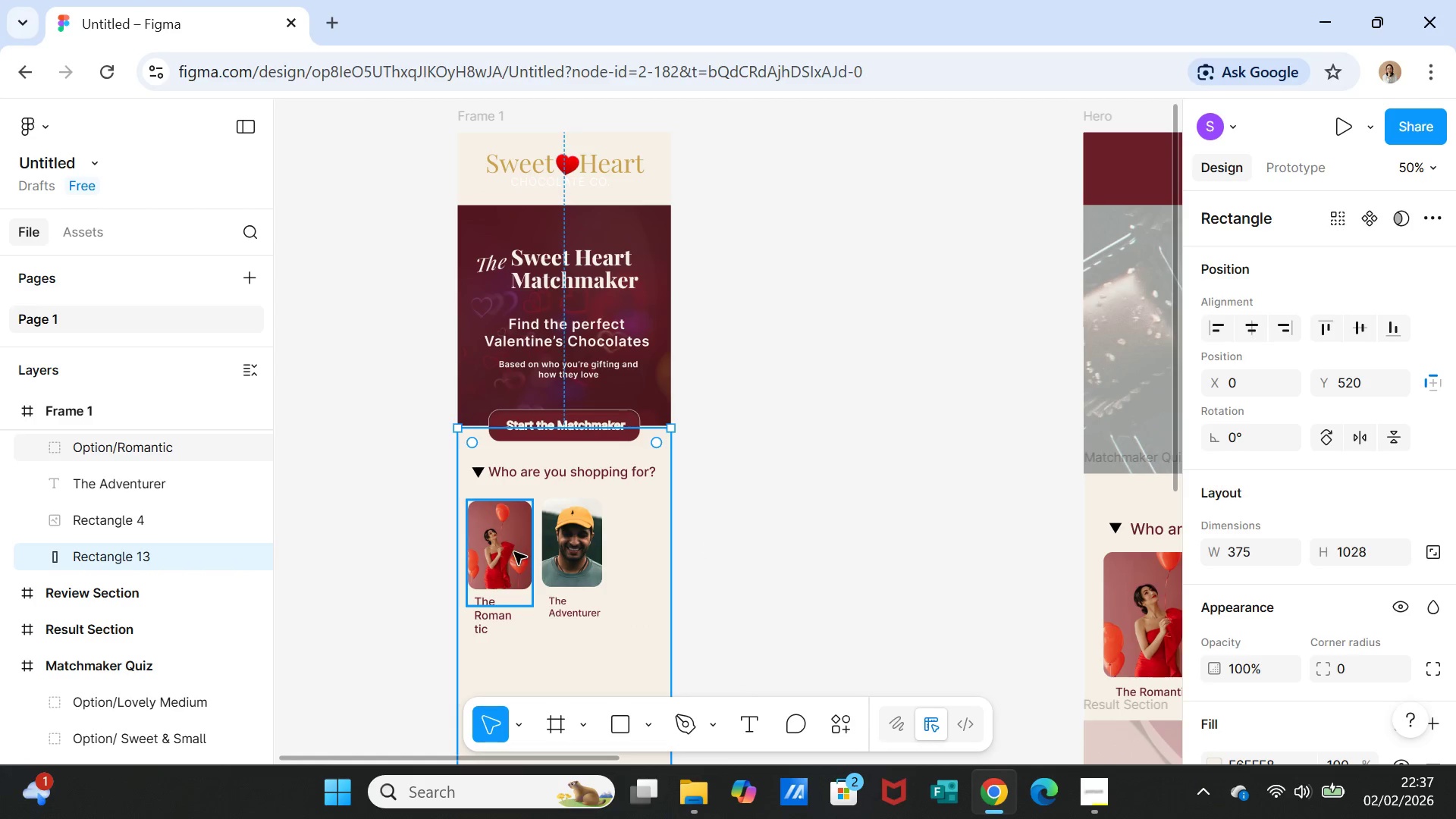 
left_click([514, 552])
 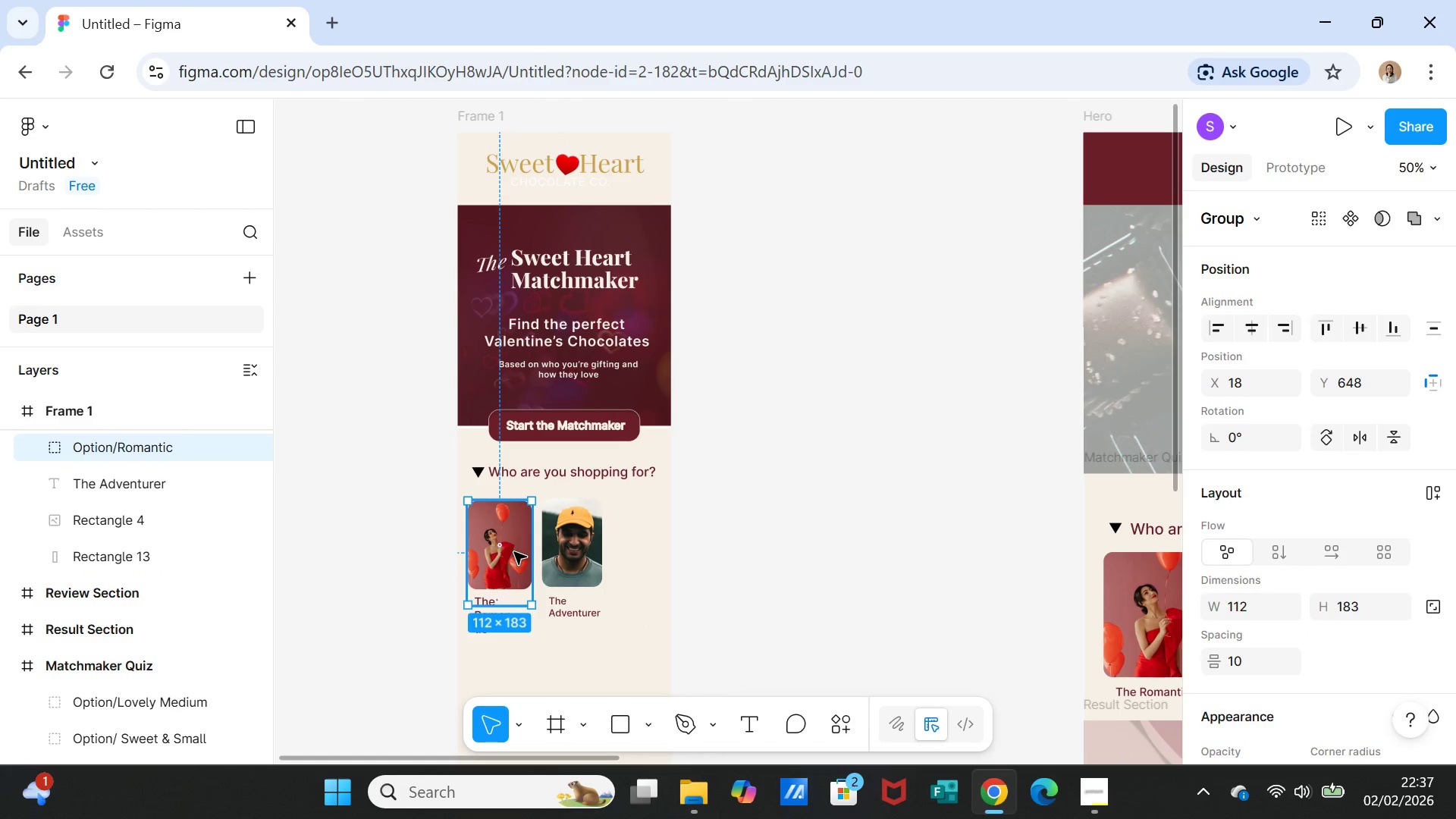 
right_click([514, 552])
 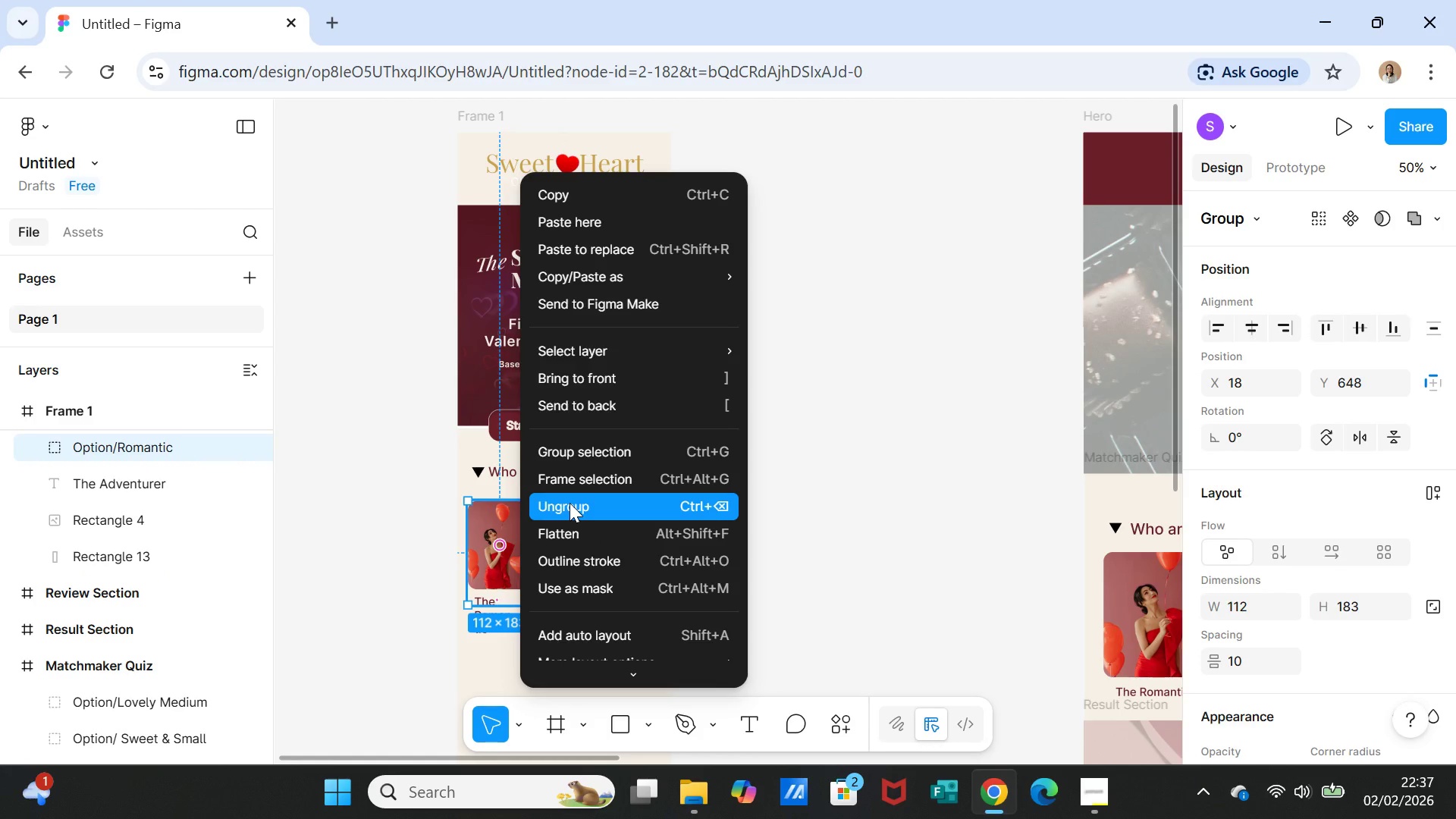 
left_click([570, 503])
 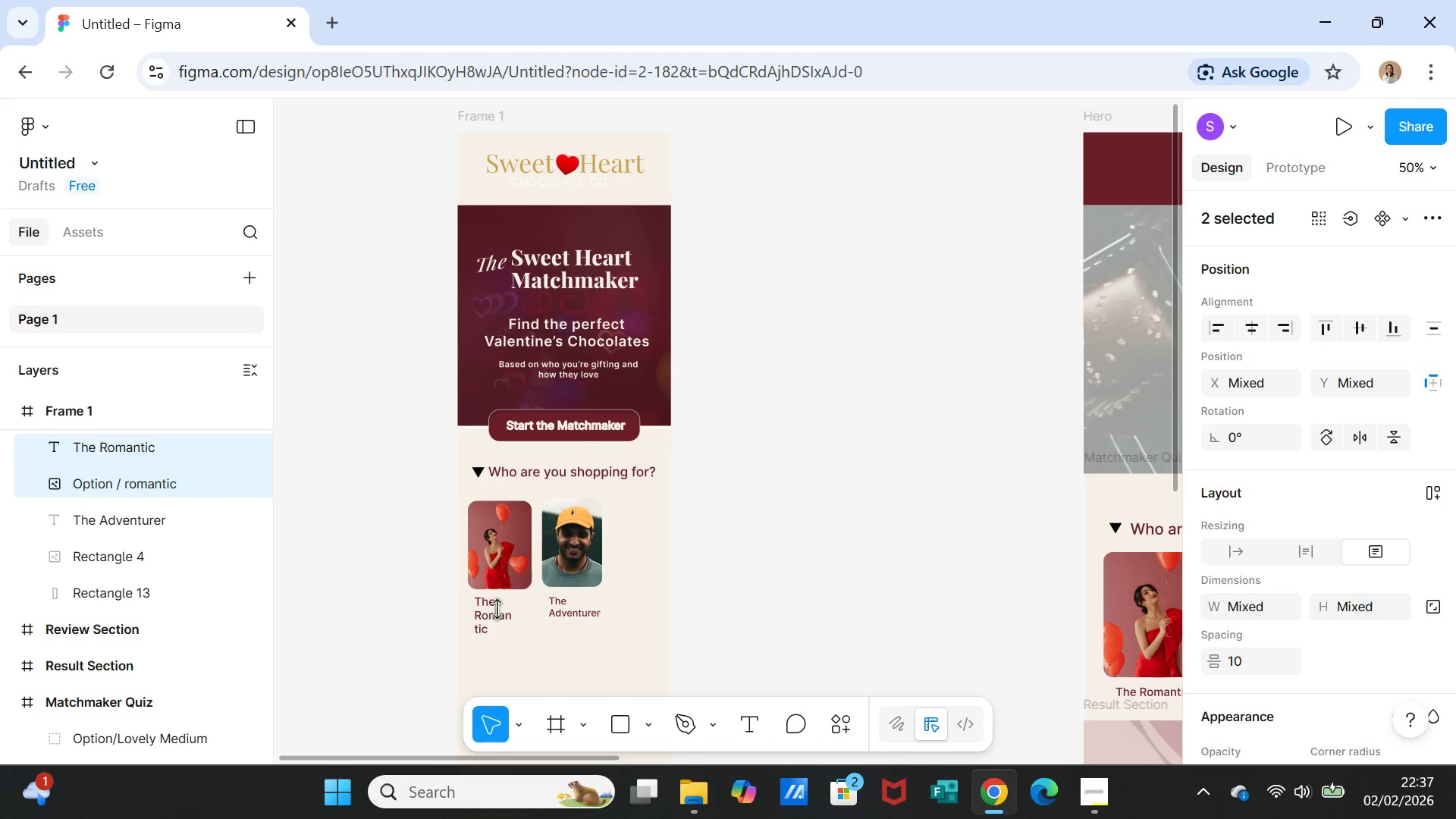 
left_click([493, 610])
 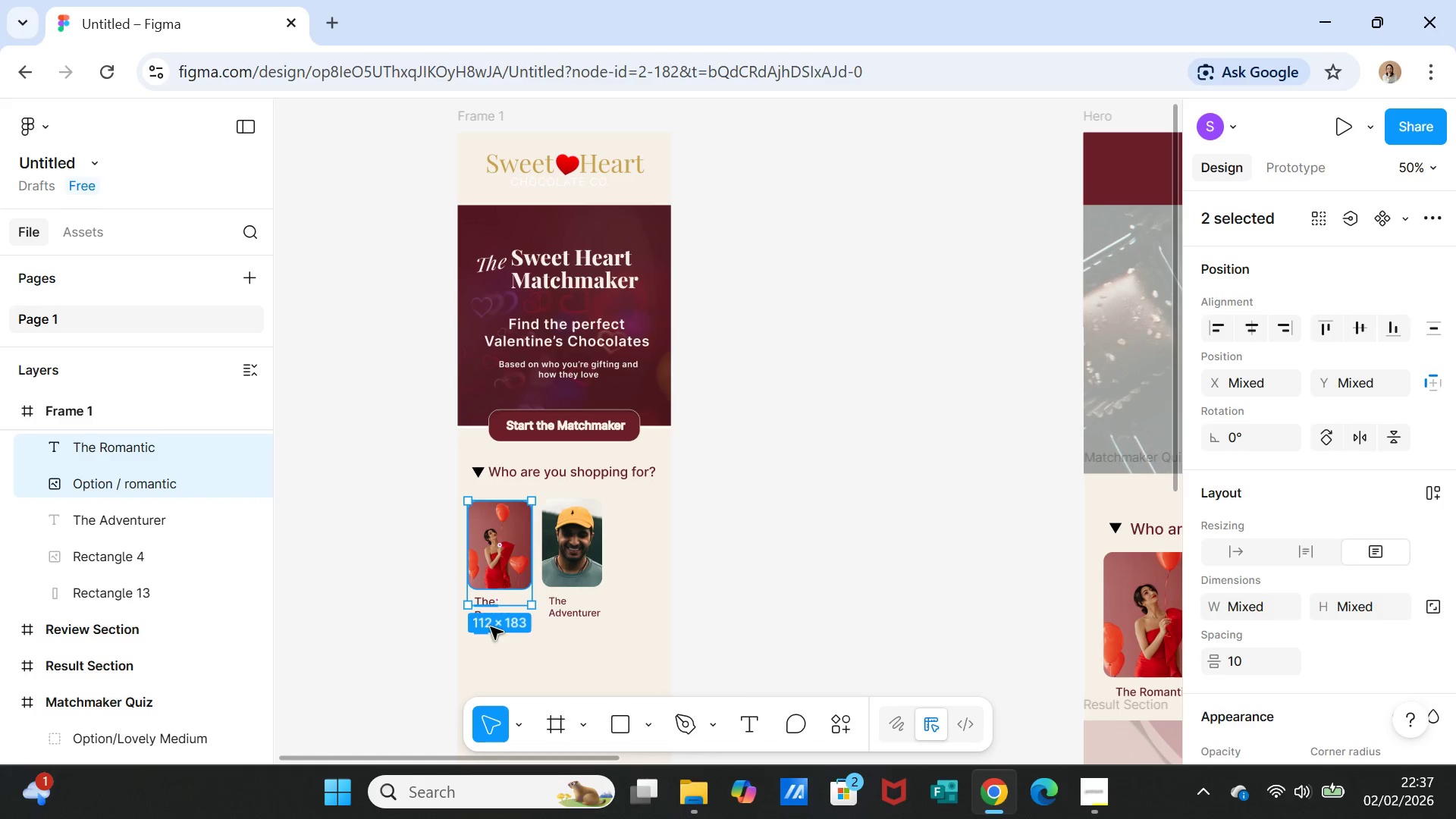 
left_click([488, 649])
 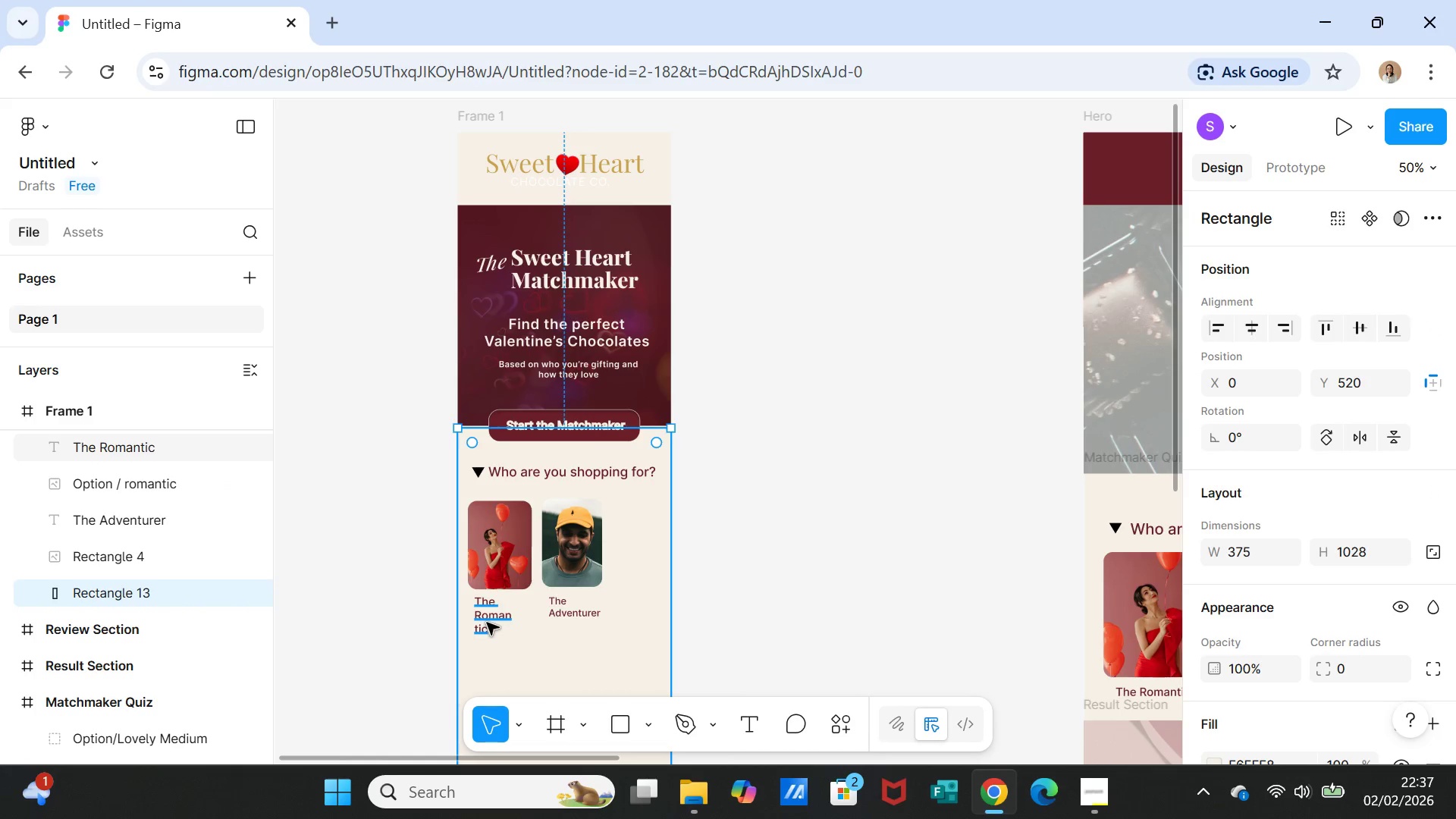 
left_click([487, 623])
 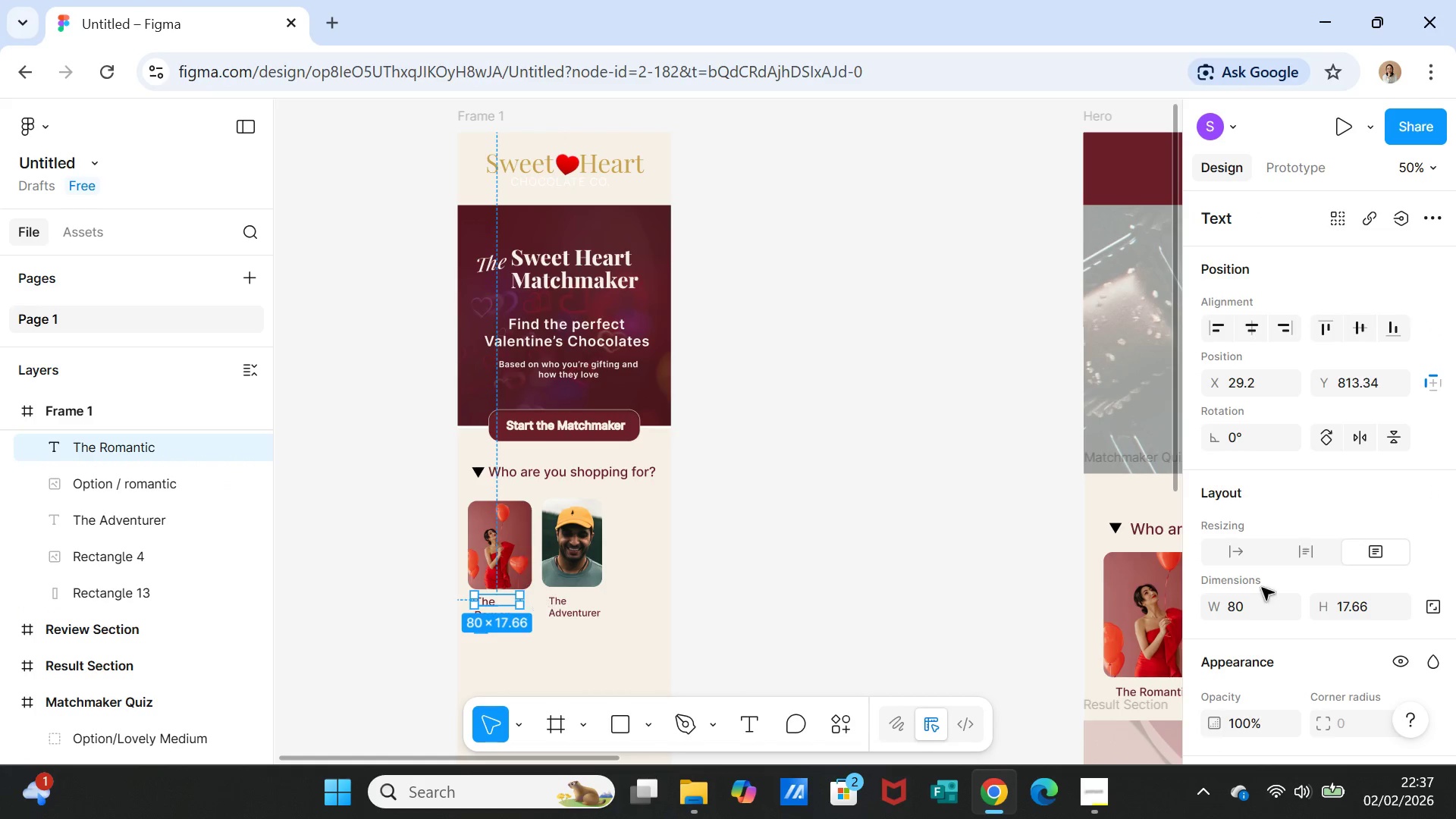 
scroll: coordinate [1398, 623], scroll_direction: down, amount: 2.0
 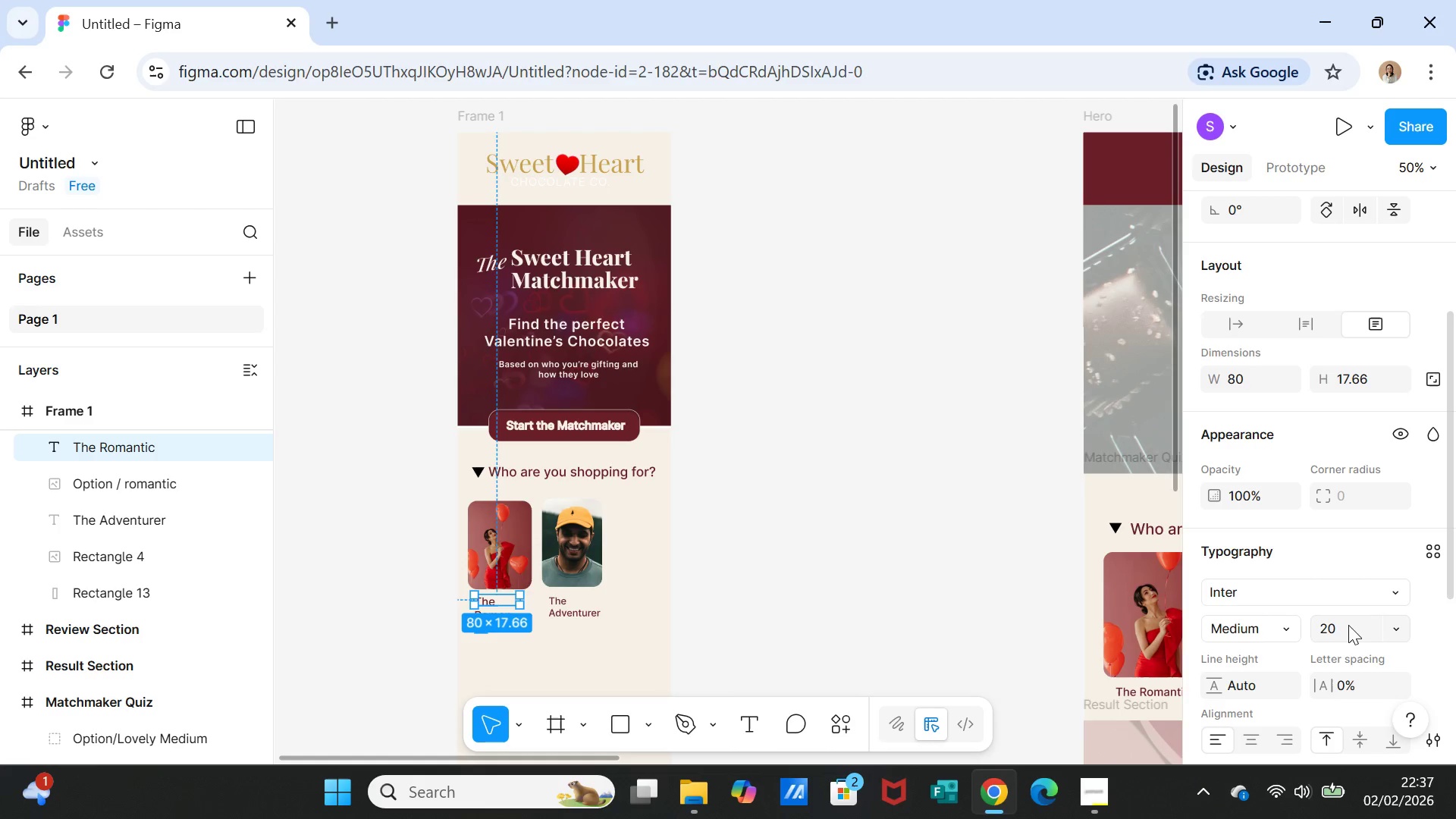 
left_click([1348, 625])
 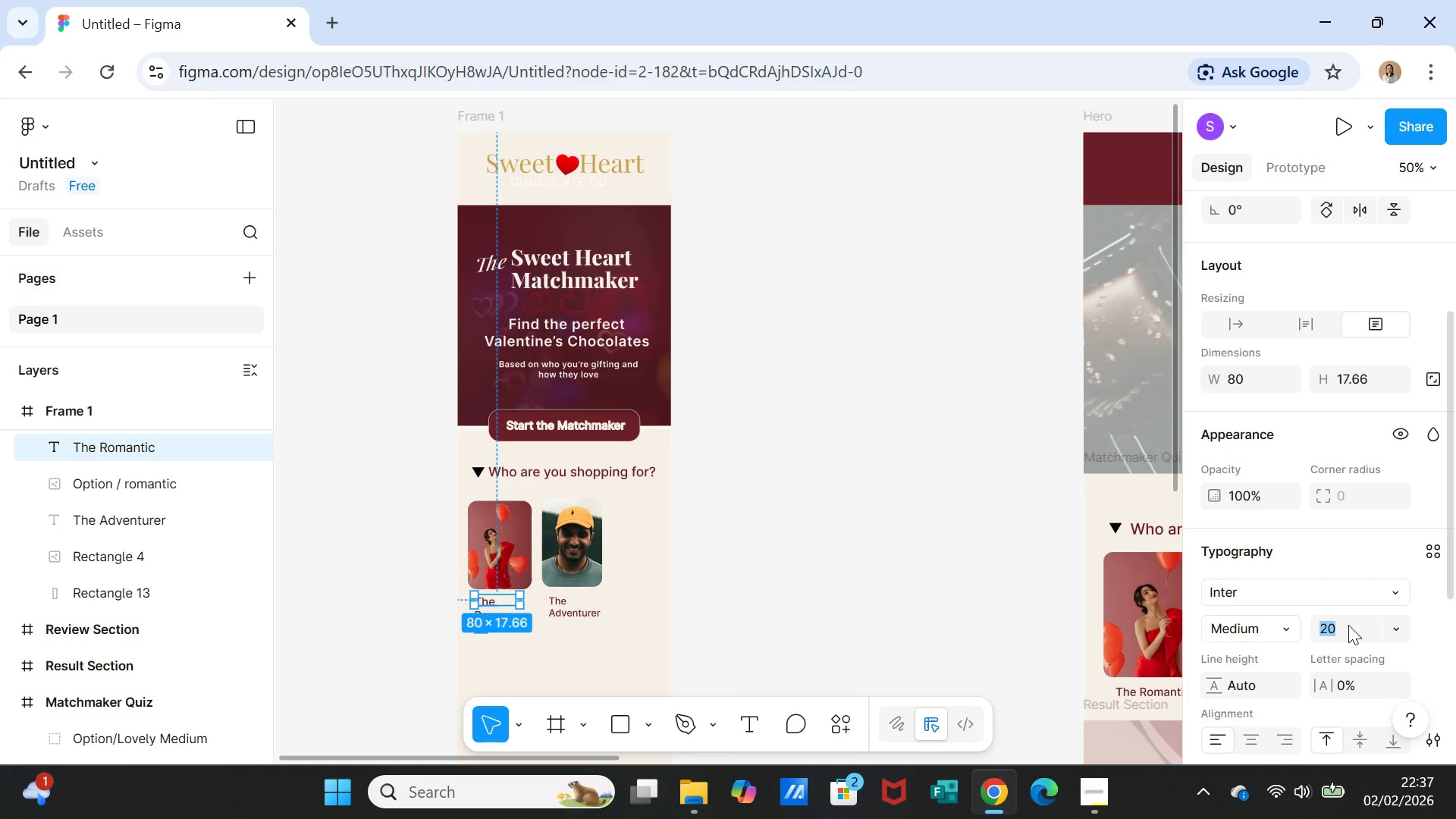 
type(17)
 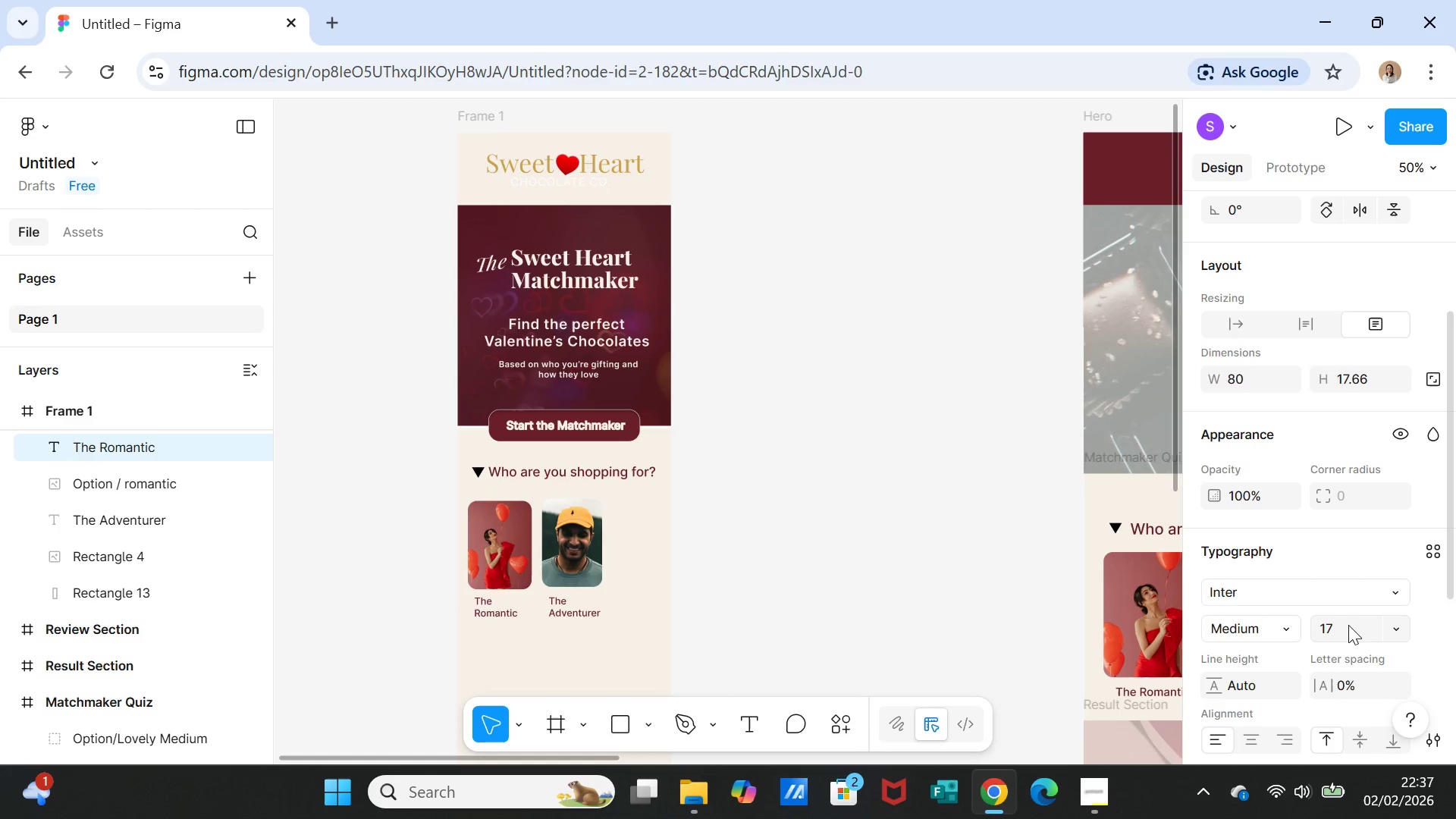 
key(Enter)
 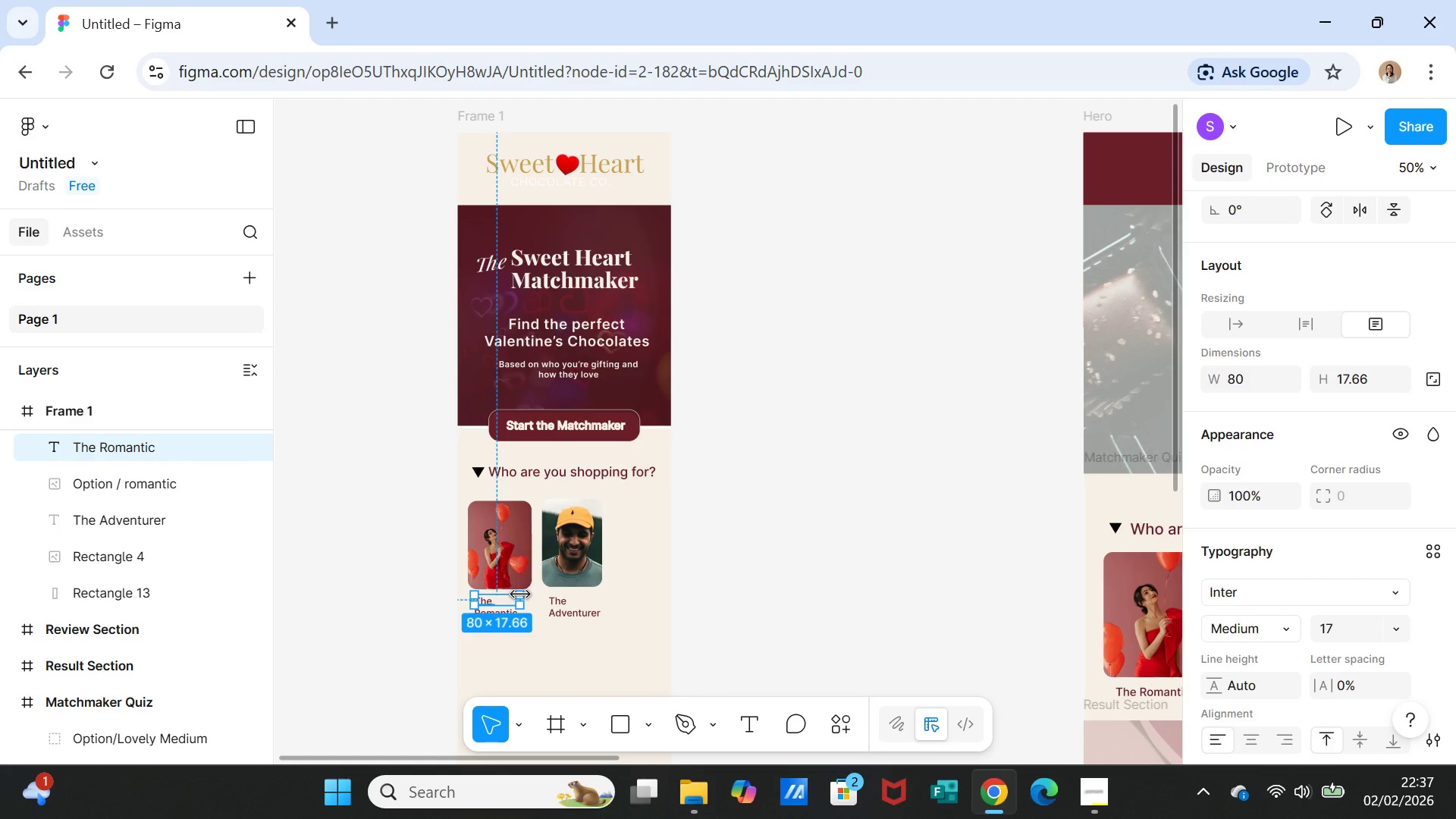 
left_click_drag(start_coordinate=[520, 597], to_coordinate=[526, 599])
 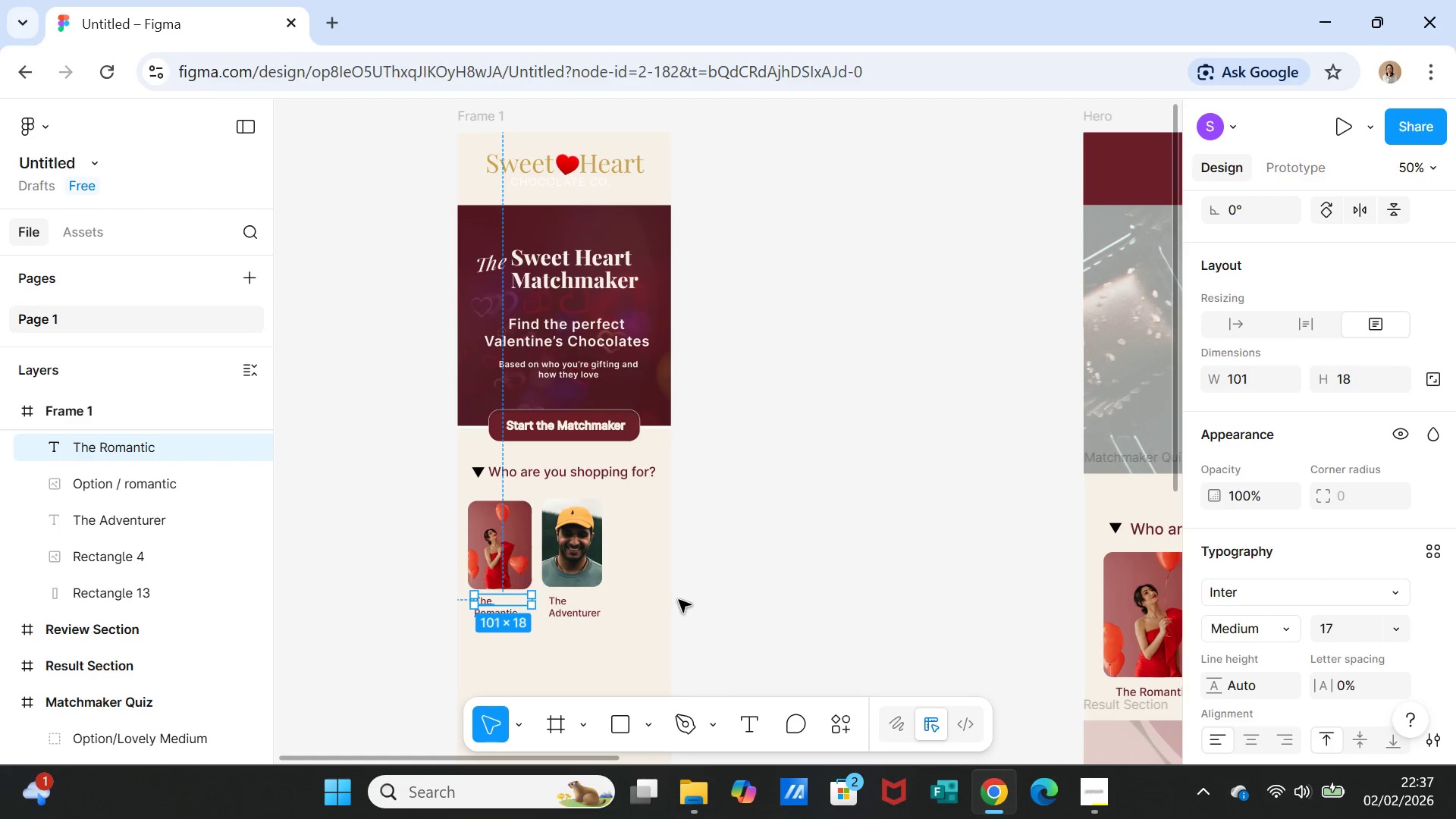 
left_click([679, 600])
 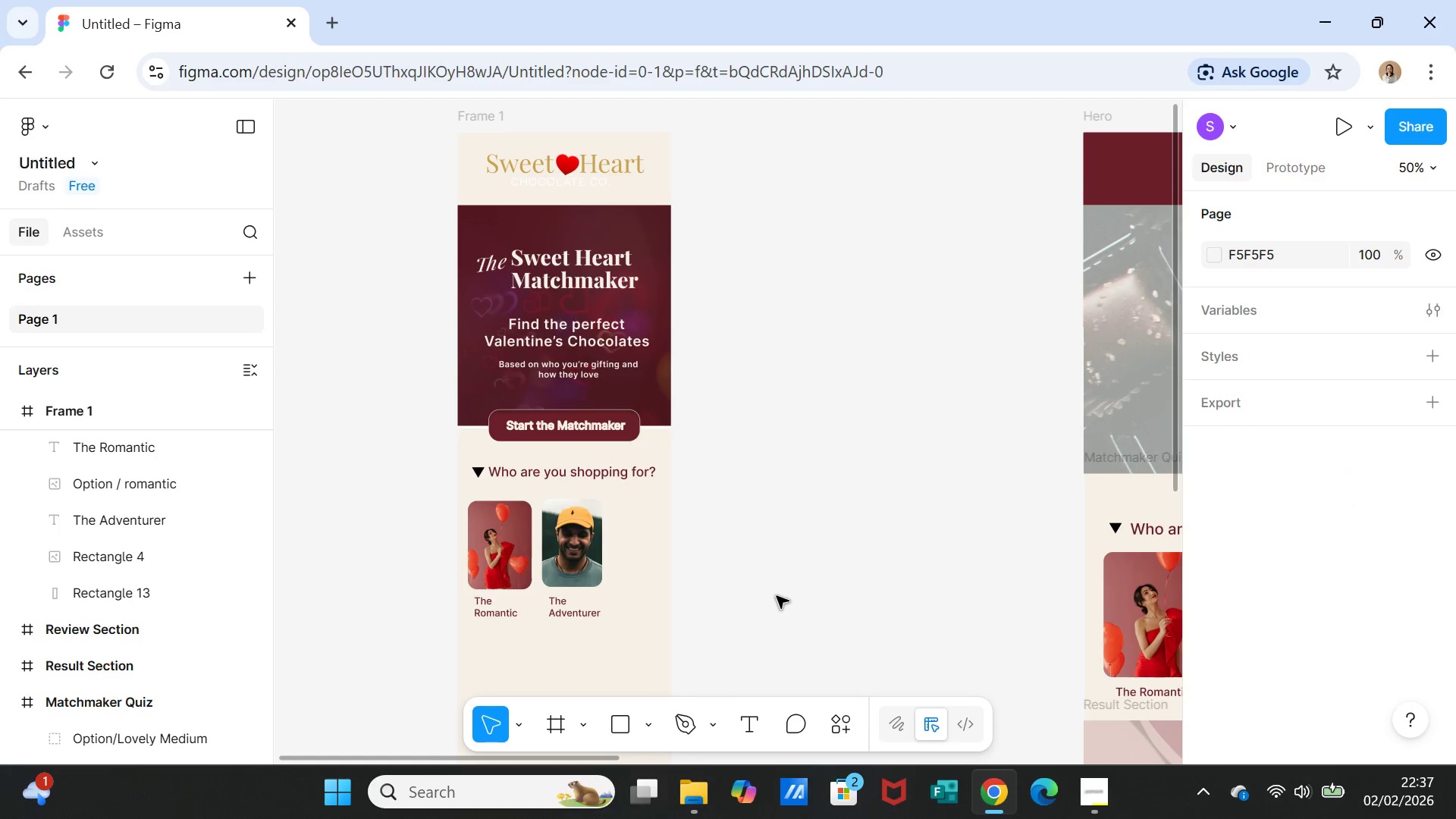 
left_click([777, 595])
 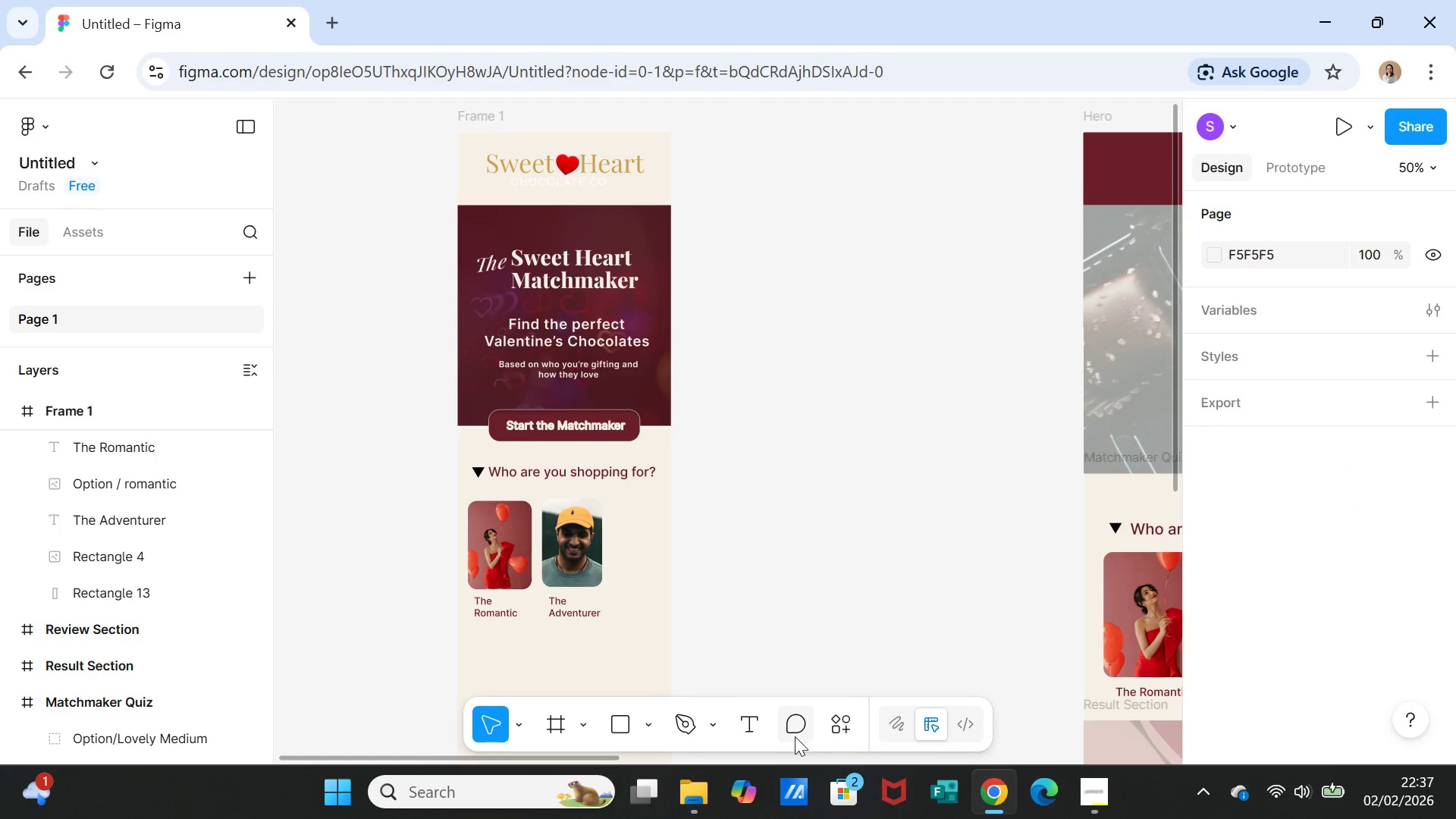 
left_click_drag(start_coordinate=[571, 764], to_coordinate=[729, 762])
 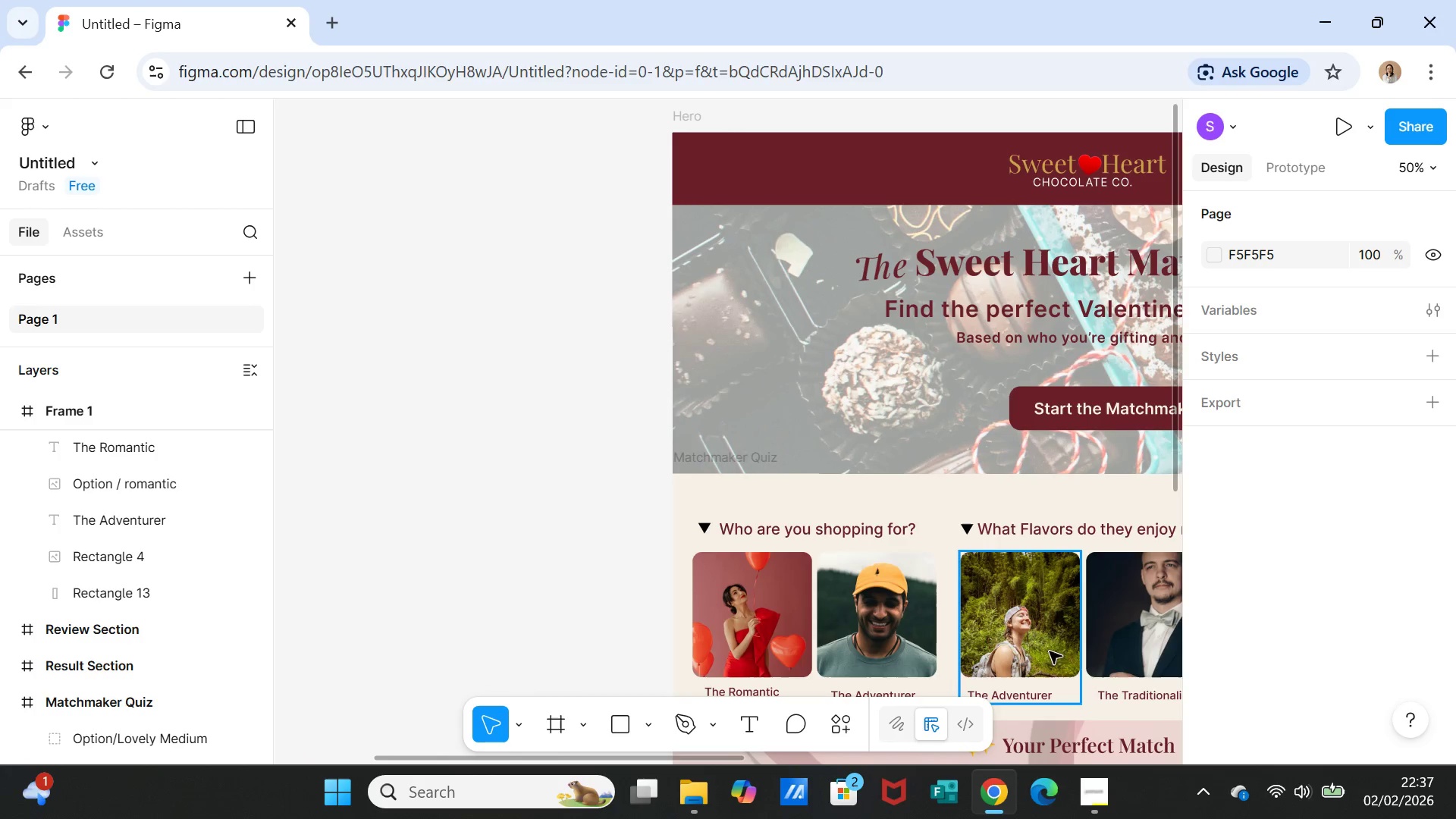 
left_click([1116, 619])
 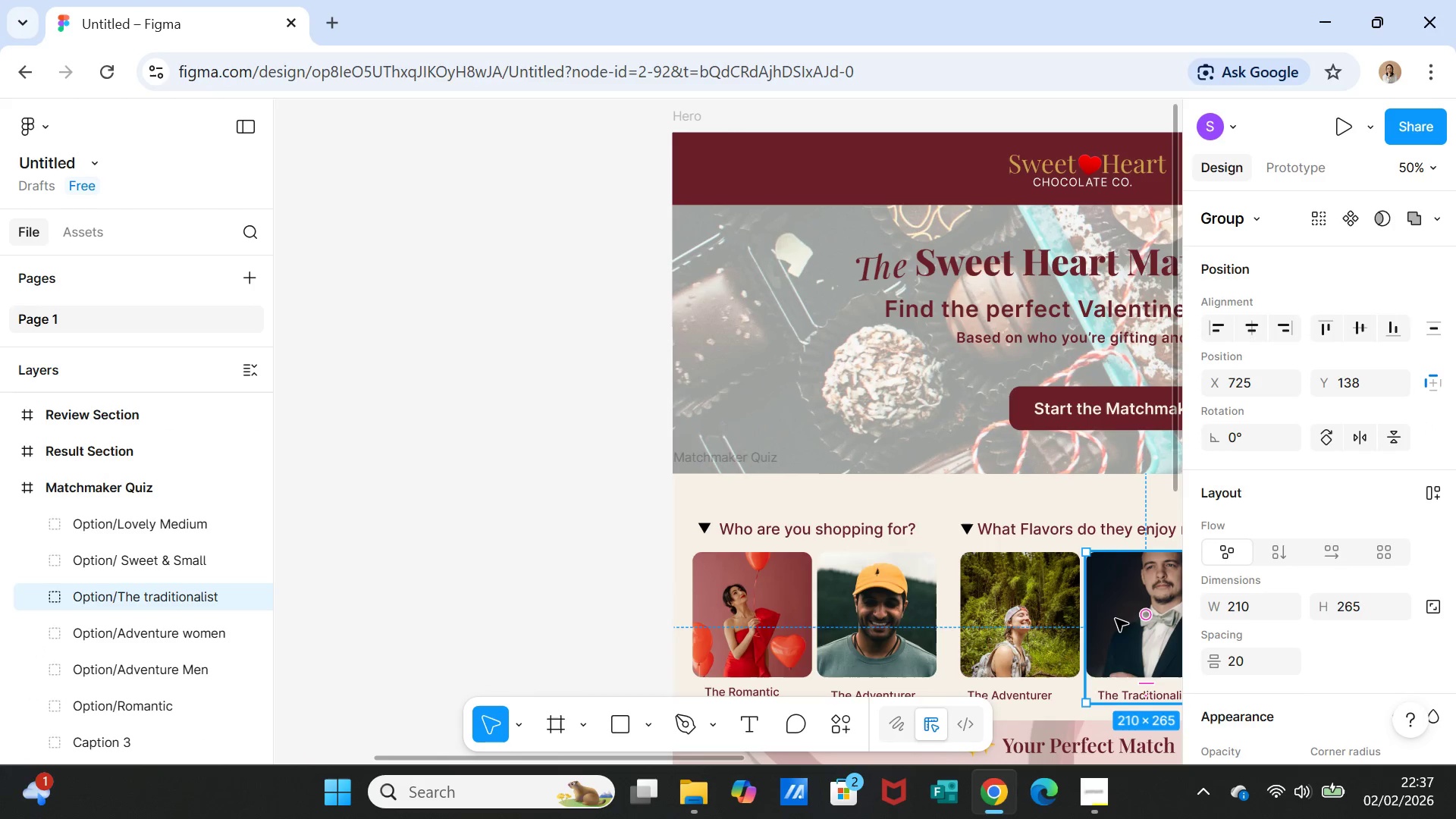 
key(Control+C)
 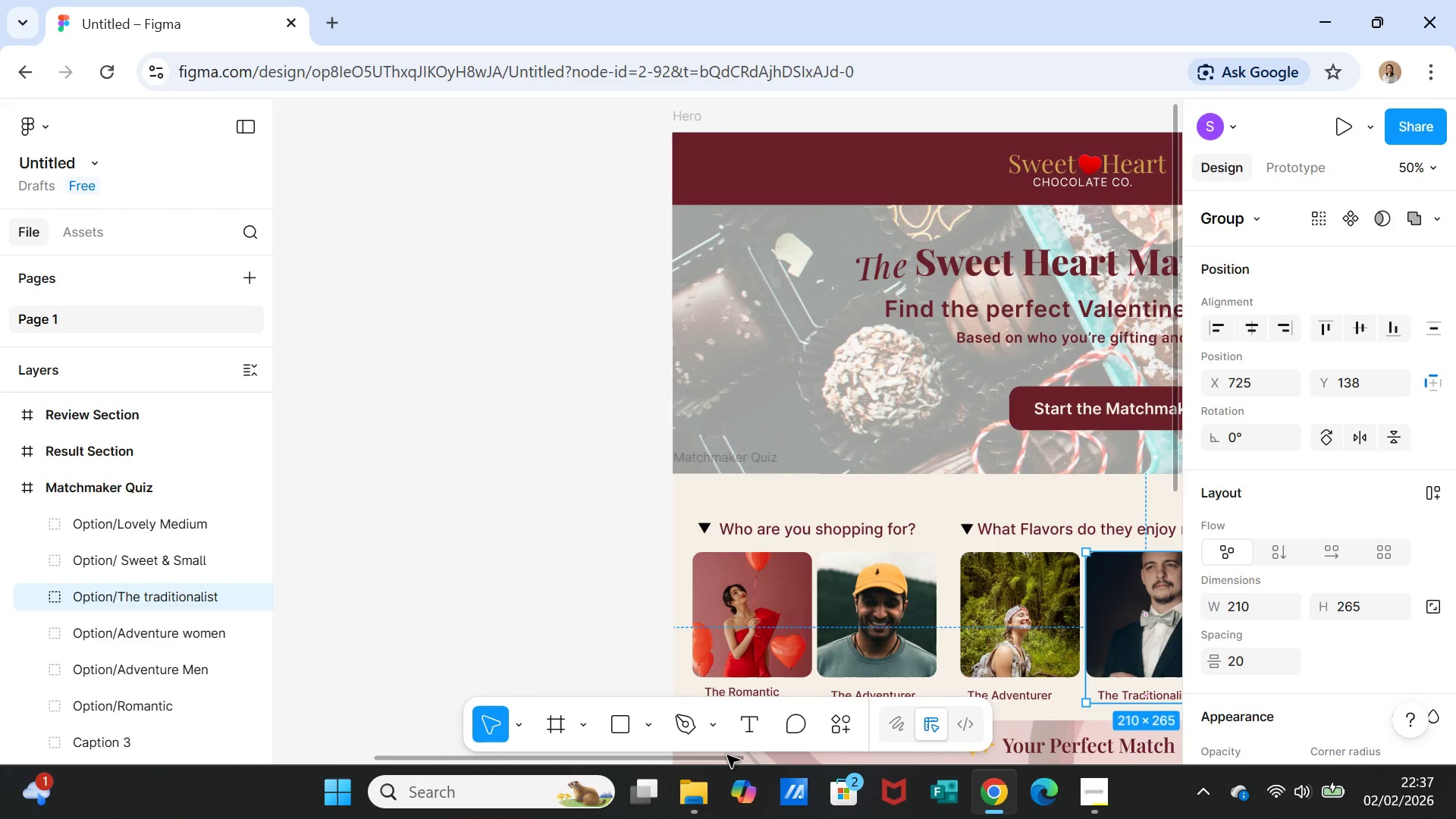 
left_click_drag(start_coordinate=[726, 755], to_coordinate=[527, 753])
 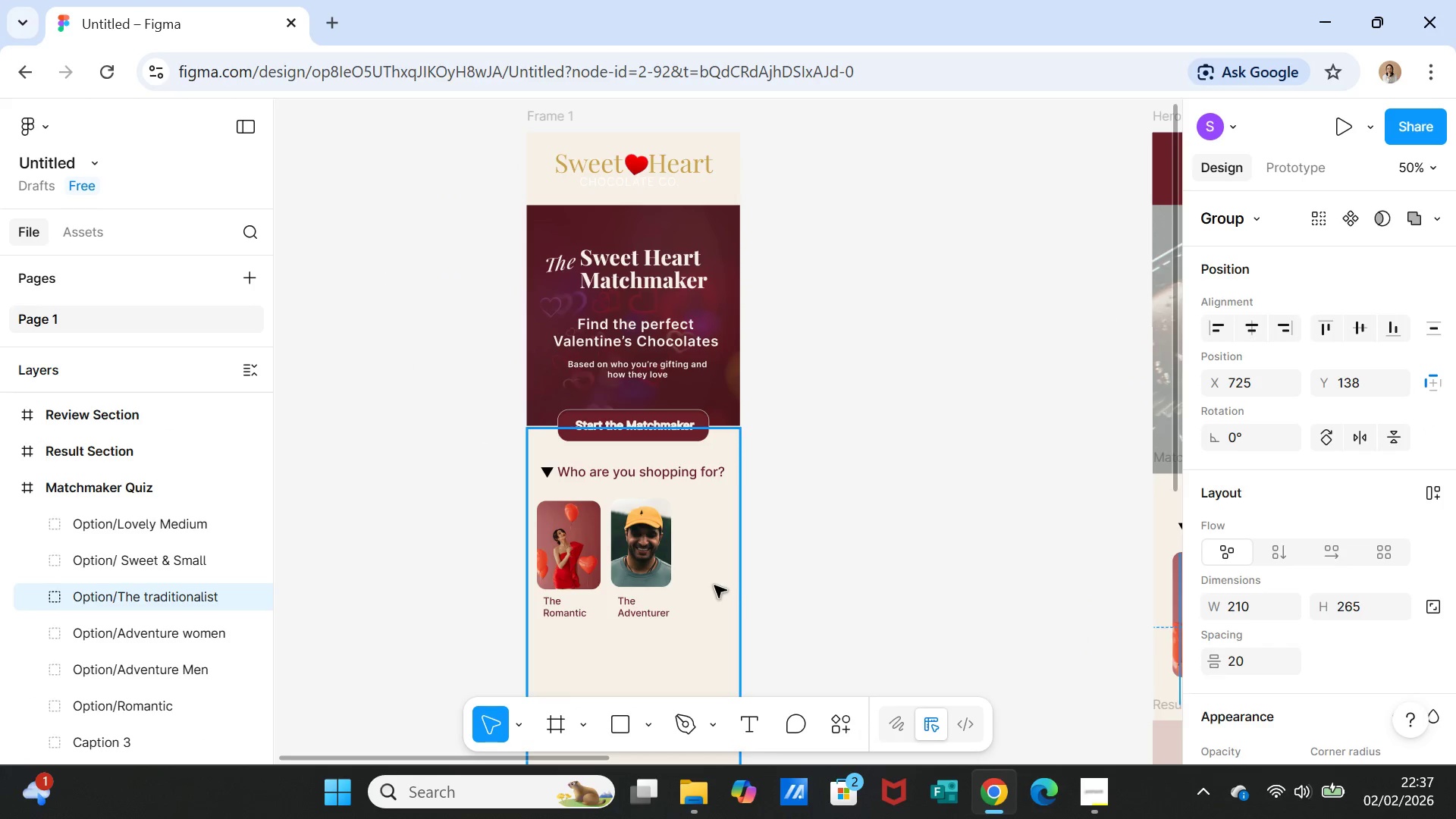 
left_click([714, 582])
 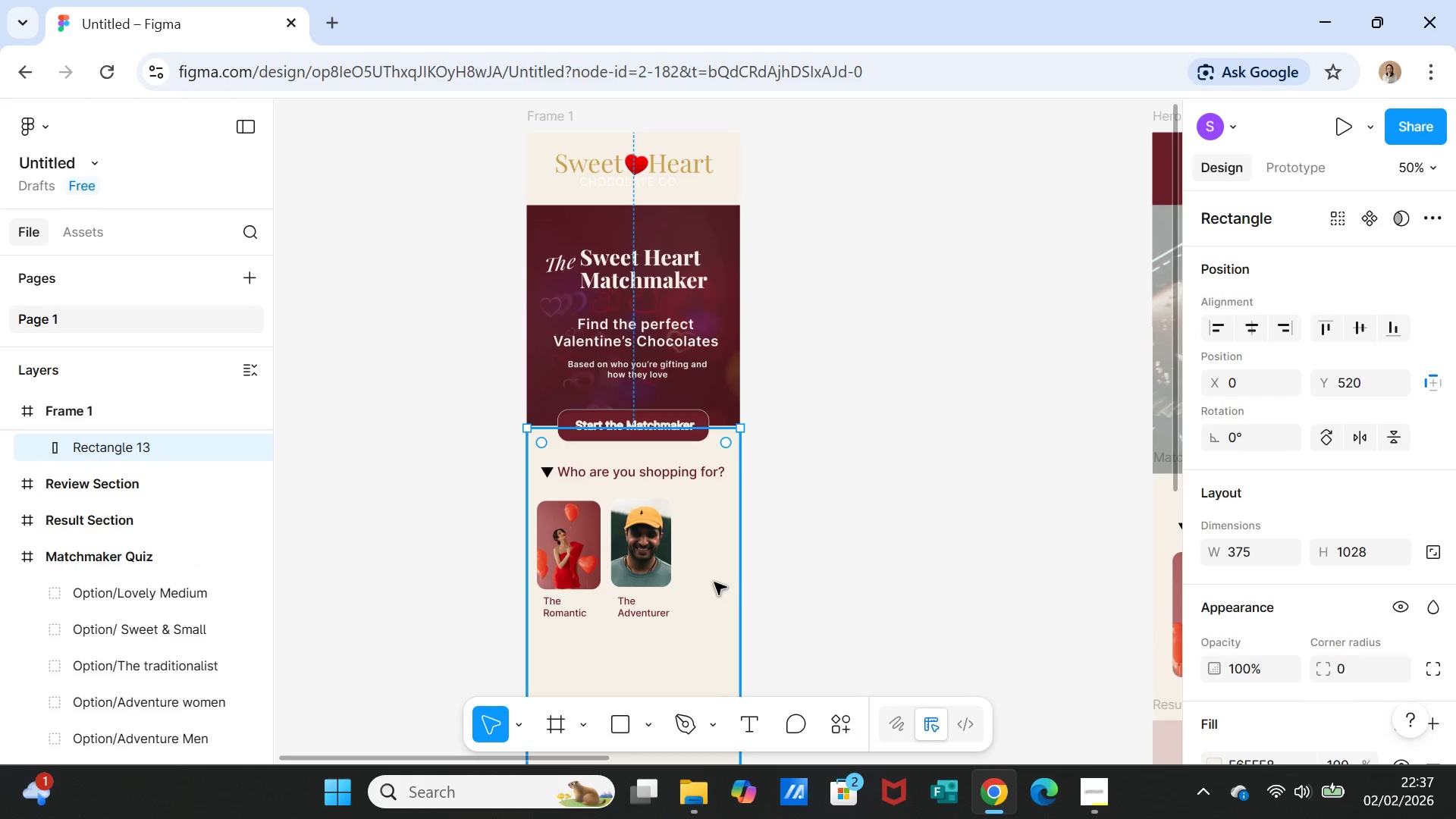 
key(Control+V)
 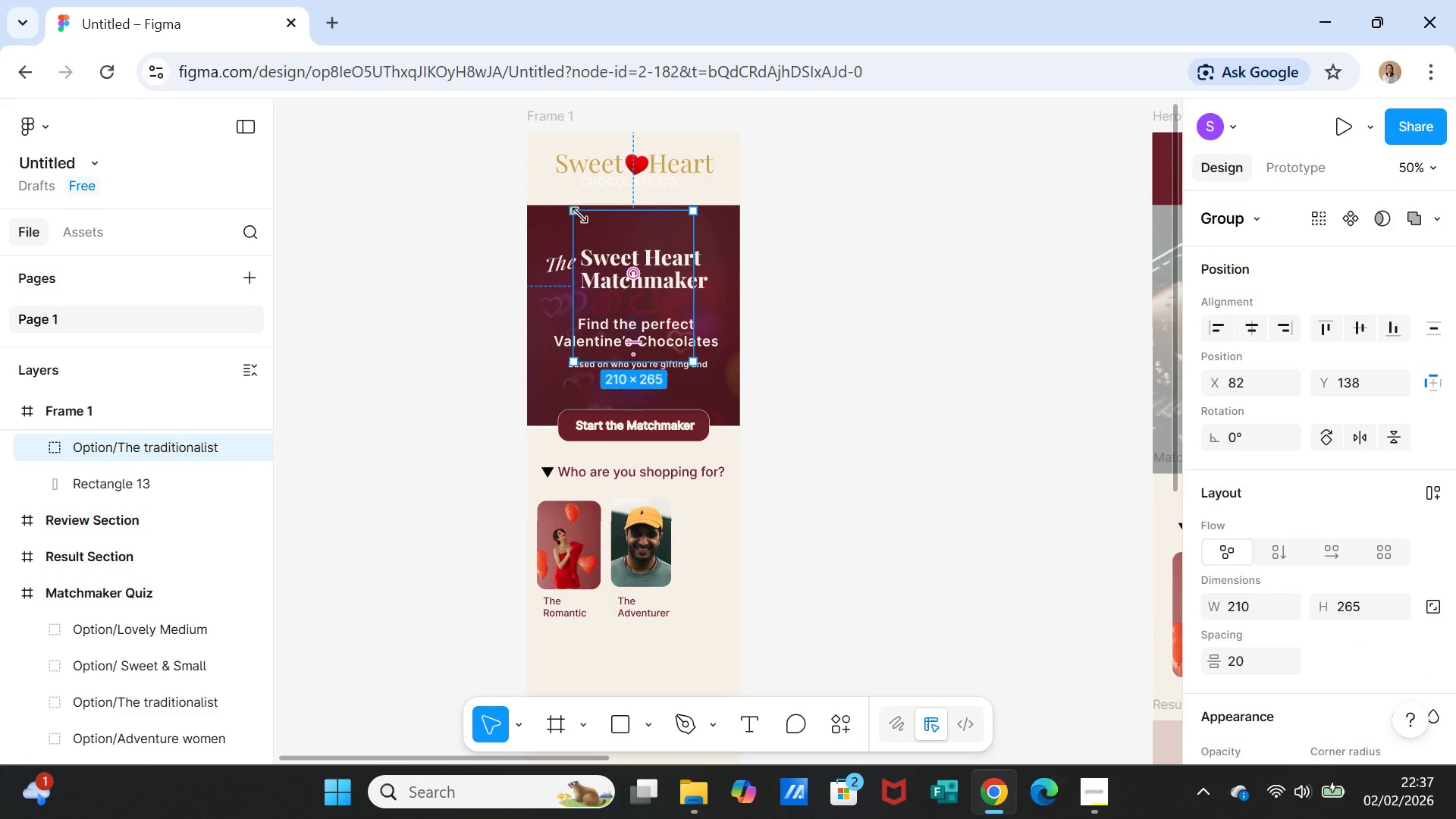 
left_click_drag(start_coordinate=[576, 208], to_coordinate=[626, 262])
 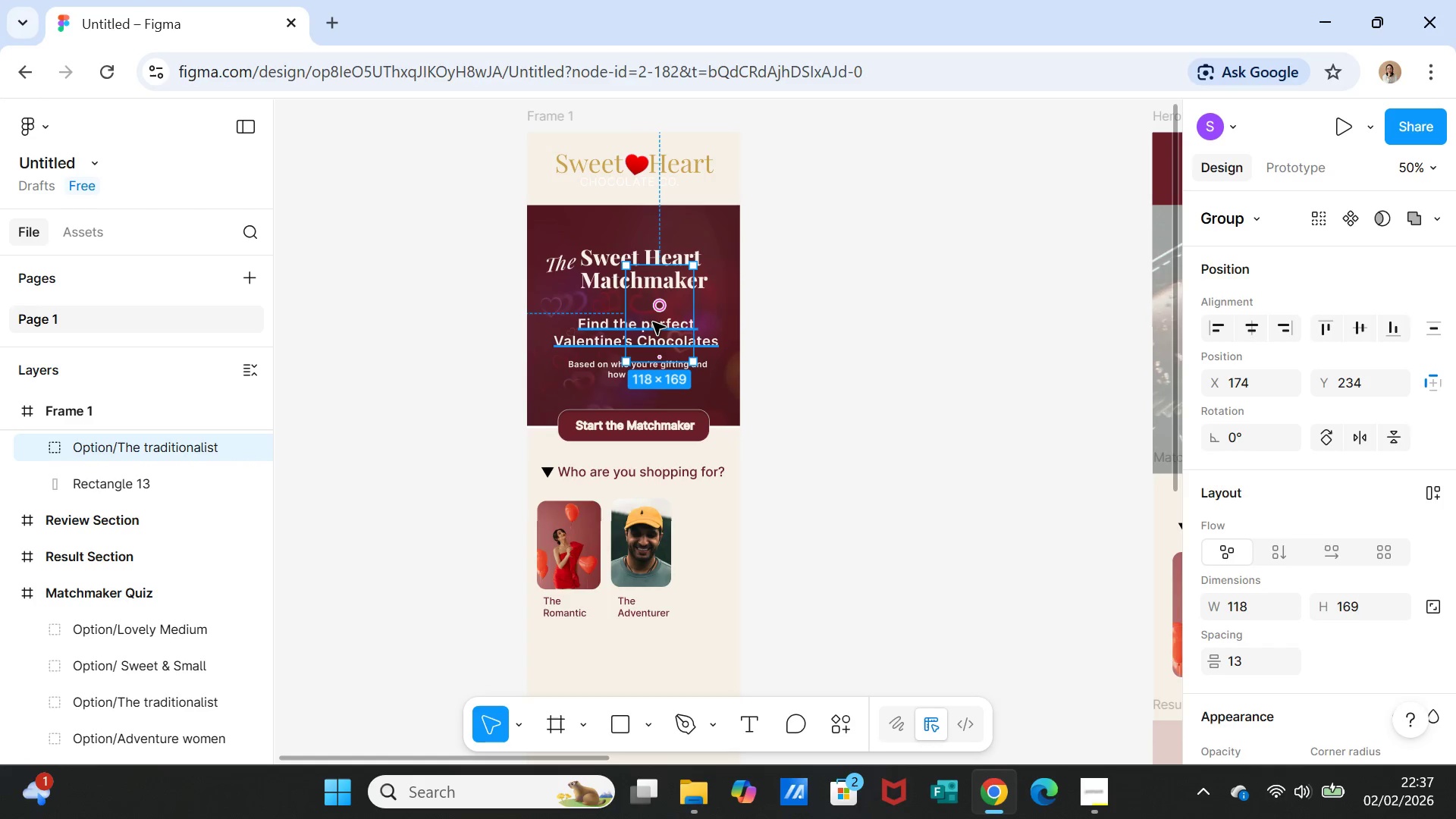 
left_click_drag(start_coordinate=[653, 322], to_coordinate=[698, 559])
 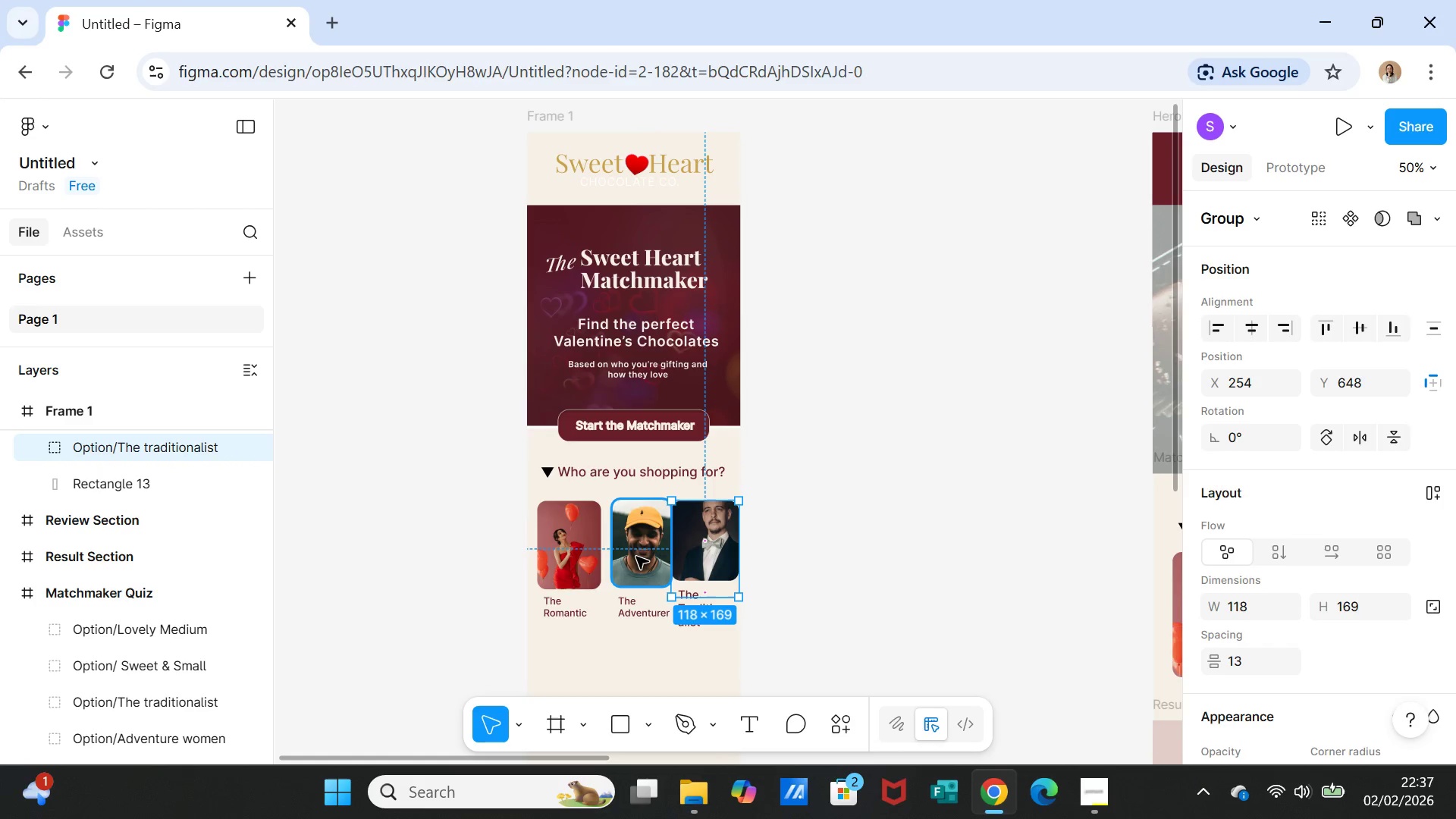 
left_click_drag(start_coordinate=[636, 557], to_coordinate=[632, 556])
 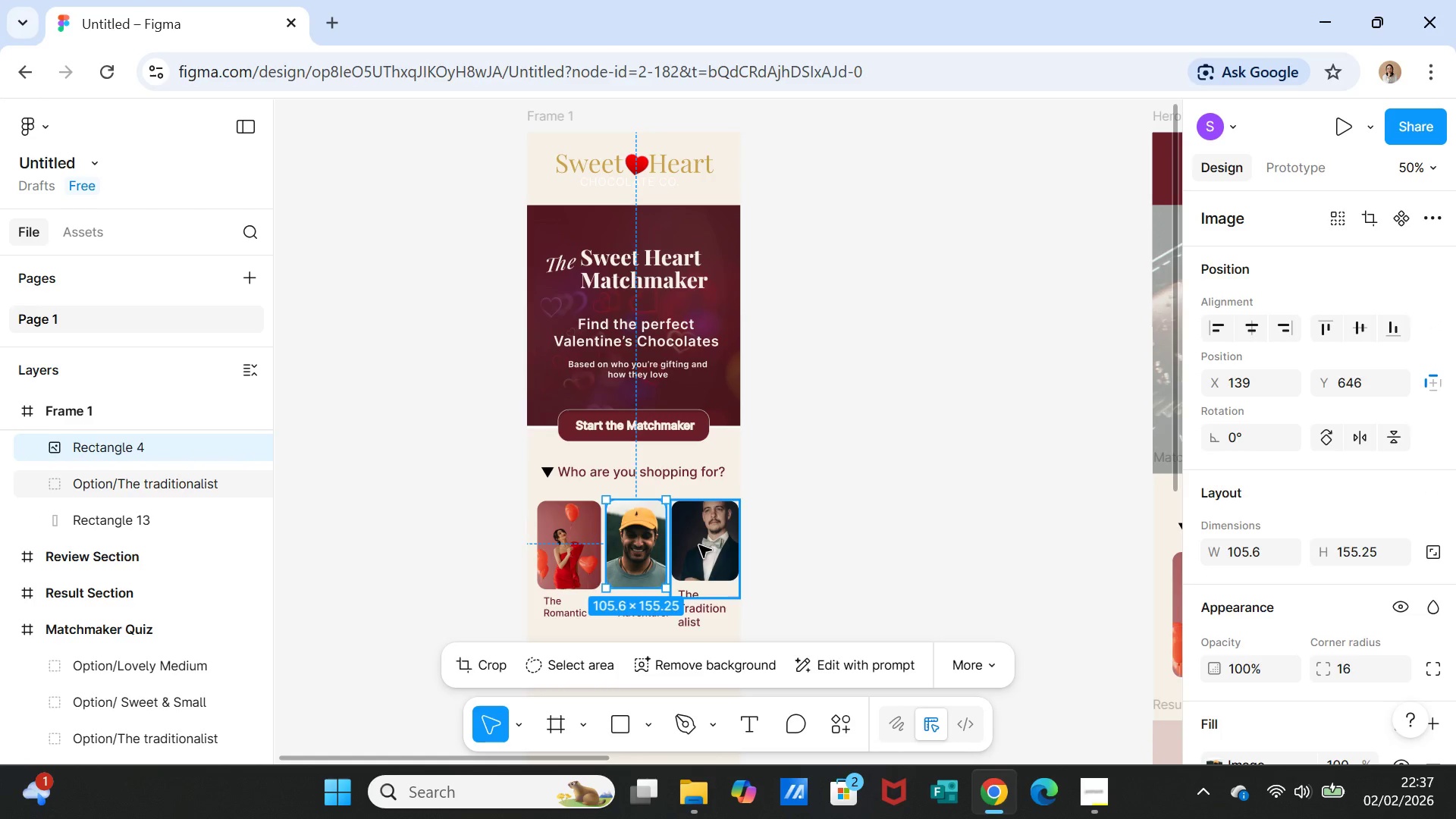 
left_click_drag(start_coordinate=[700, 543], to_coordinate=[698, 549])
 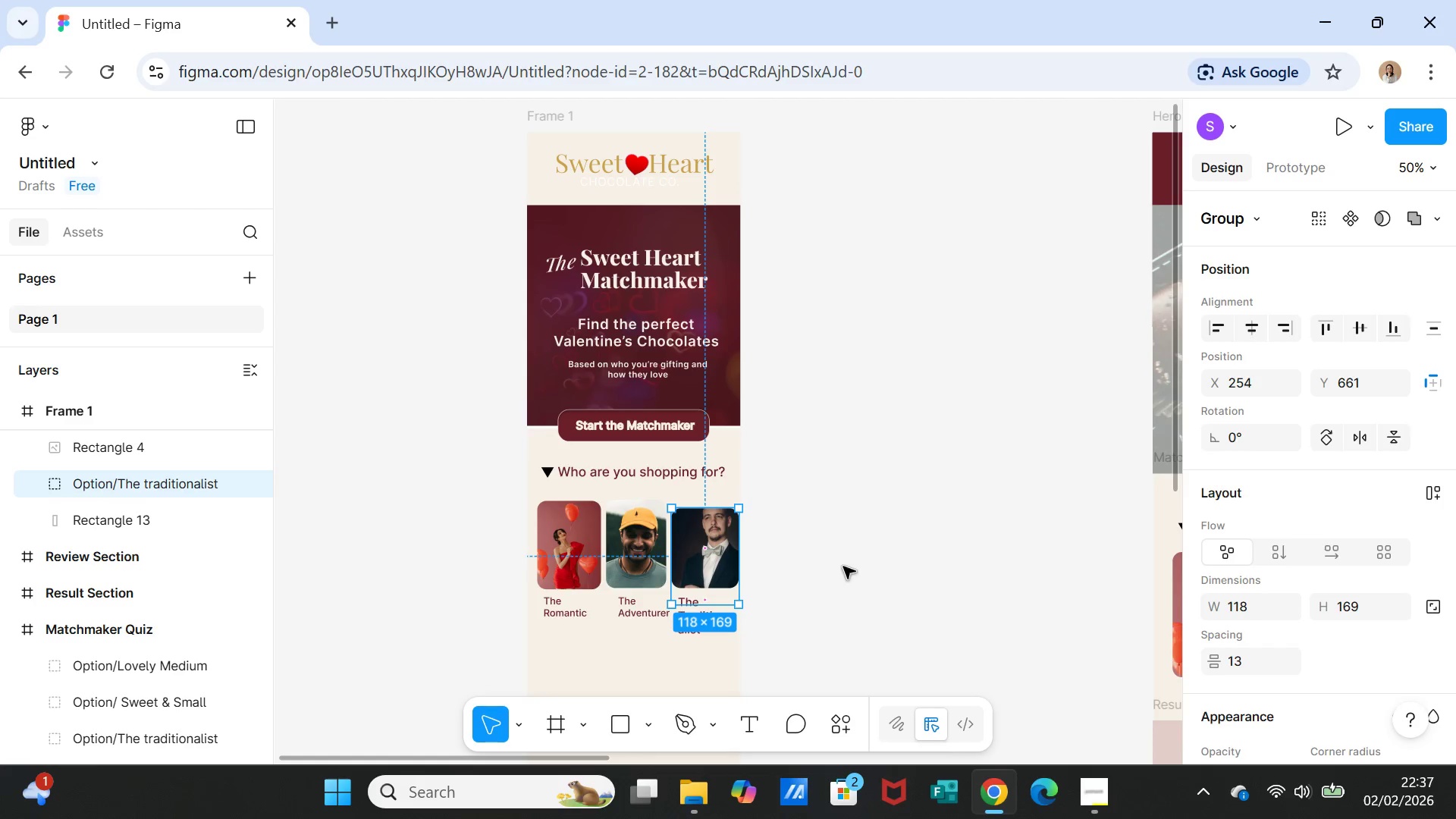 
left_click([843, 566])
 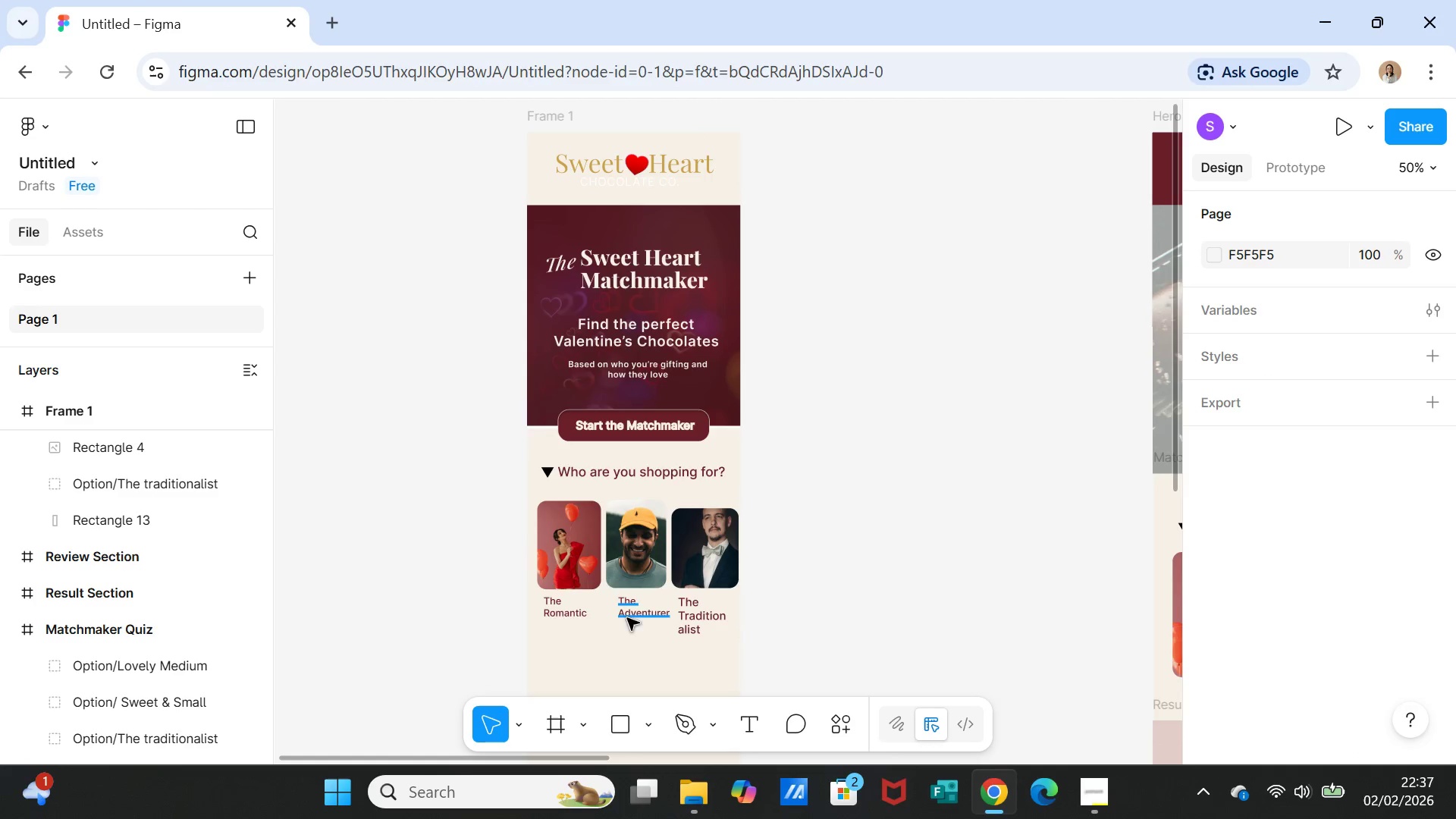 
left_click_drag(start_coordinate=[629, 613], to_coordinate=[623, 612])
 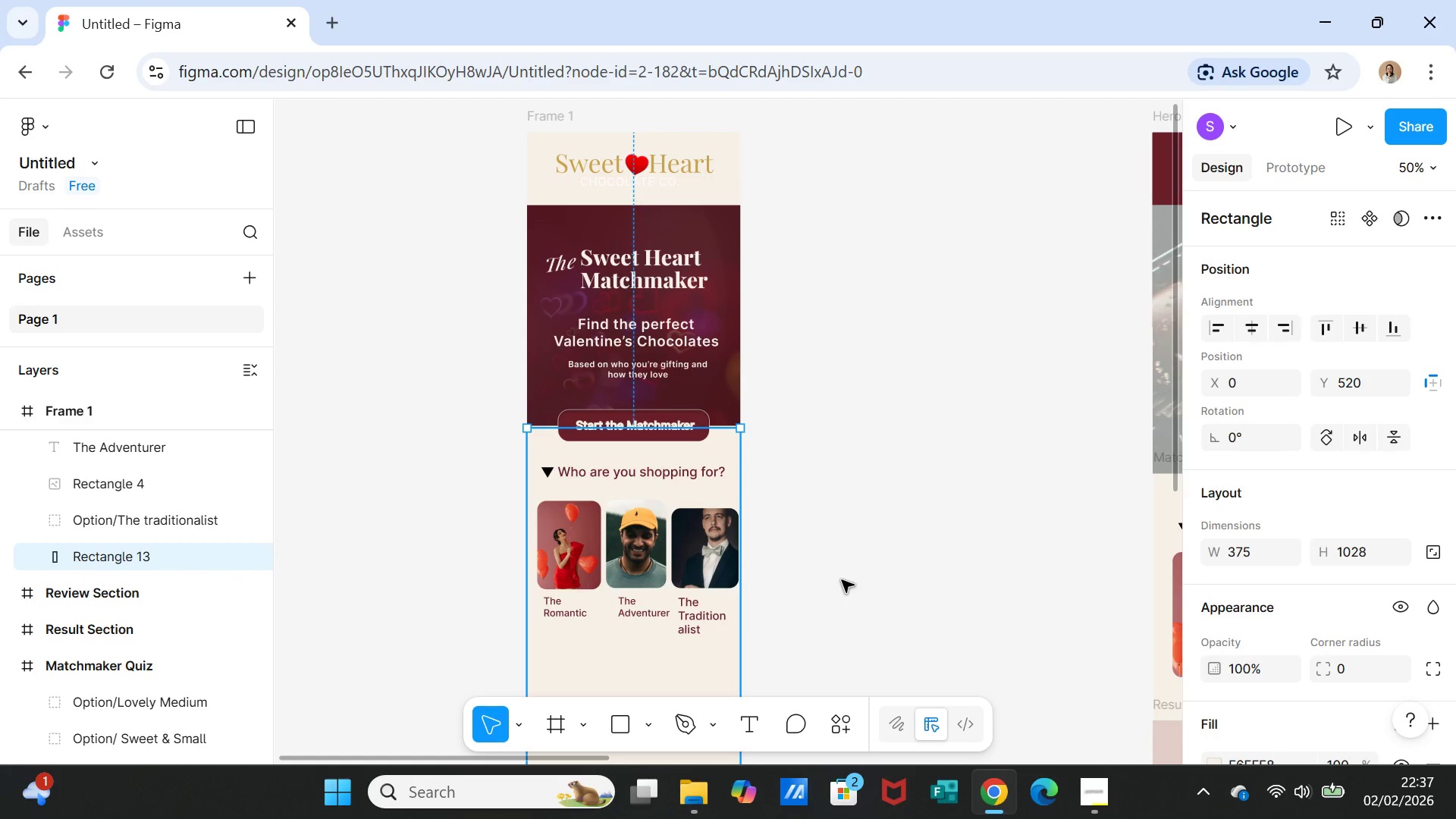 
left_click([842, 580])
 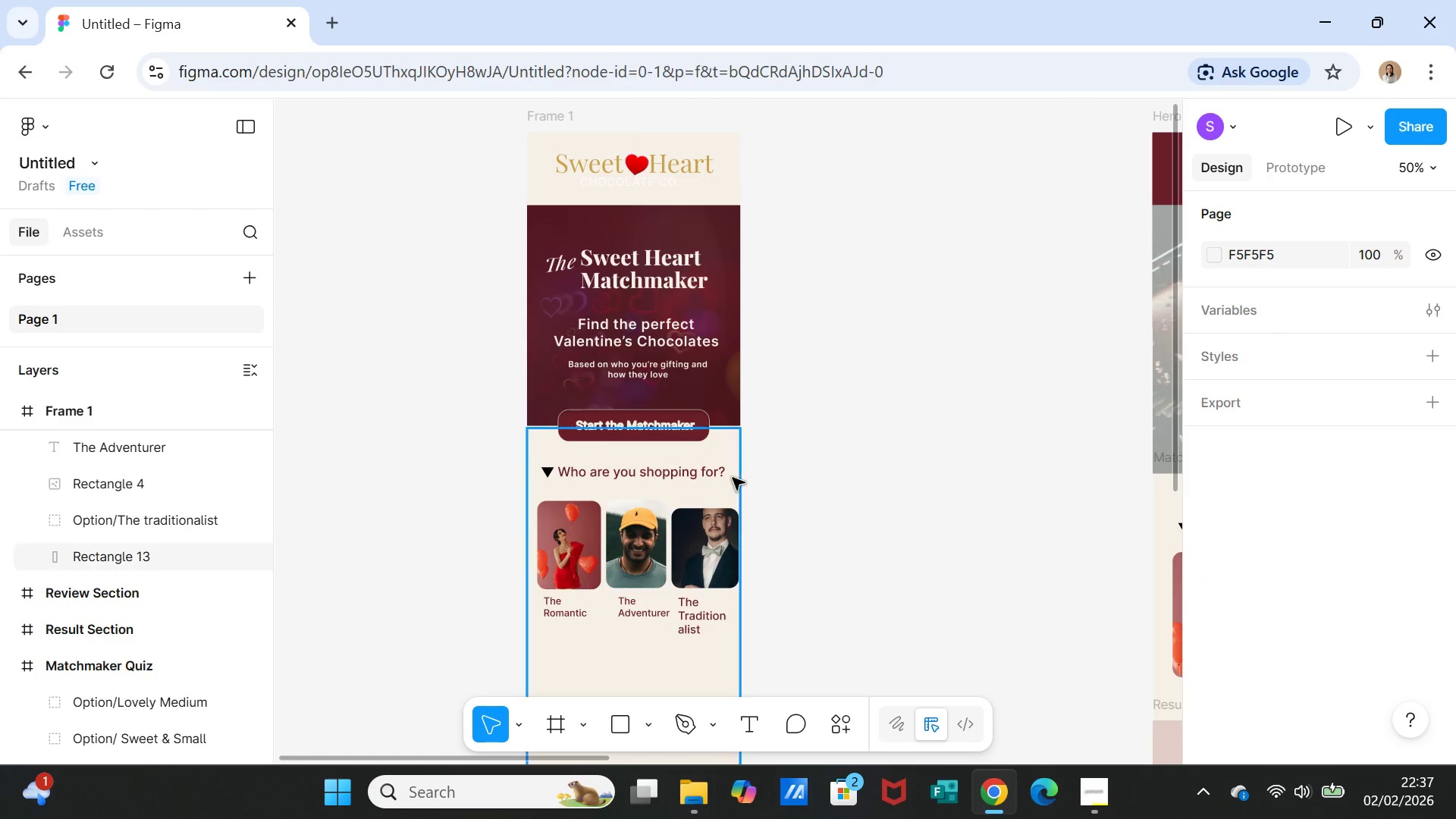 
left_click([726, 470])
 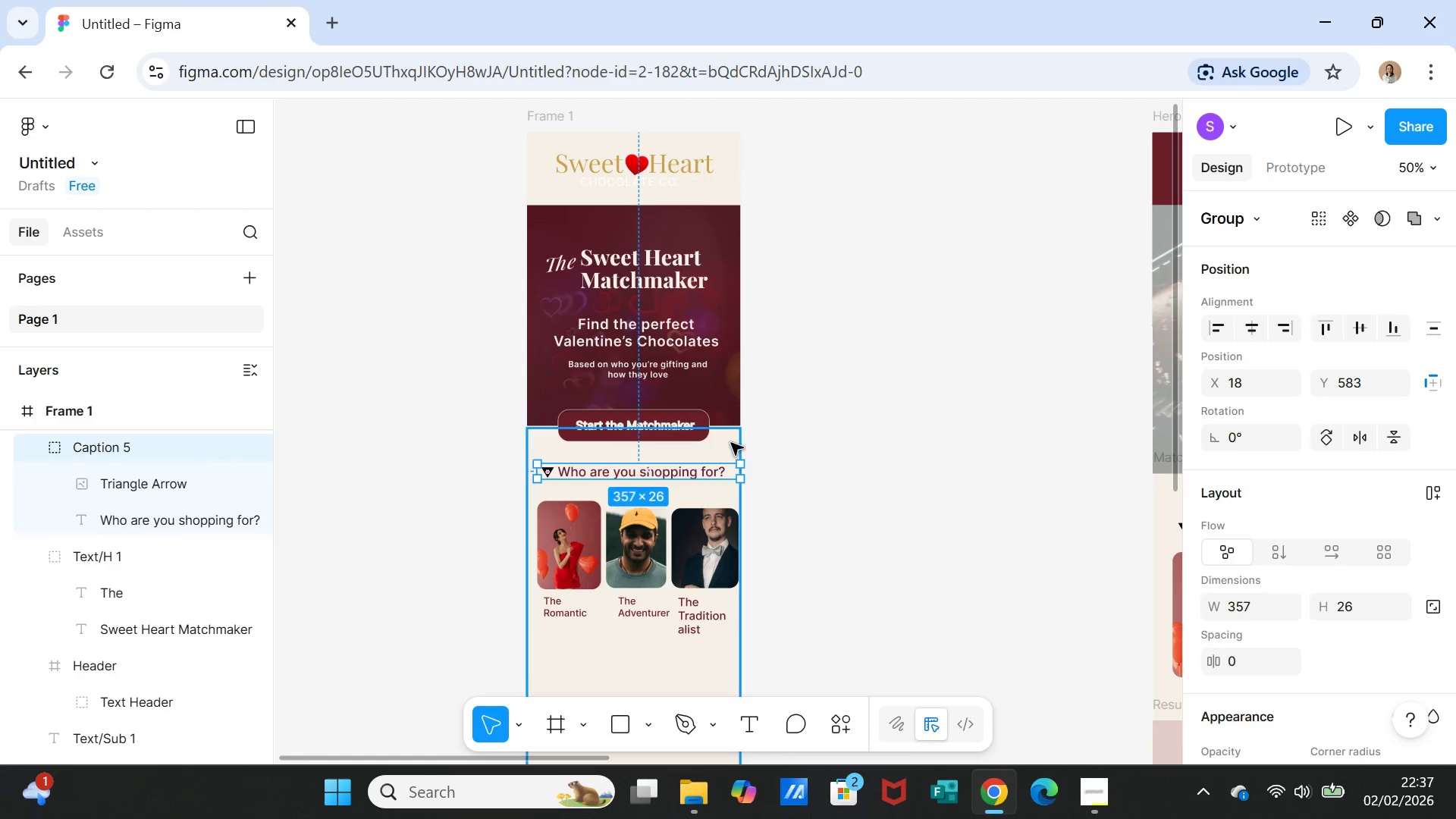 
left_click_drag(start_coordinate=[731, 443], to_coordinate=[732, 435])
 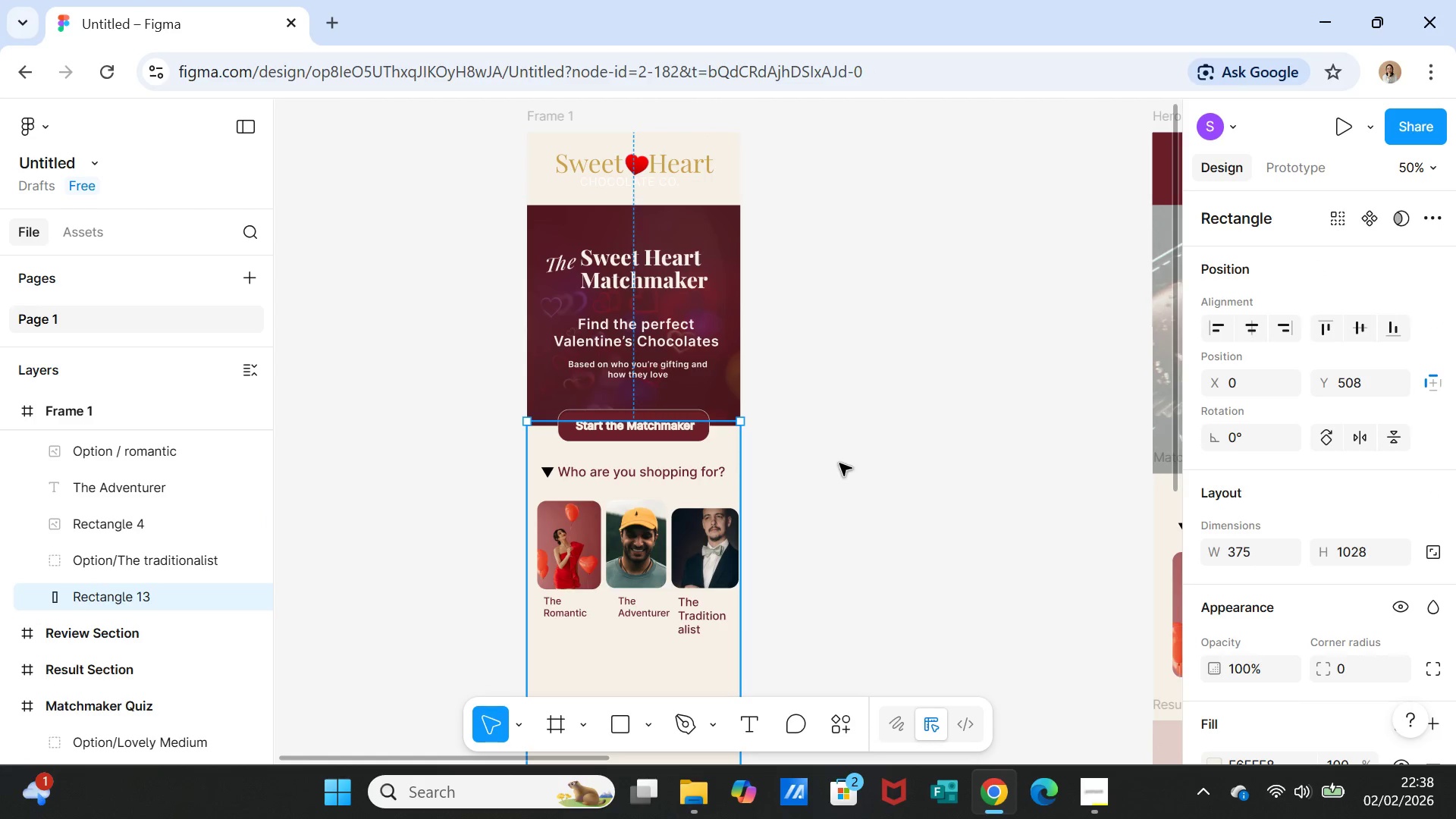 
left_click([839, 463])
 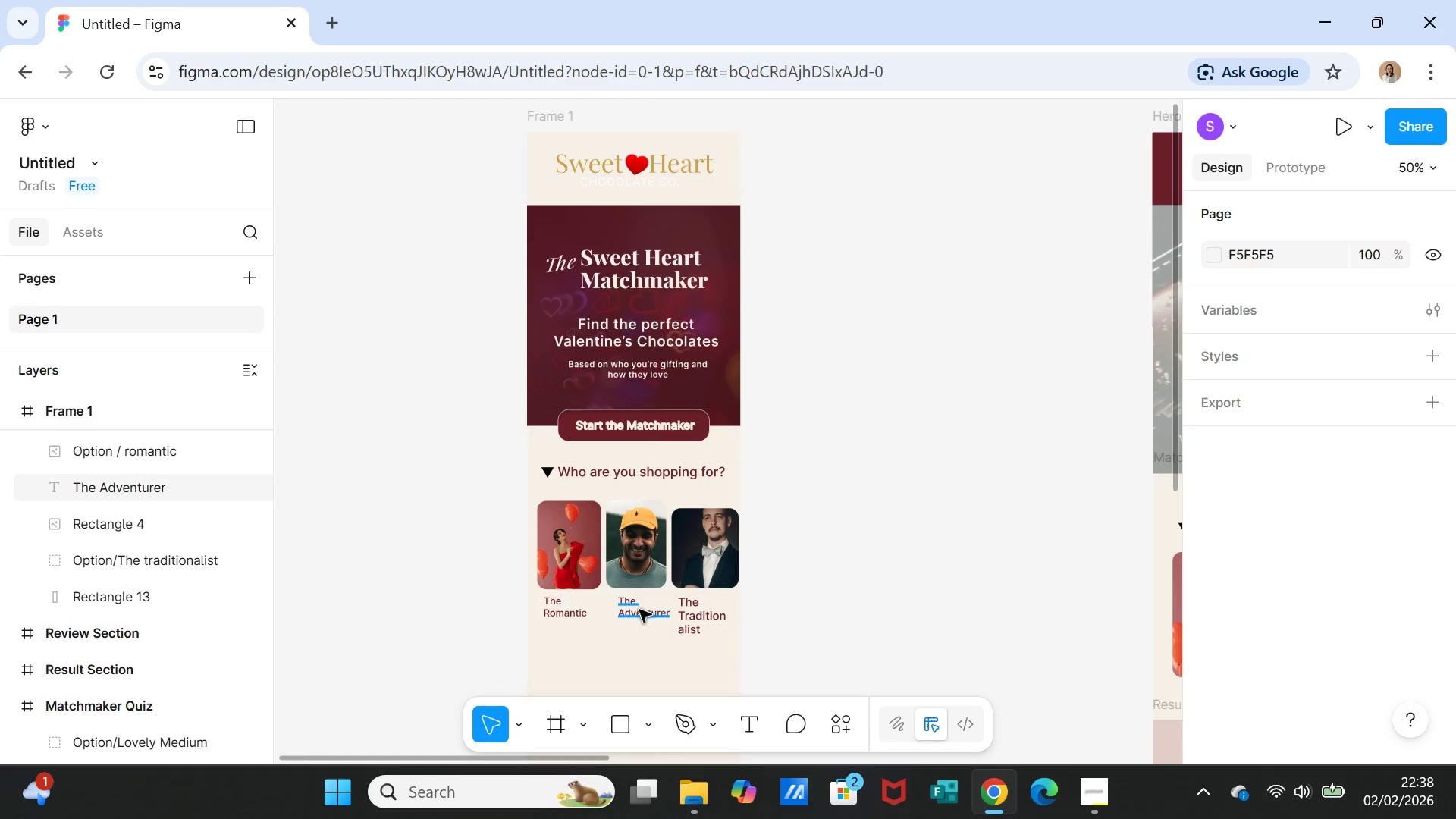 
left_click([639, 610])
 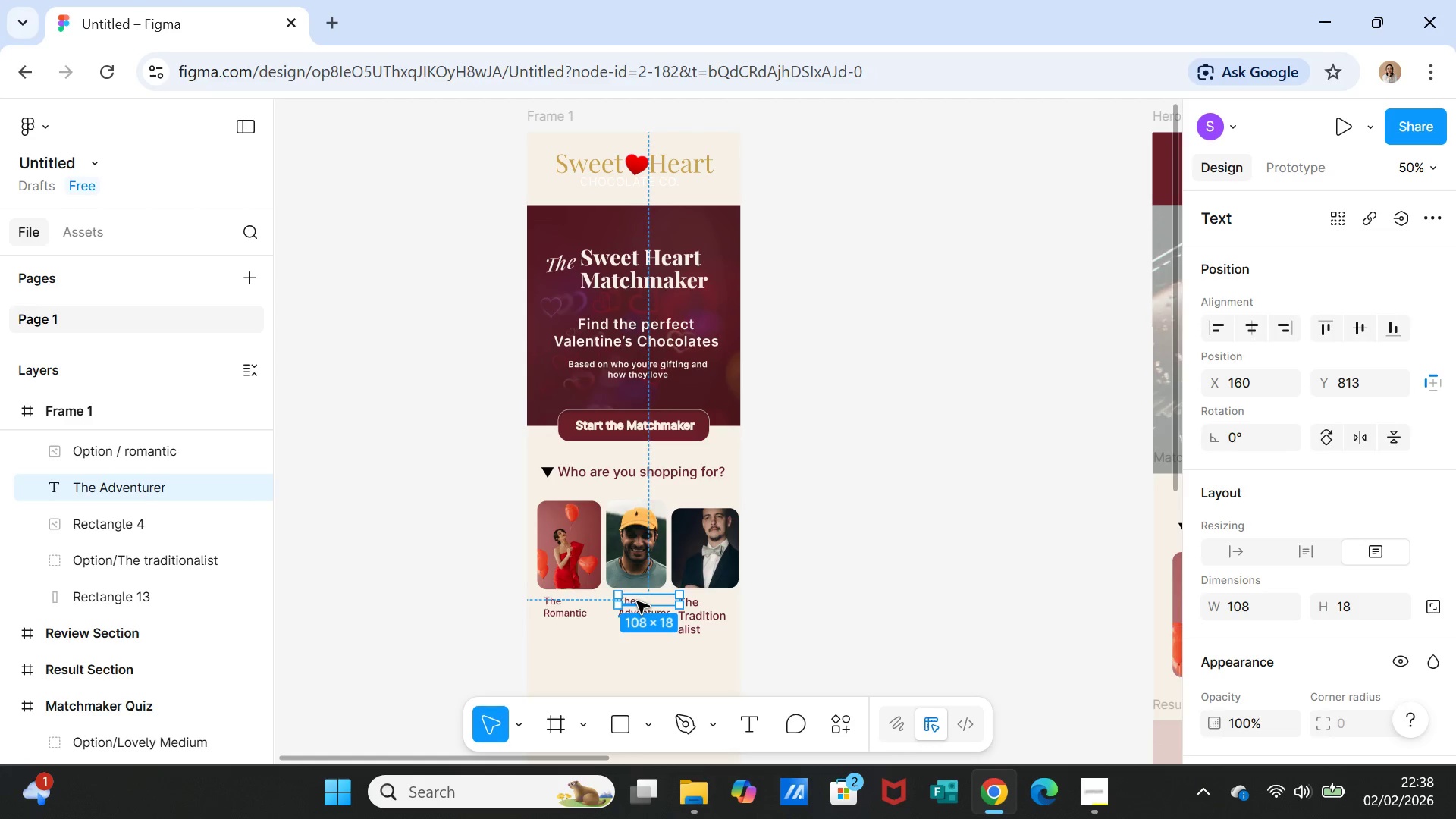 
left_click_drag(start_coordinate=[637, 601], to_coordinate=[629, 601])
 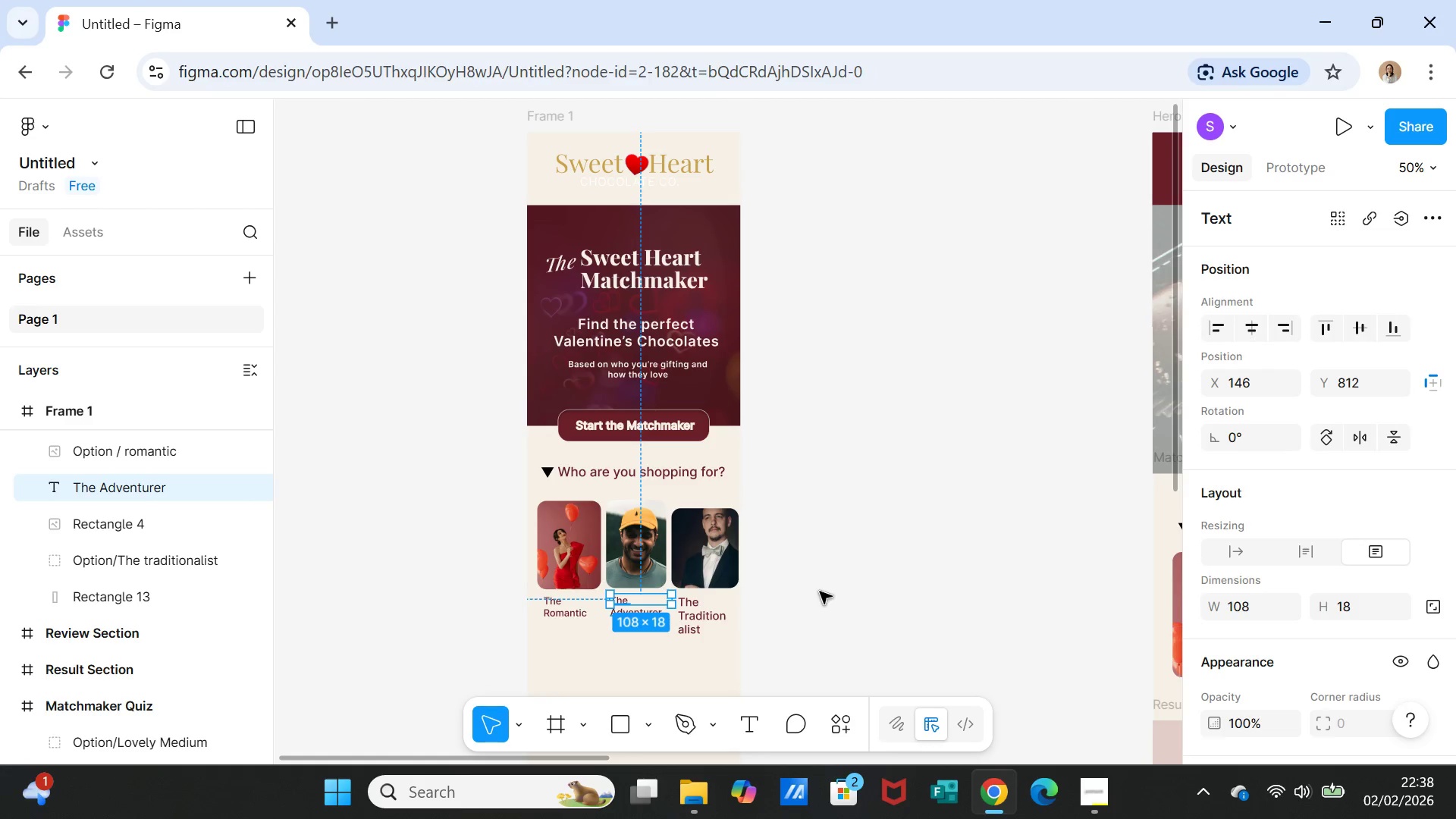 
left_click([820, 592])
 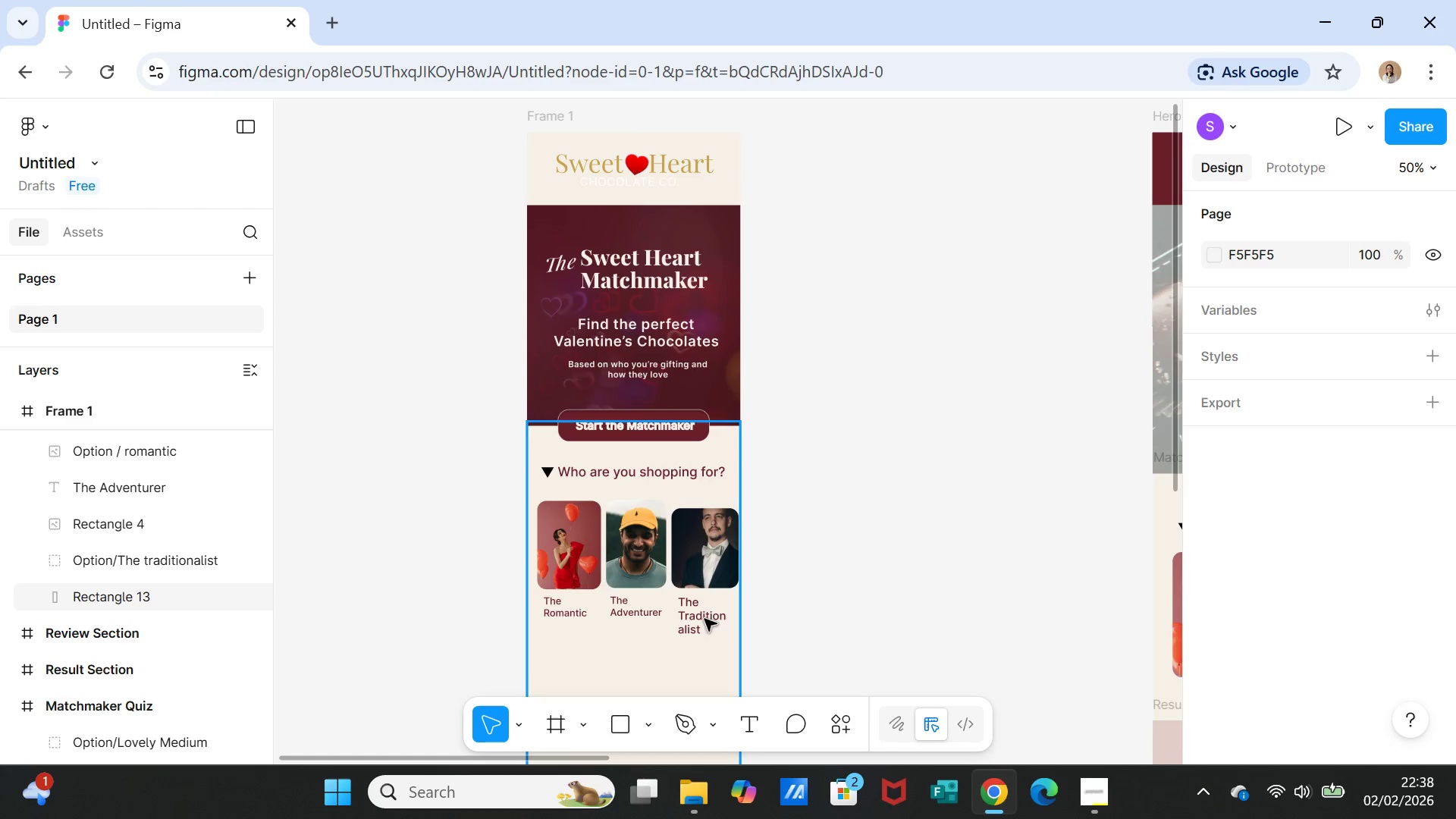 
left_click([704, 619])
 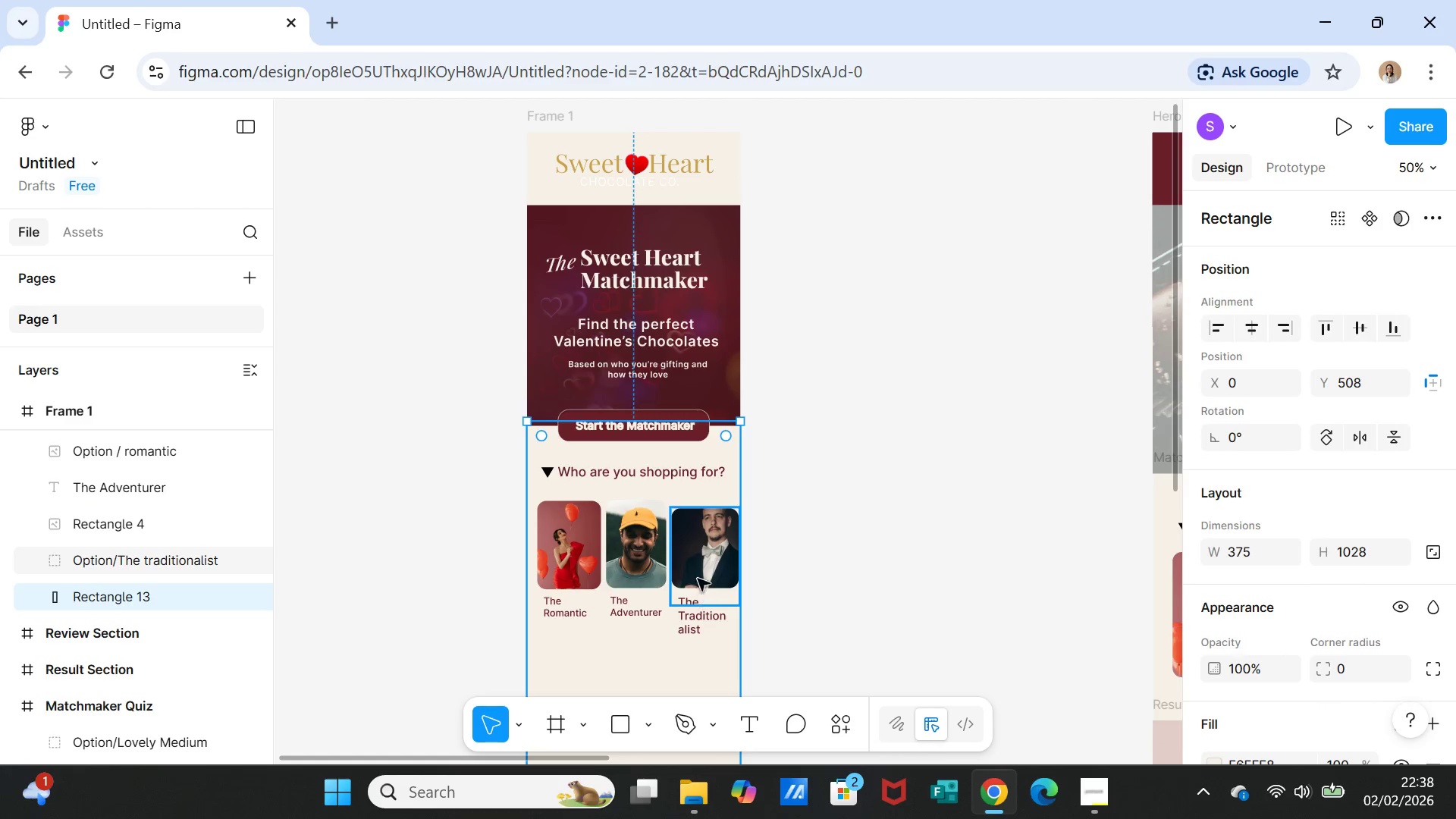 
left_click_drag(start_coordinate=[697, 575], to_coordinate=[693, 574])
 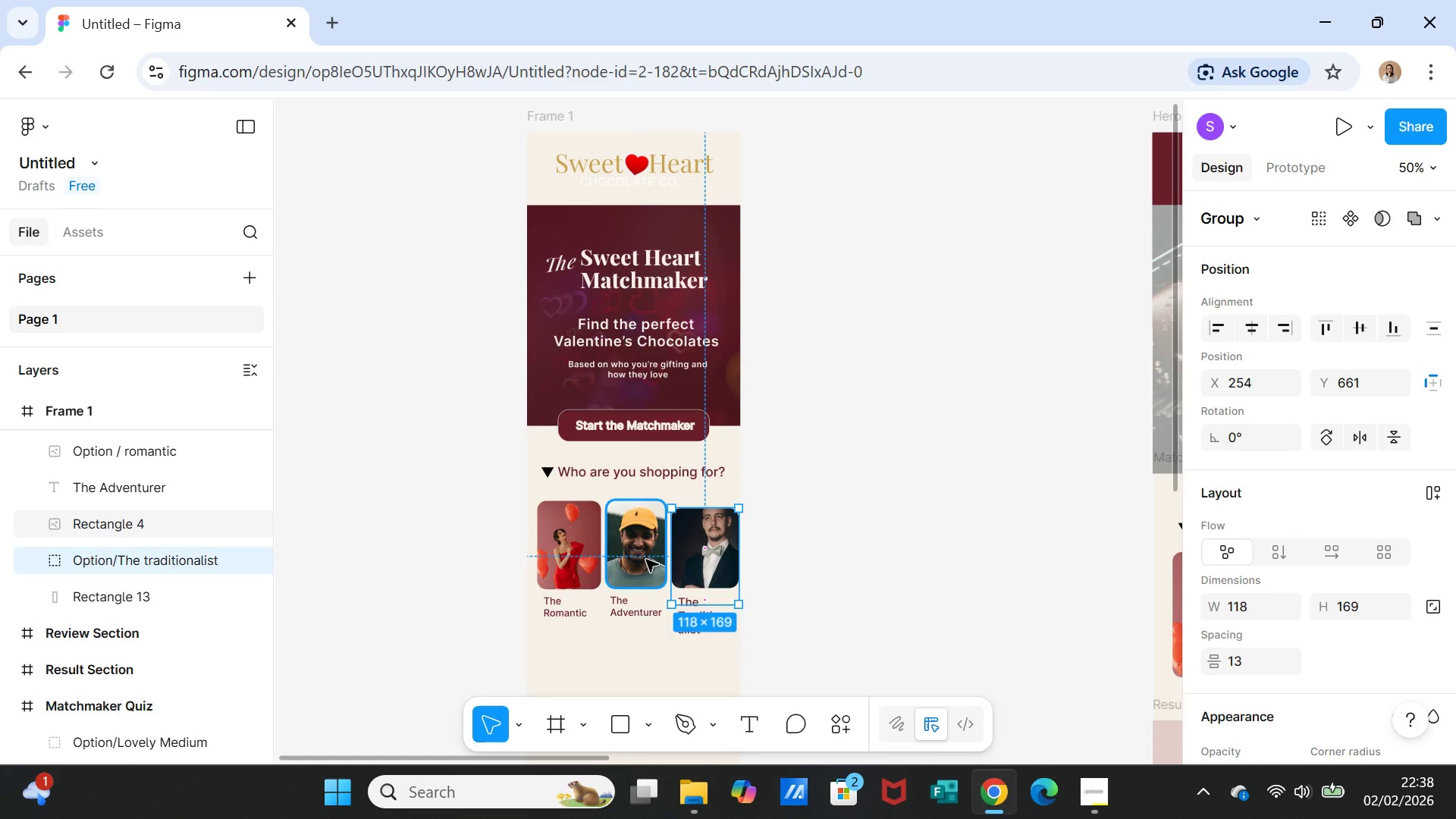 
left_click_drag(start_coordinate=[646, 560], to_coordinate=[643, 556])
 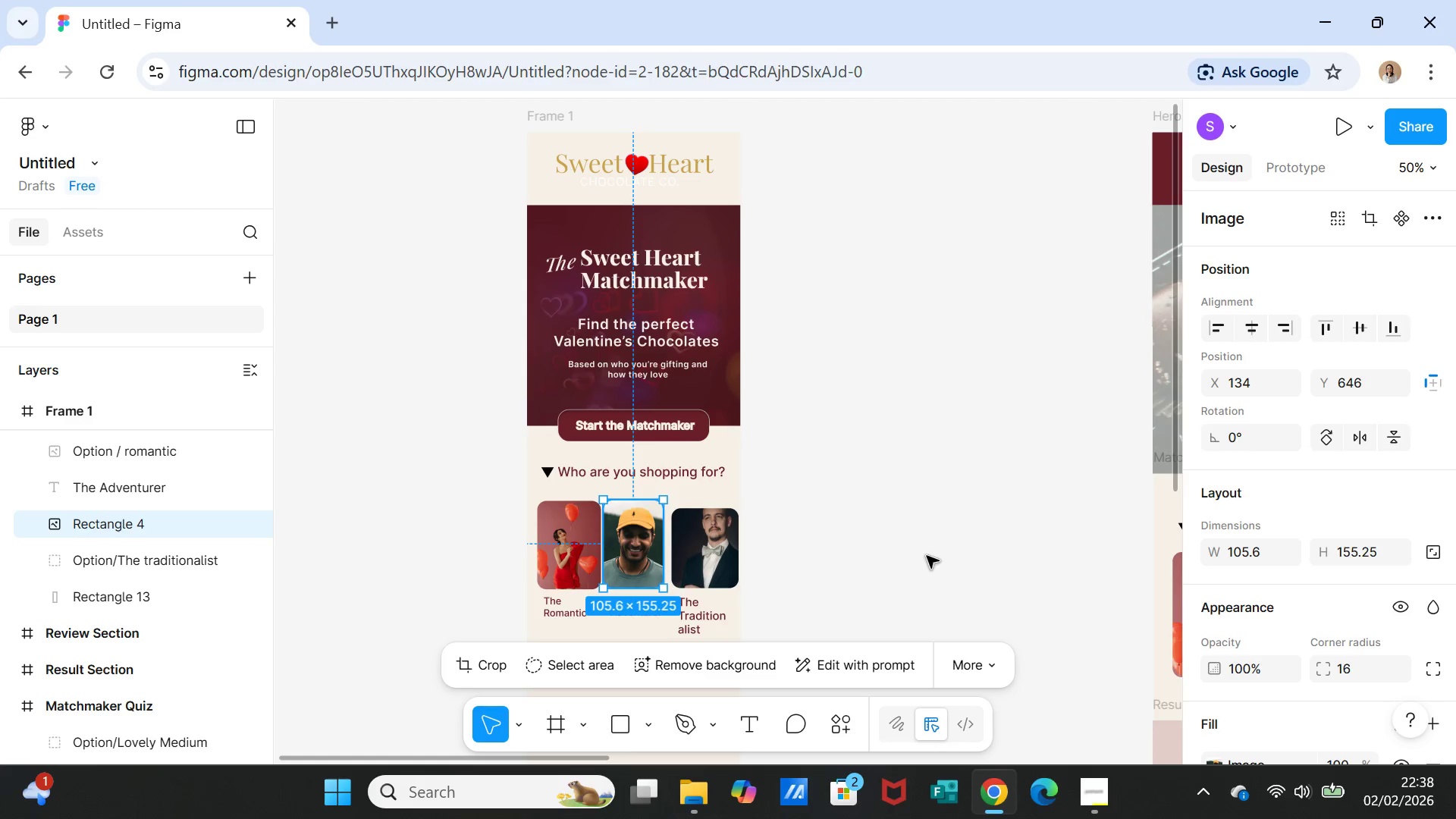 
left_click([927, 556])
 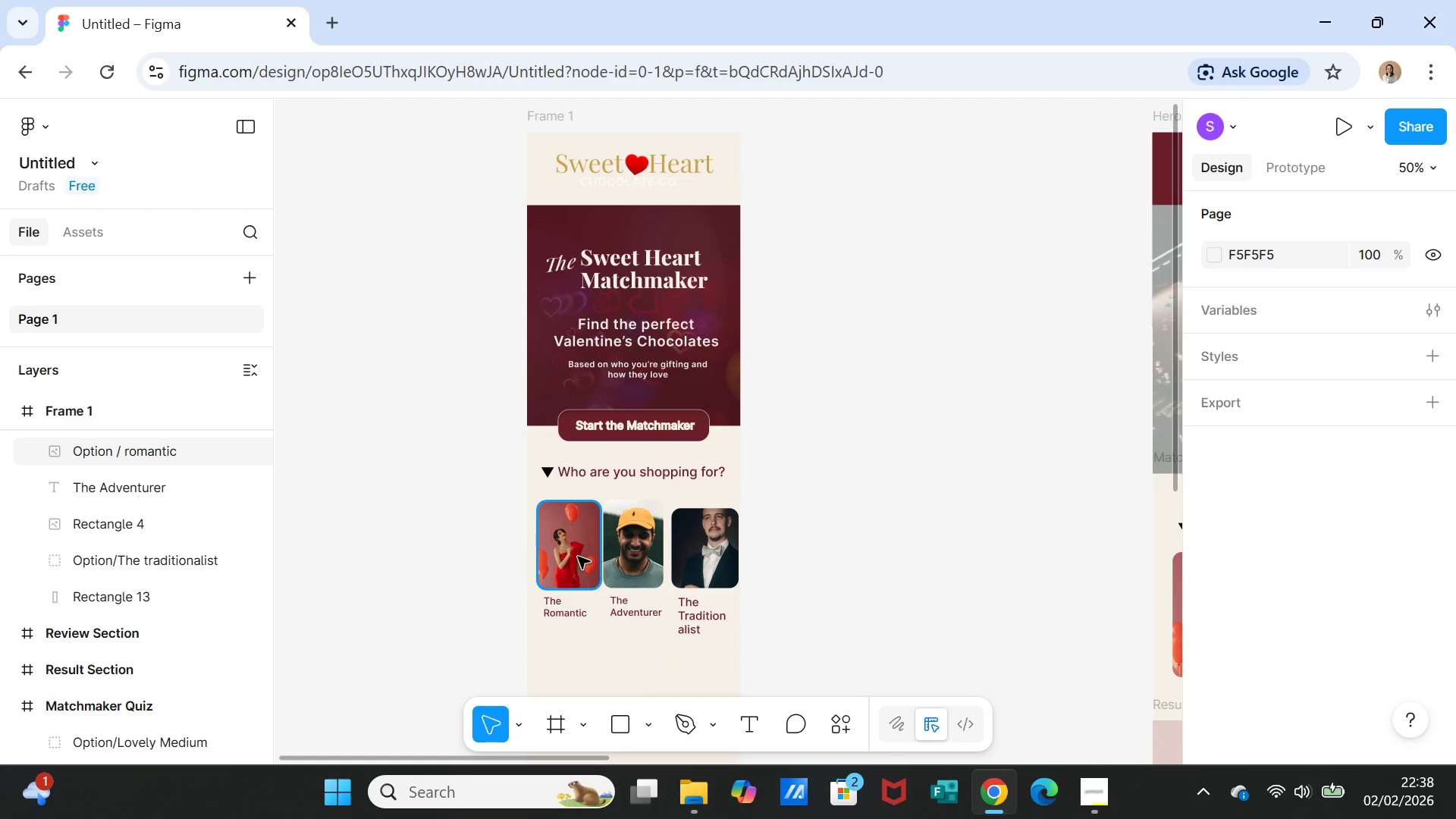 
left_click_drag(start_coordinate=[577, 557], to_coordinate=[571, 554])
 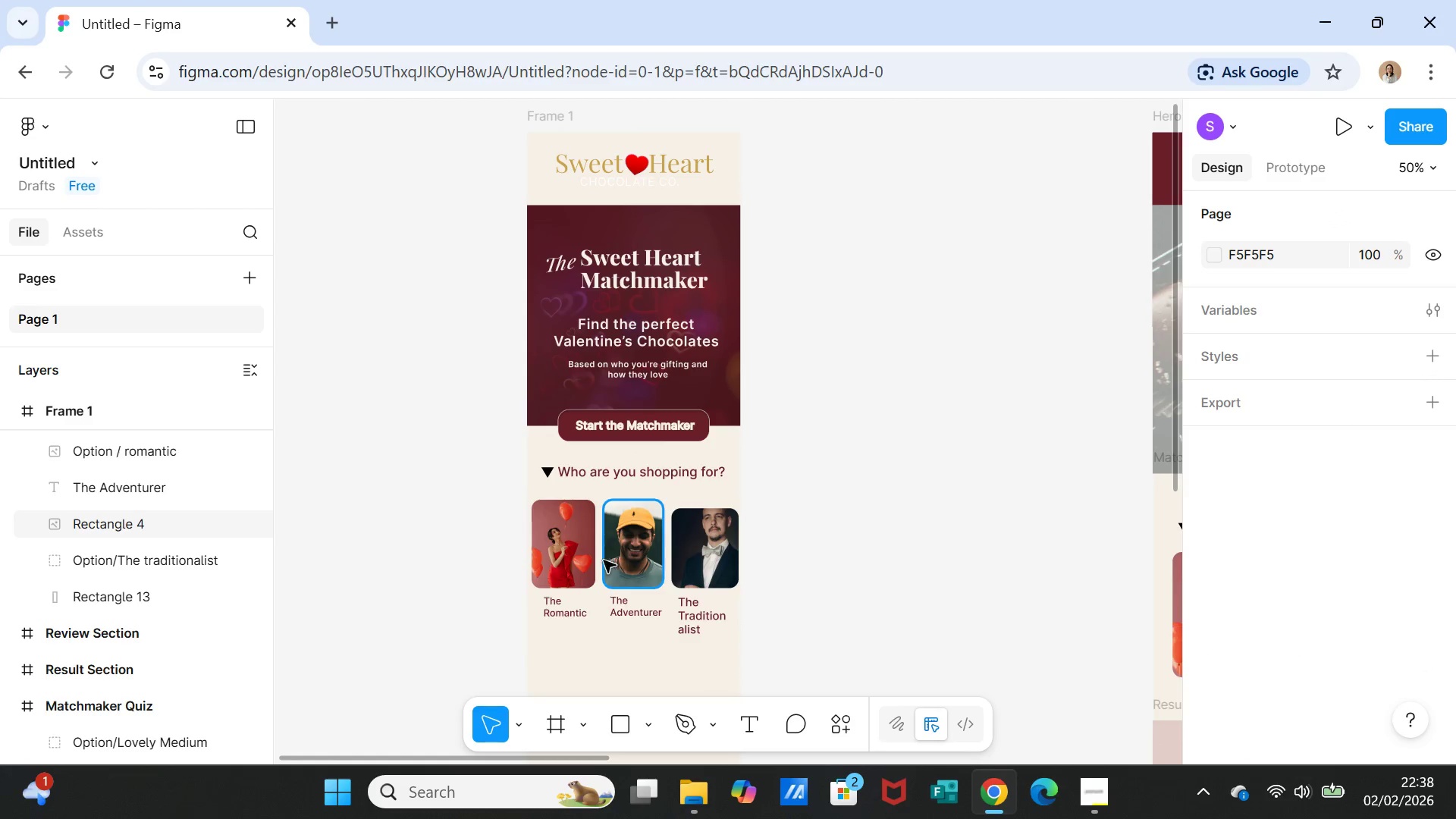 
left_click([581, 510])
 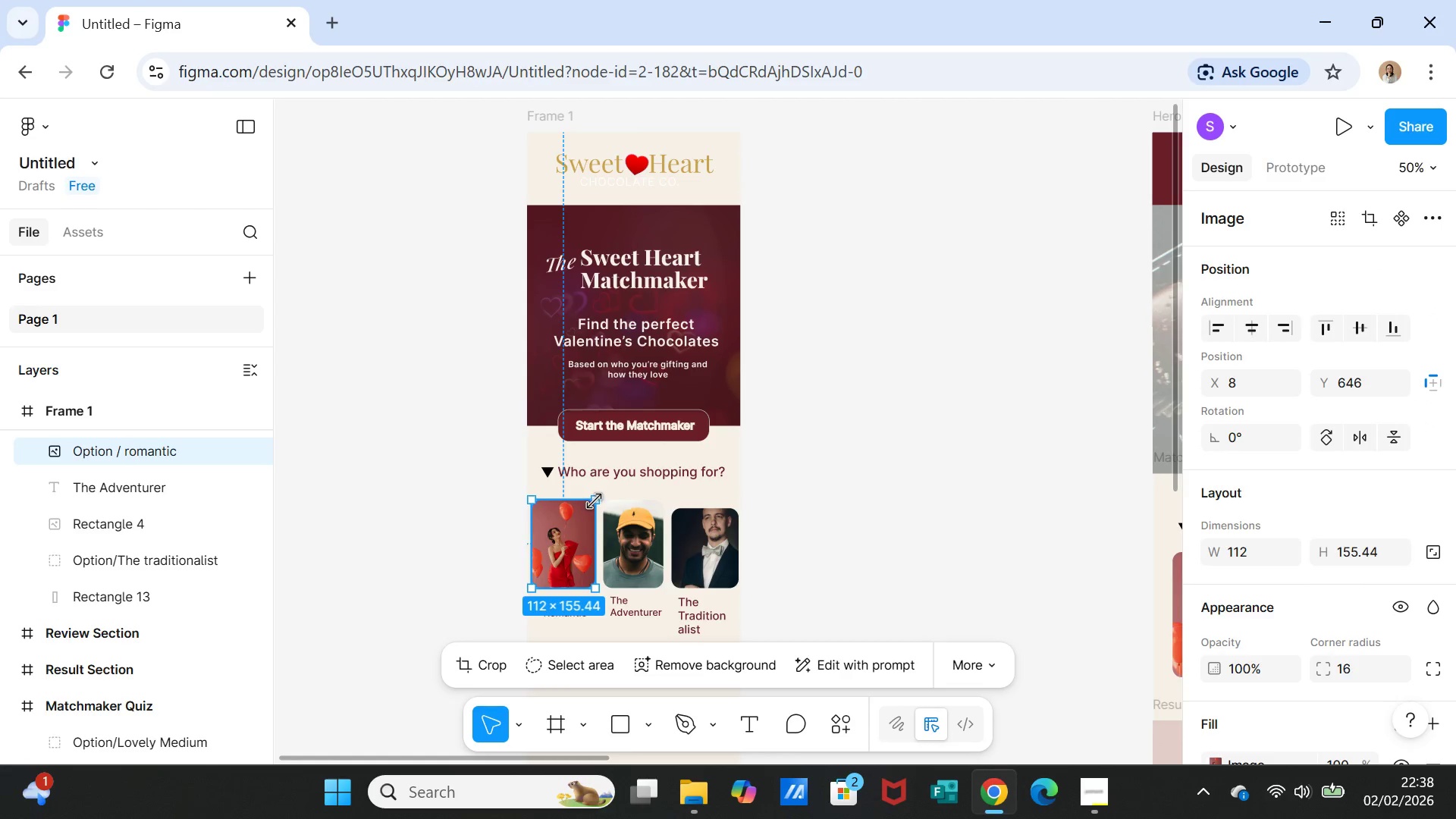 
left_click_drag(start_coordinate=[595, 500], to_coordinate=[590, 506])
 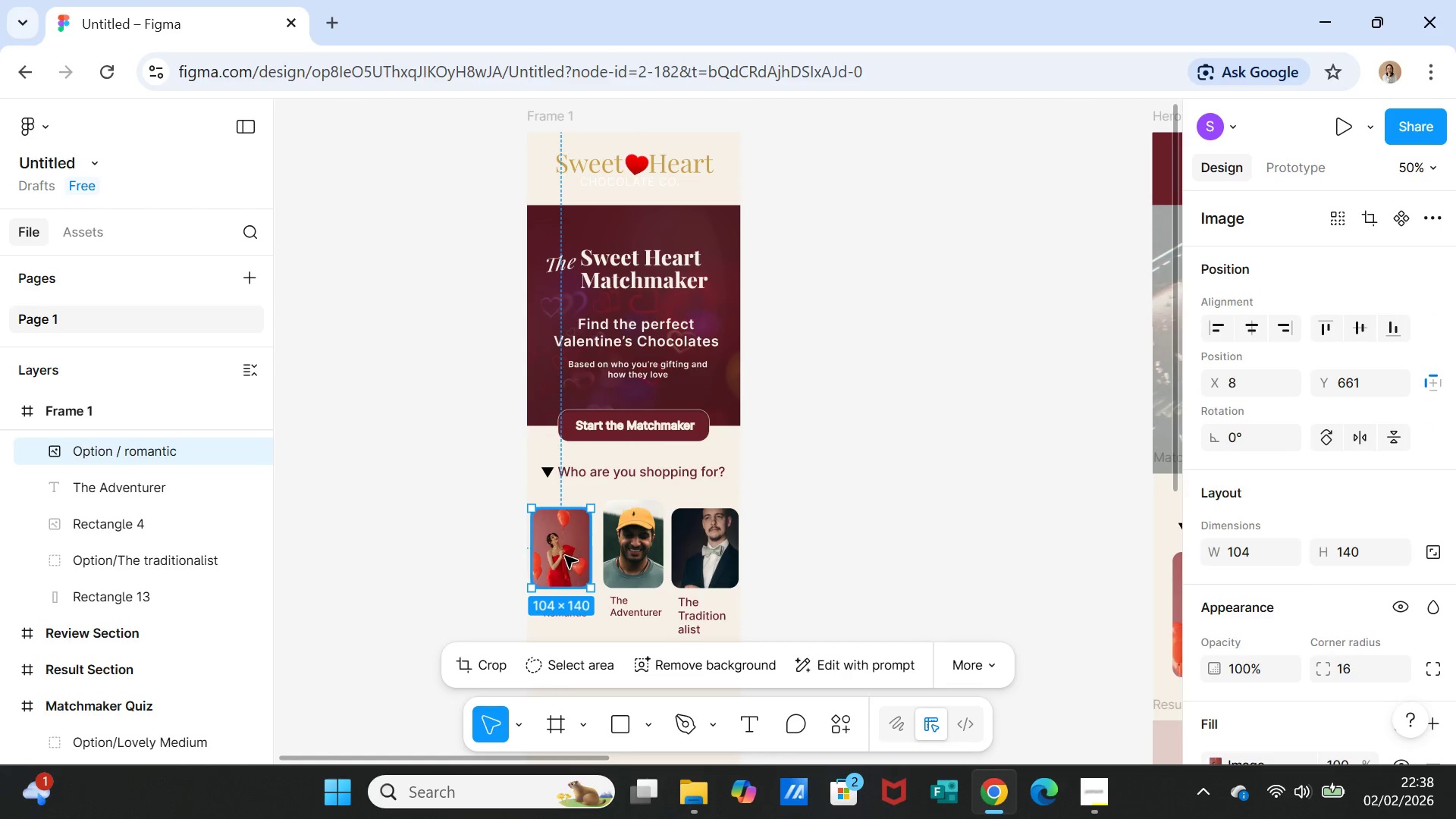 
left_click_drag(start_coordinate=[565, 556], to_coordinate=[572, 555])
 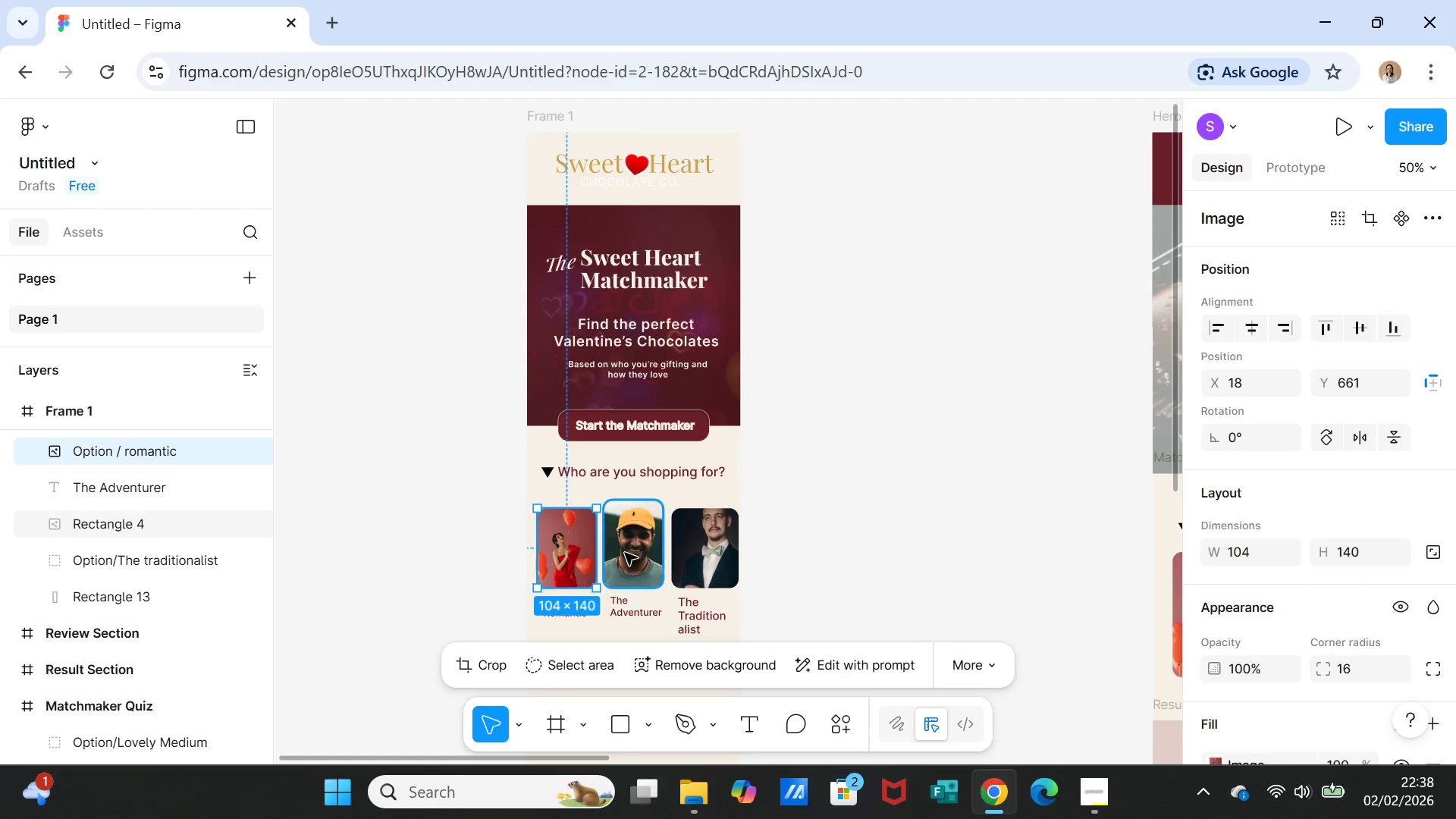 
left_click([625, 553])
 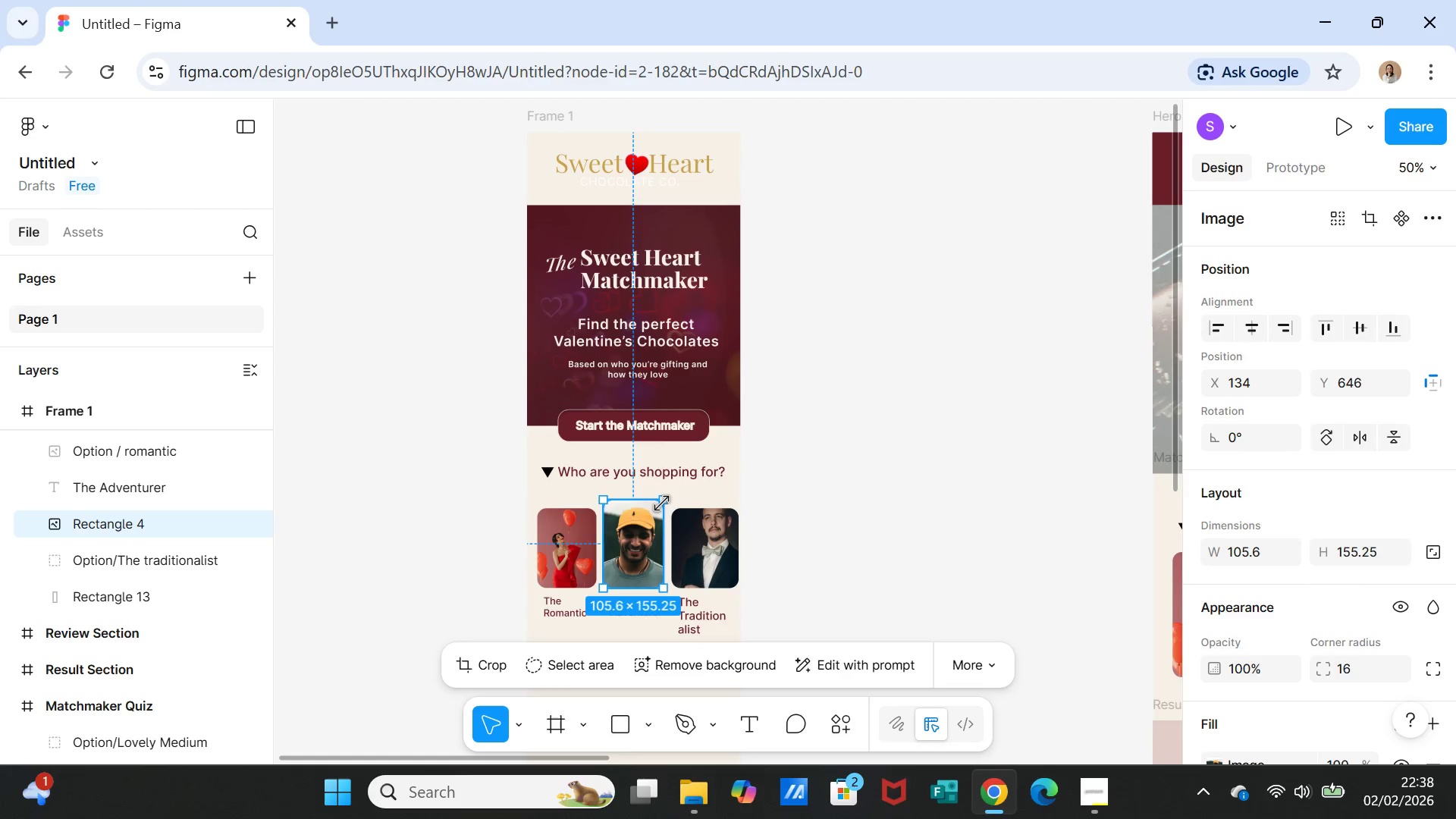 
left_click_drag(start_coordinate=[664, 500], to_coordinate=[661, 507])
 